 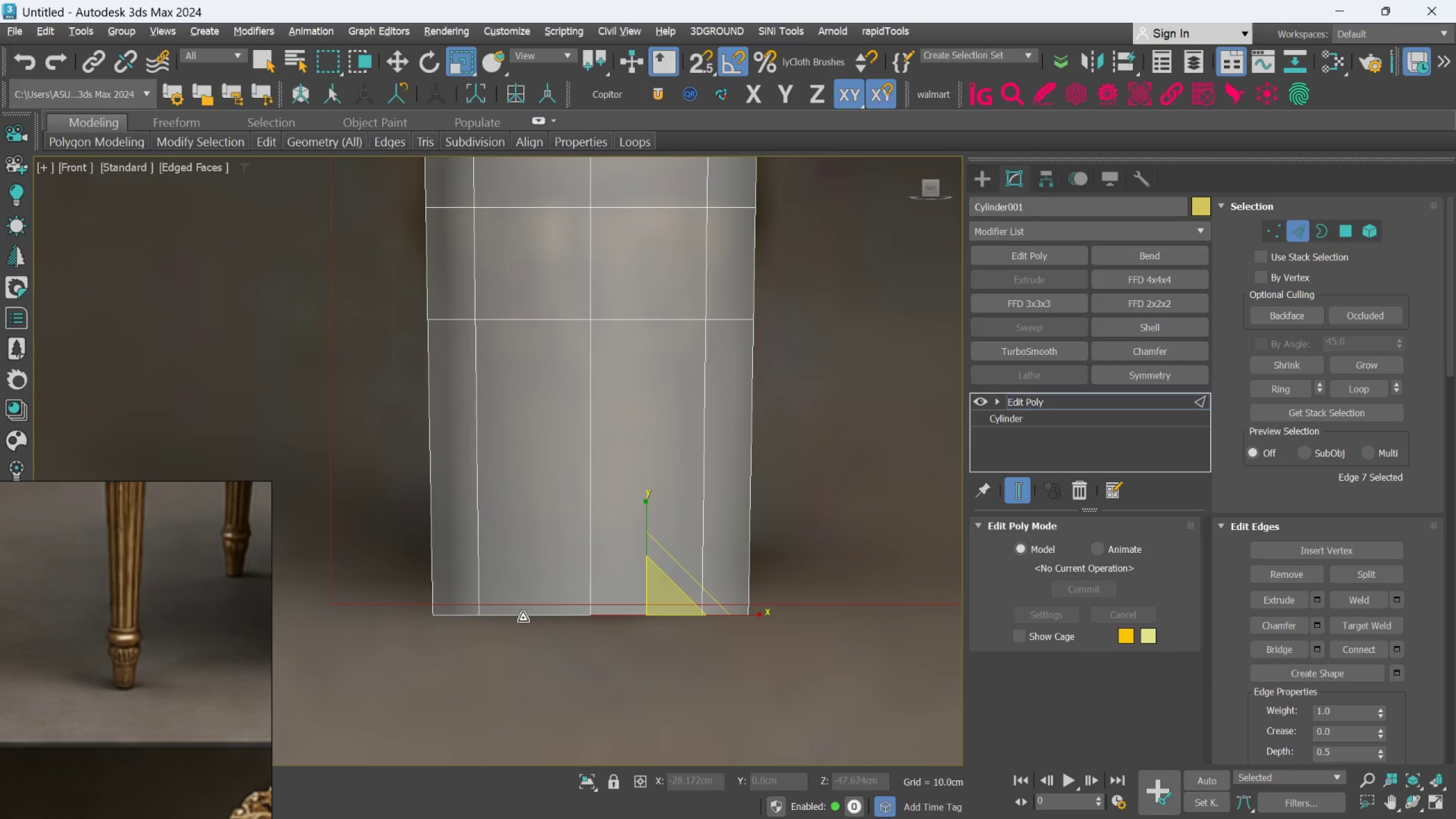 
hold_key(key=ControlLeft, duration=0.77)
left_click([523, 618])
 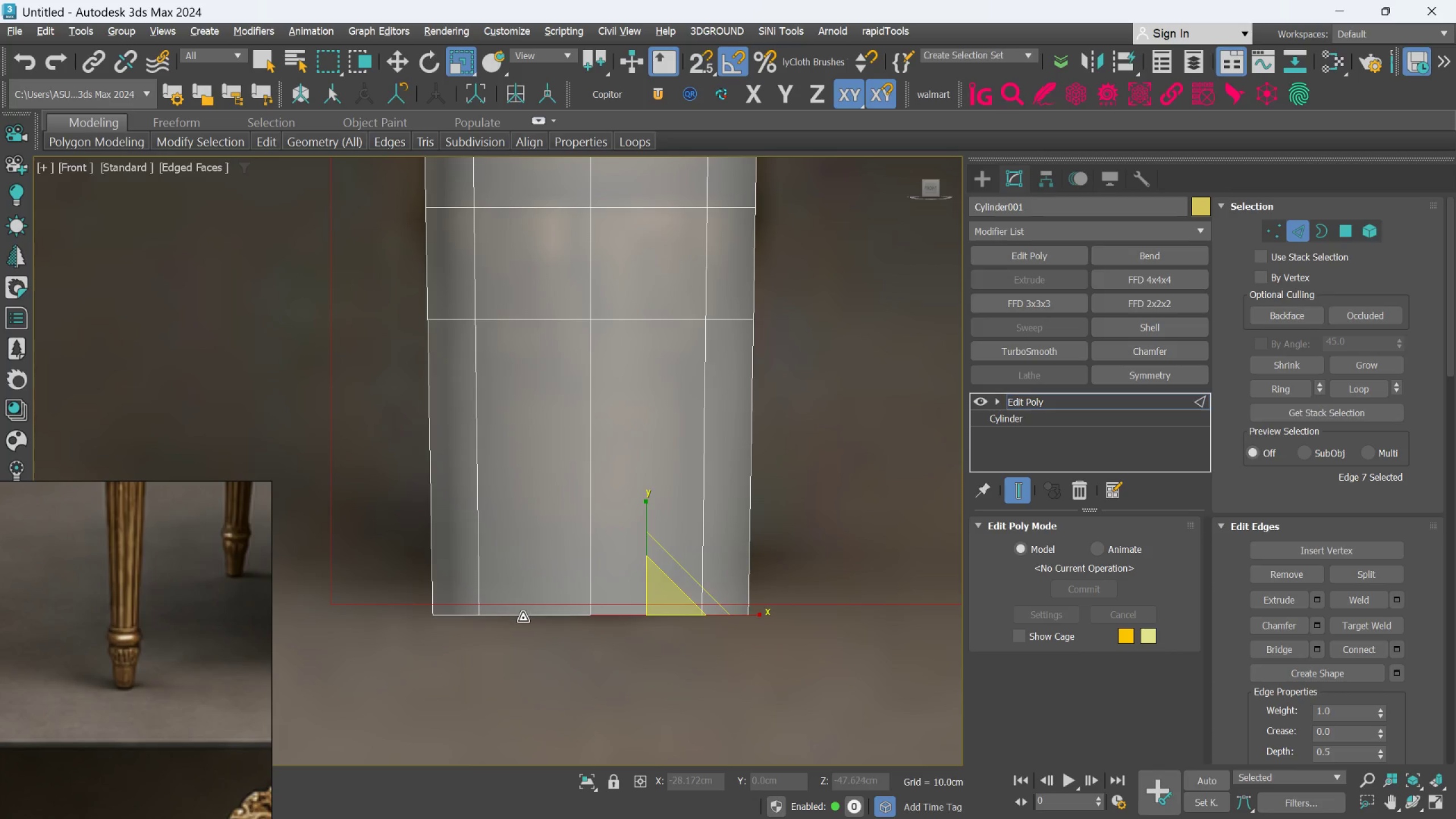 
double_click([523, 618])
 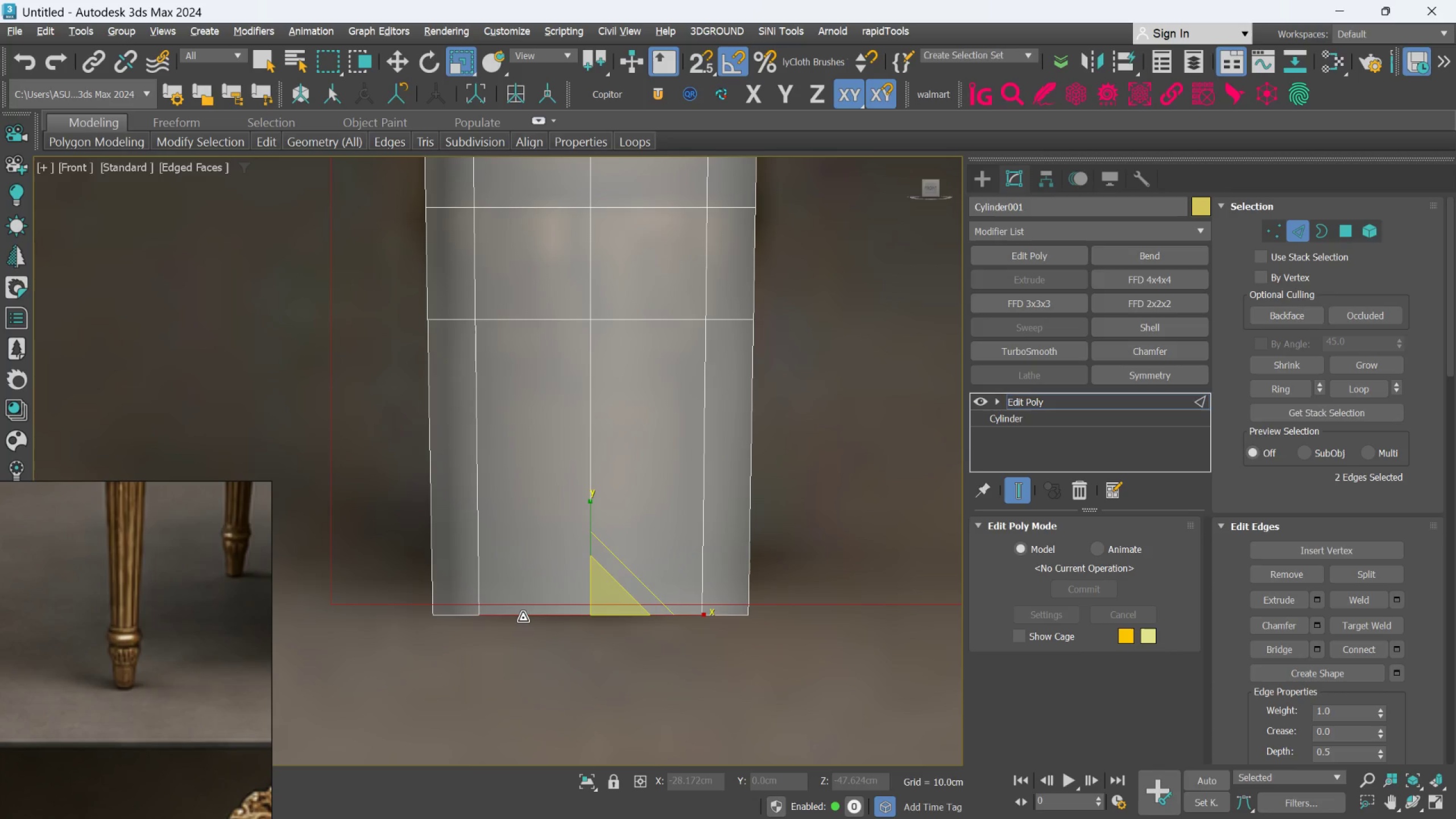 
triple_click([523, 618])
 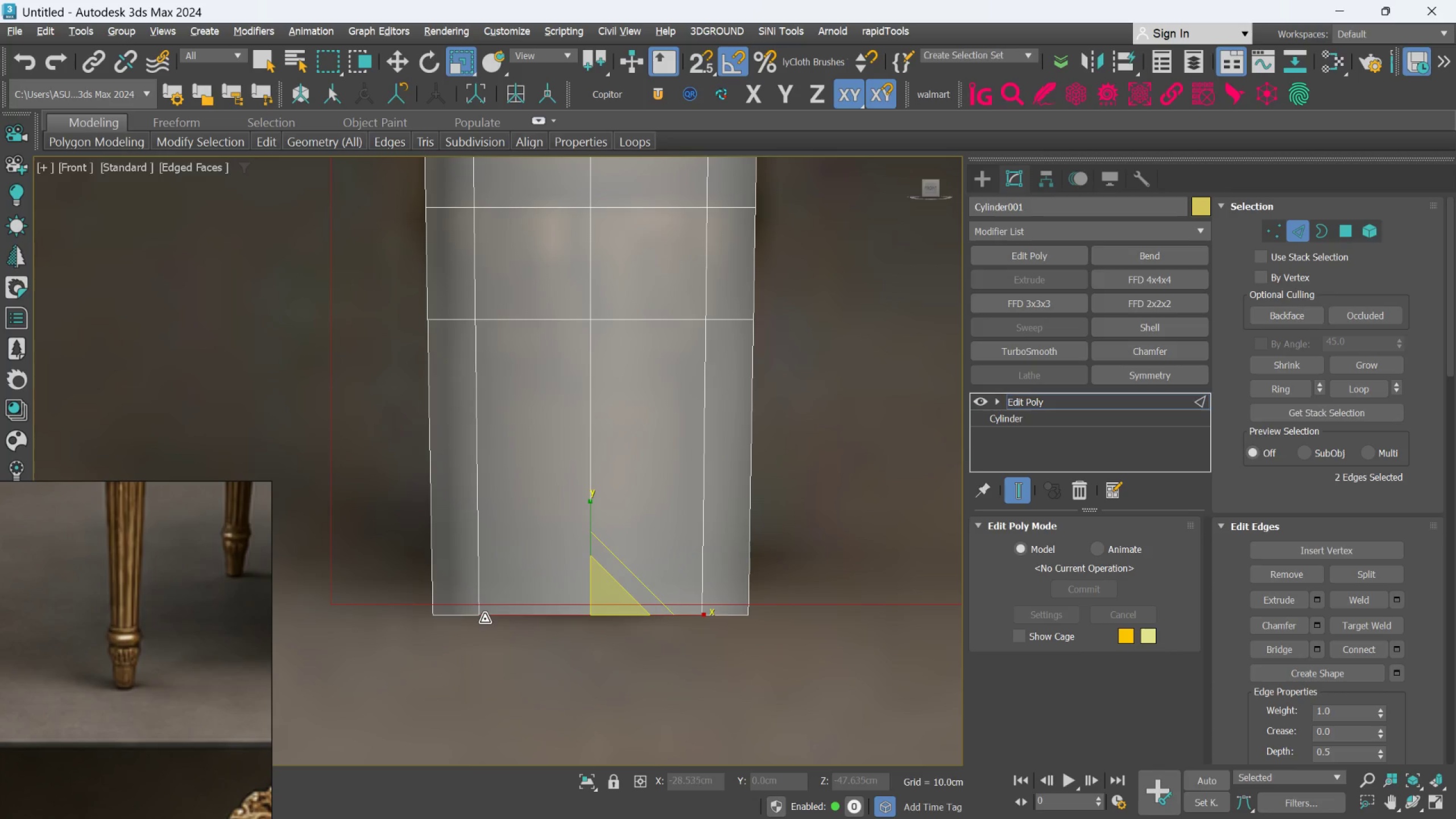 
hold_key(key=AltLeft, duration=0.56)
 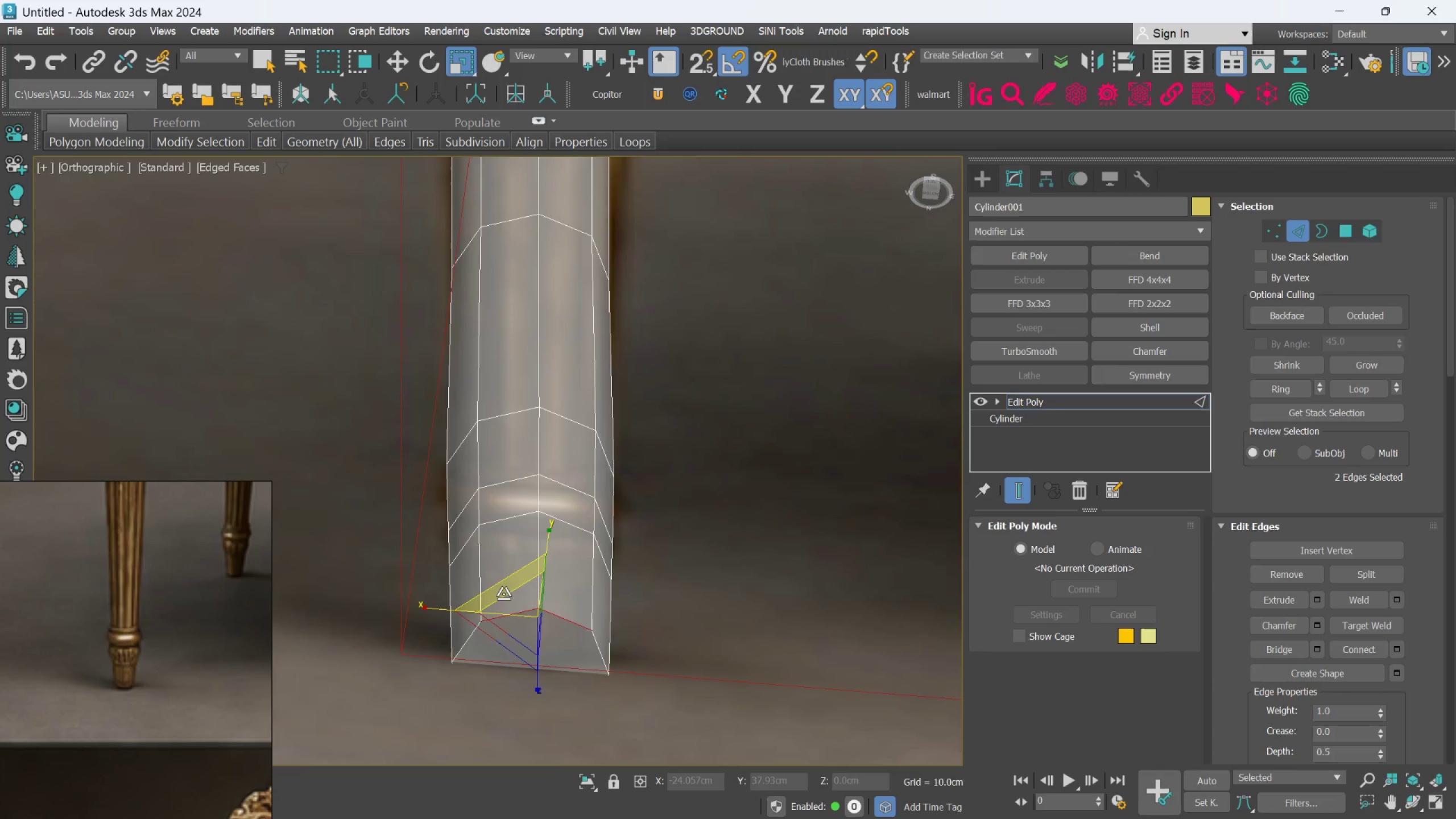 
scroll: coordinate [484, 619], scroll_direction: down, amount: 2.0
 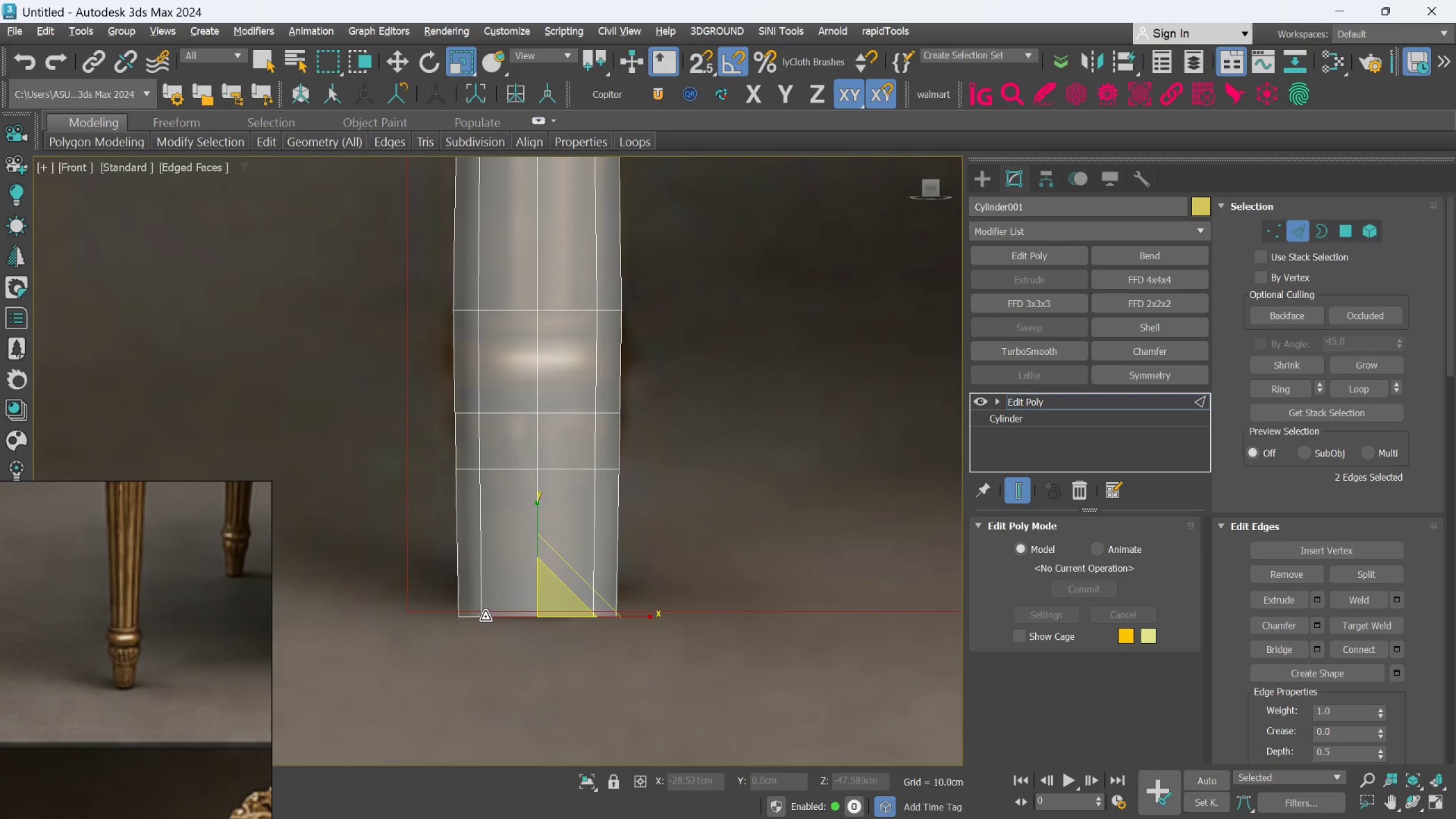 
hold_key(key=AltLeft, duration=0.44)
 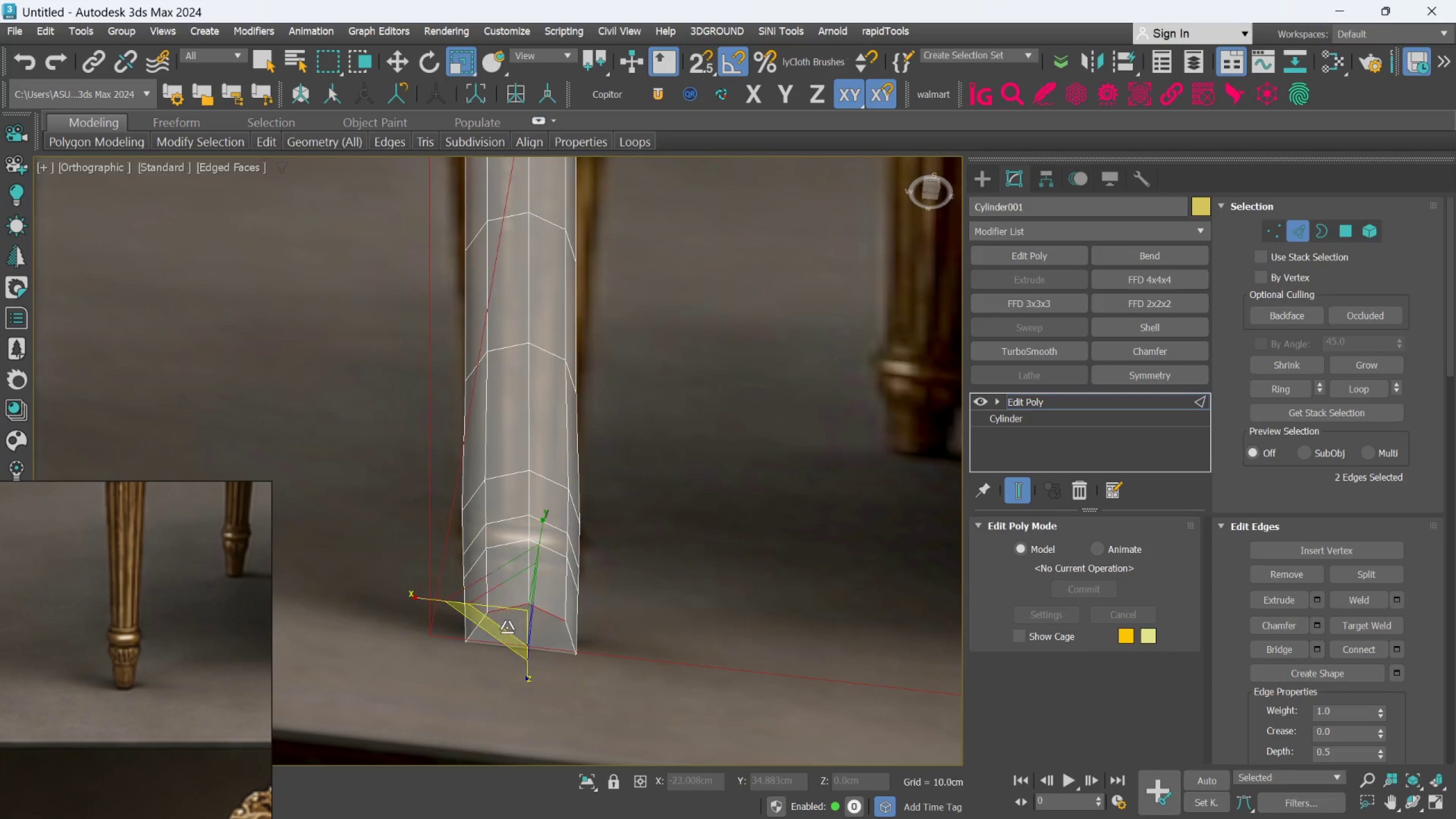 
scroll: coordinate [503, 594], scroll_direction: down, amount: 1.0
 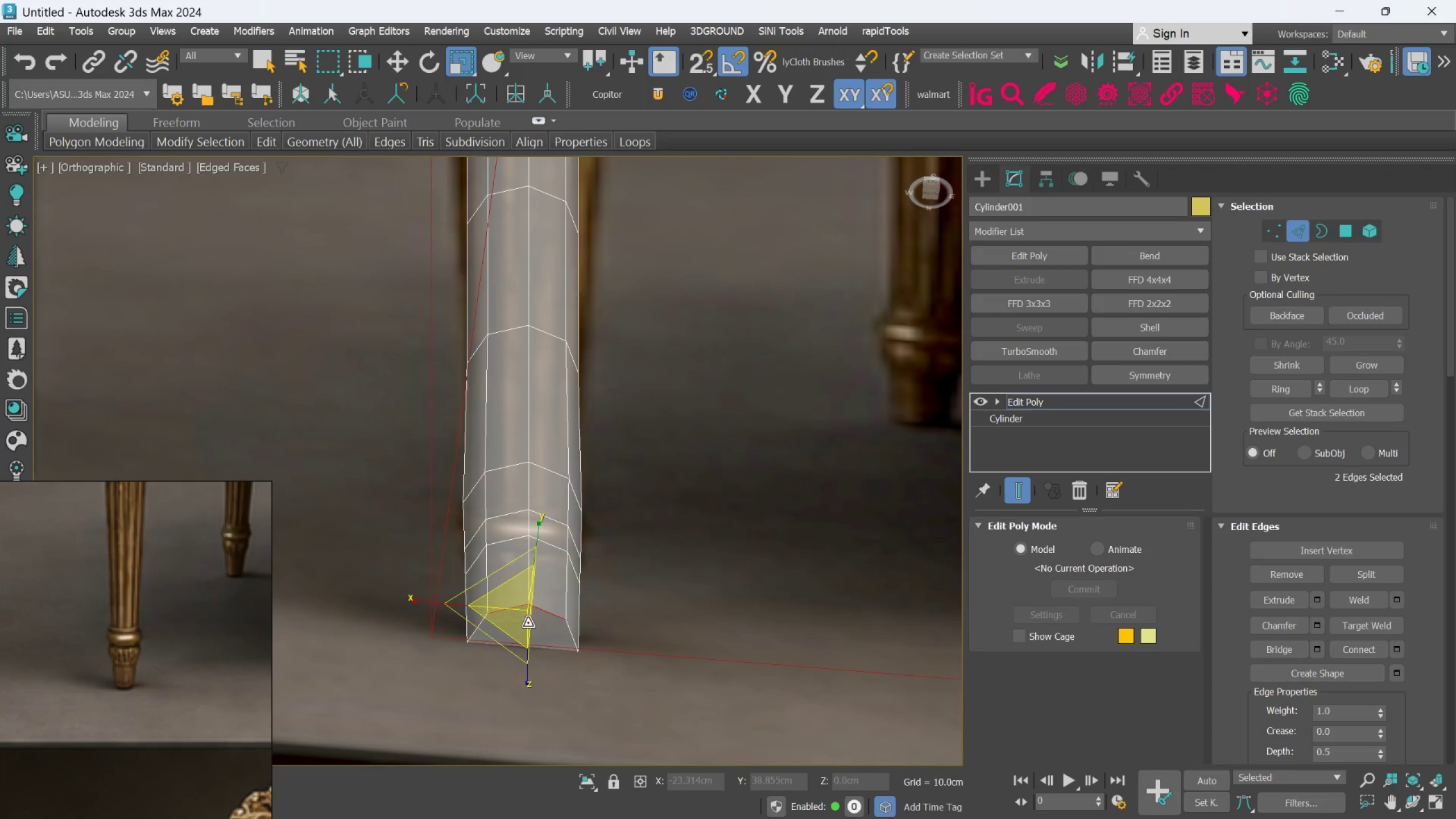 
scroll: coordinate [507, 627], scroll_direction: up, amount: 1.0
 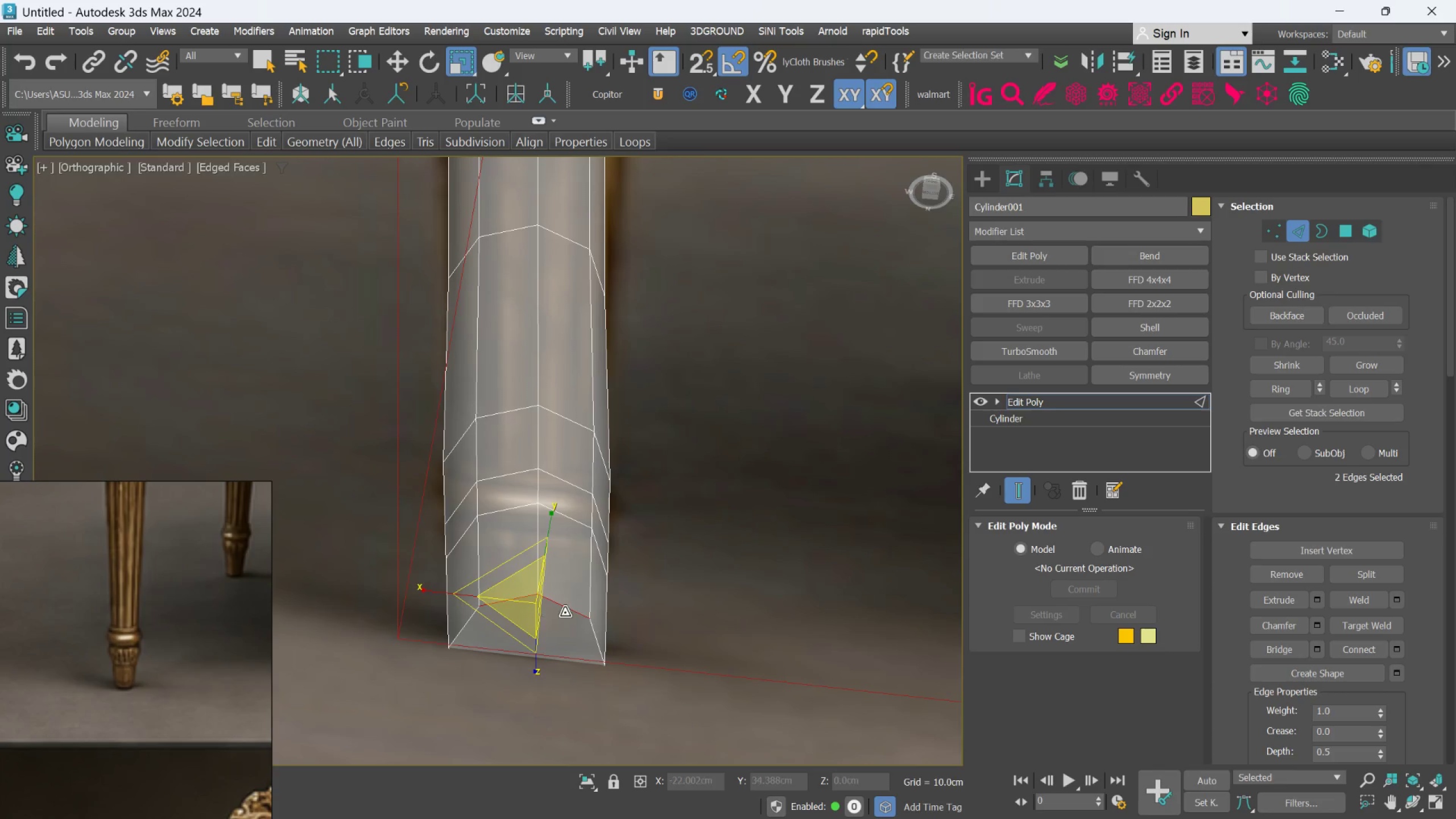 
hold_key(key=ControlLeft, duration=0.42)
 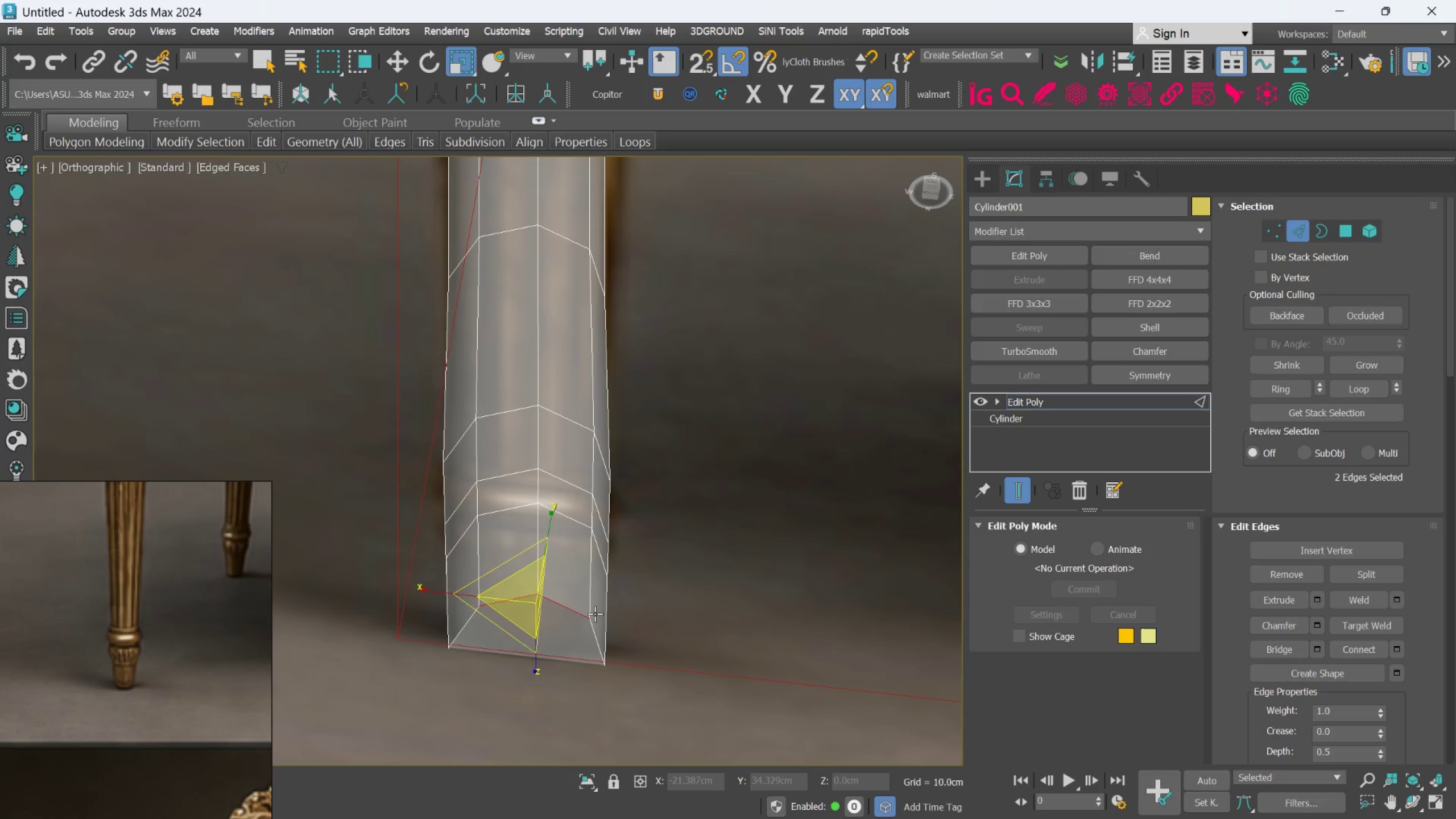 
key(Q)
 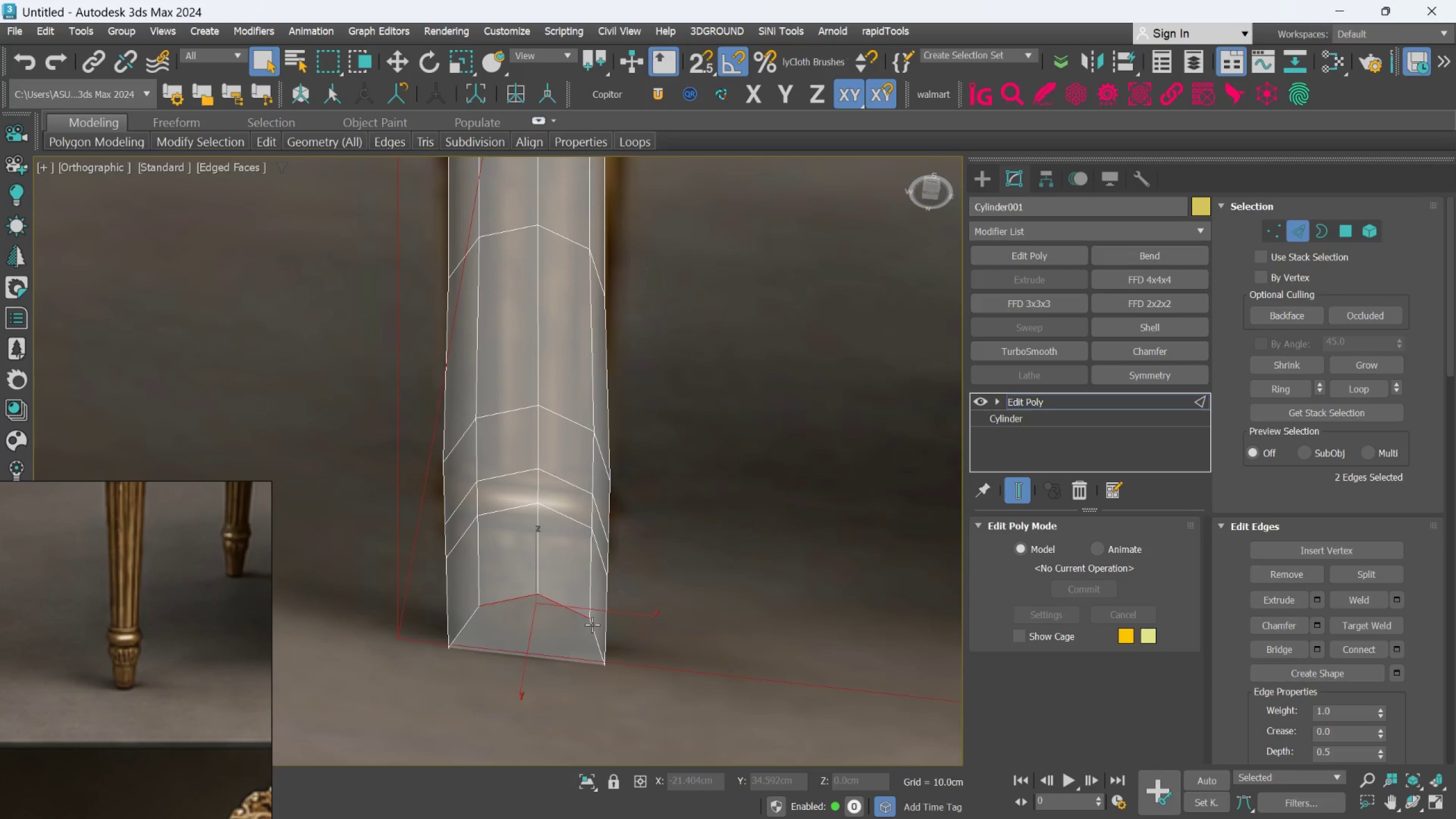 
hold_key(key=ControlLeft, duration=1.47)
double_click([592, 629])
 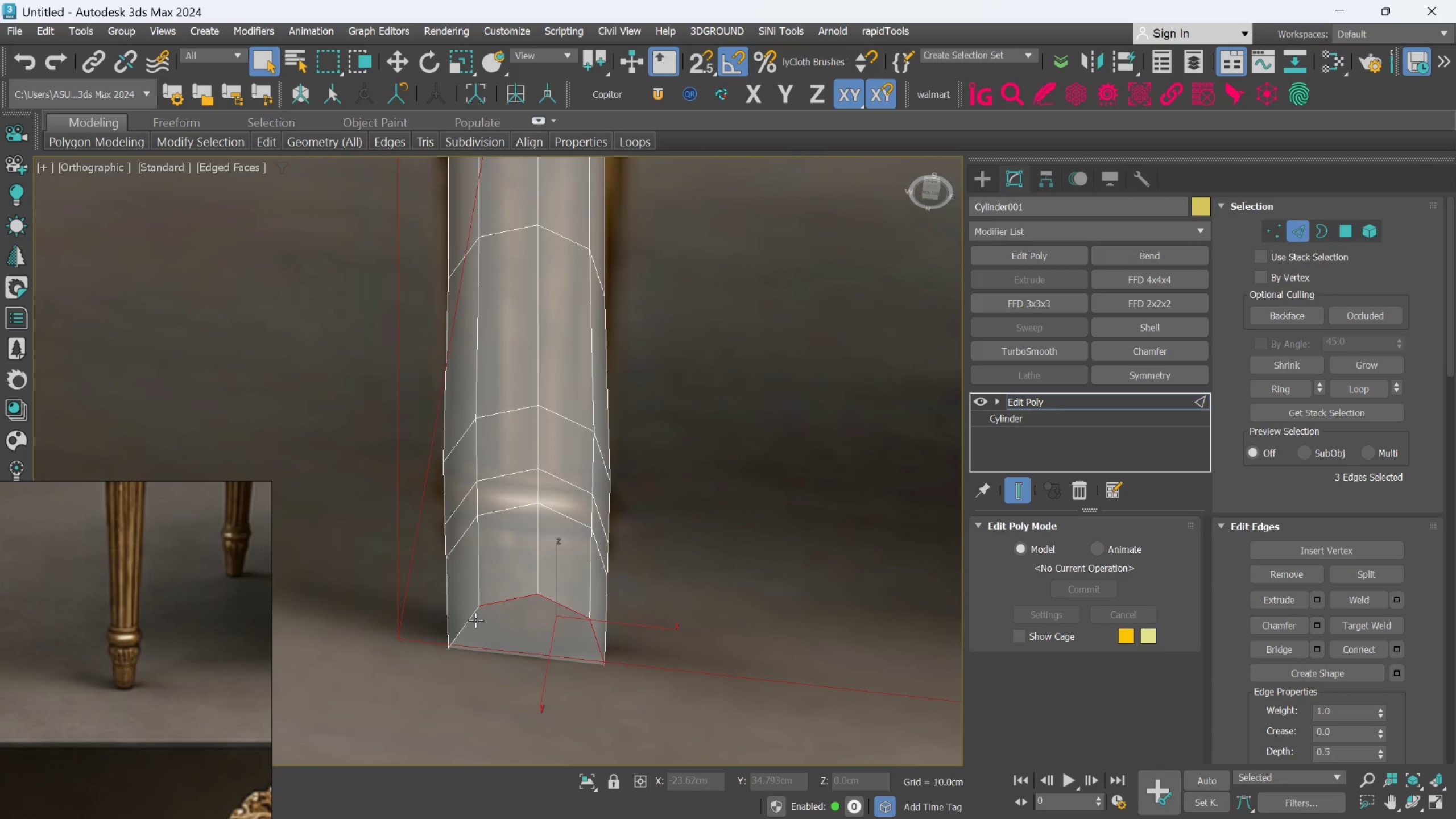 
left_click([473, 619])
 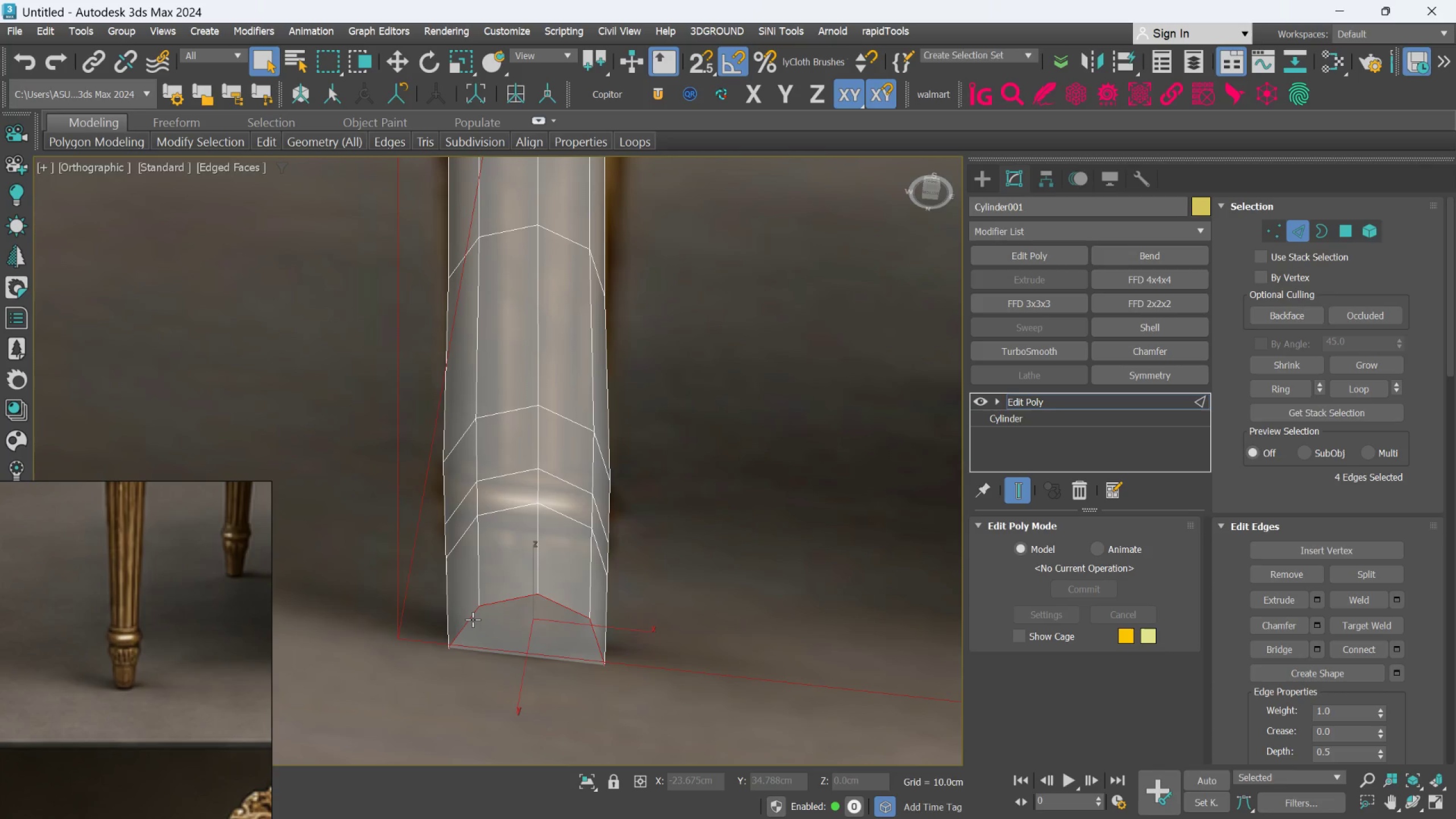 
double_click([473, 619])
 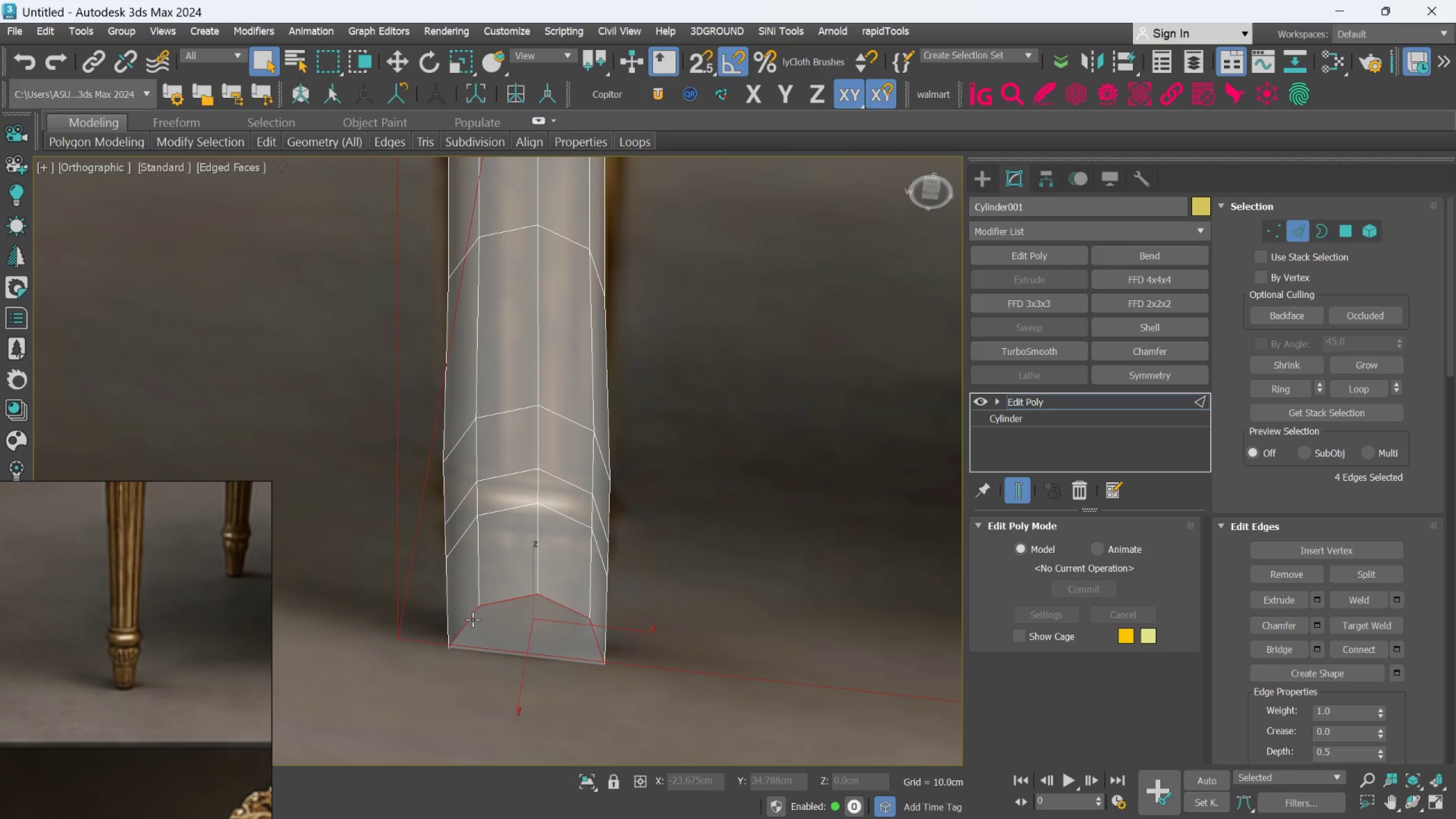 
hold_key(key=AltLeft, duration=1.12)
 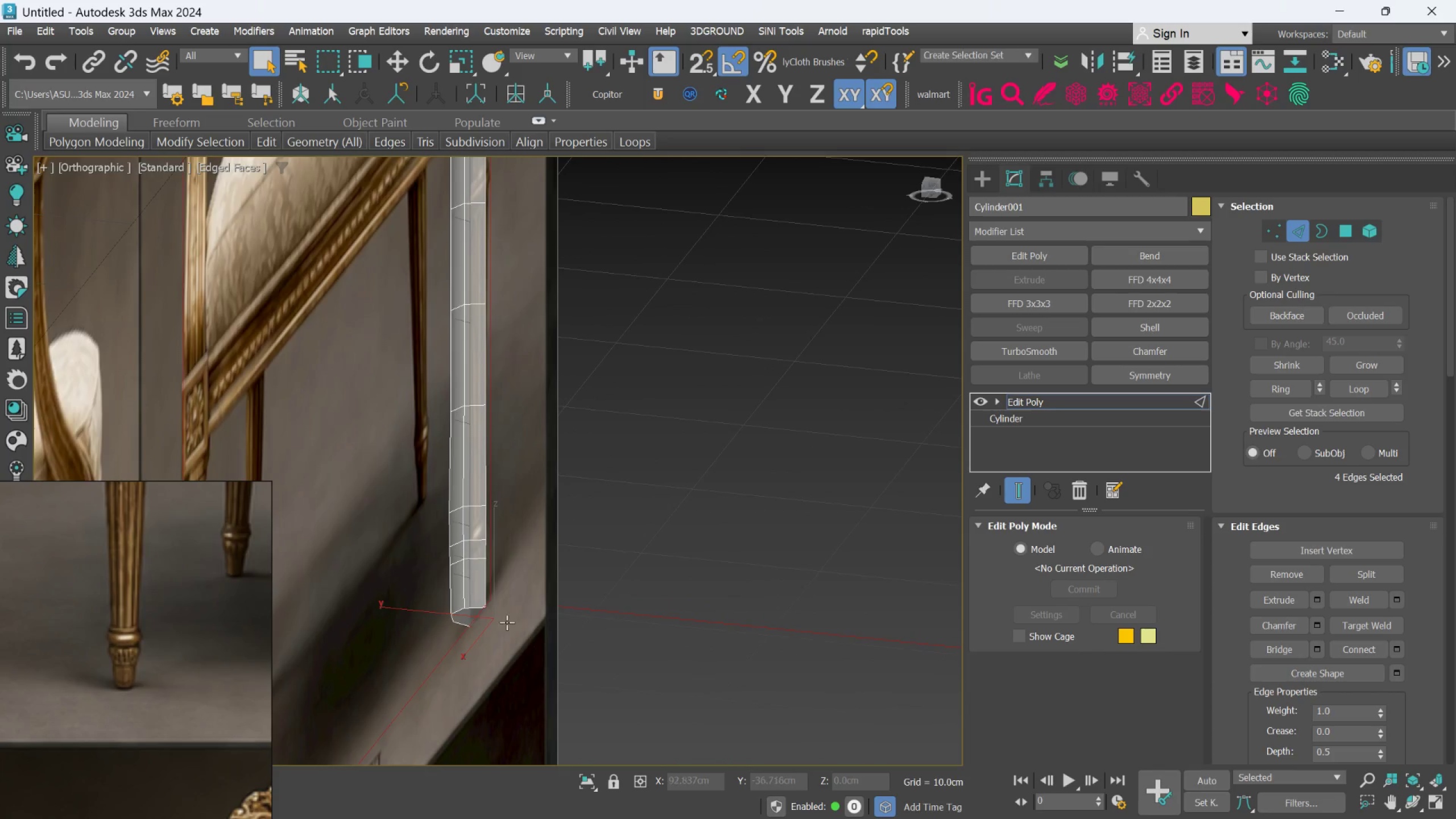 
scroll: coordinate [472, 618], scroll_direction: down, amount: 3.0
 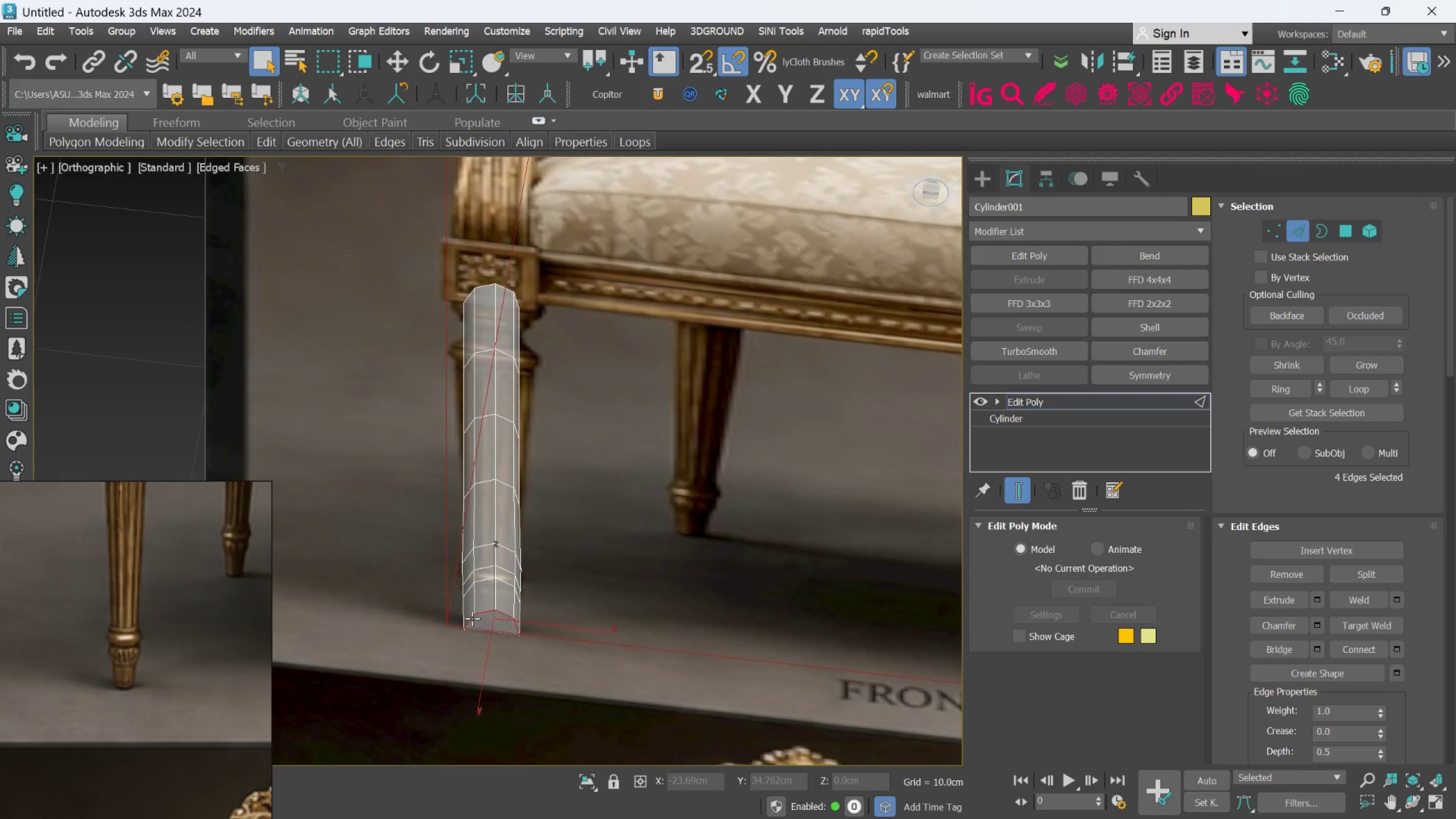 
hold_key(key=ControlLeft, duration=1.5)
 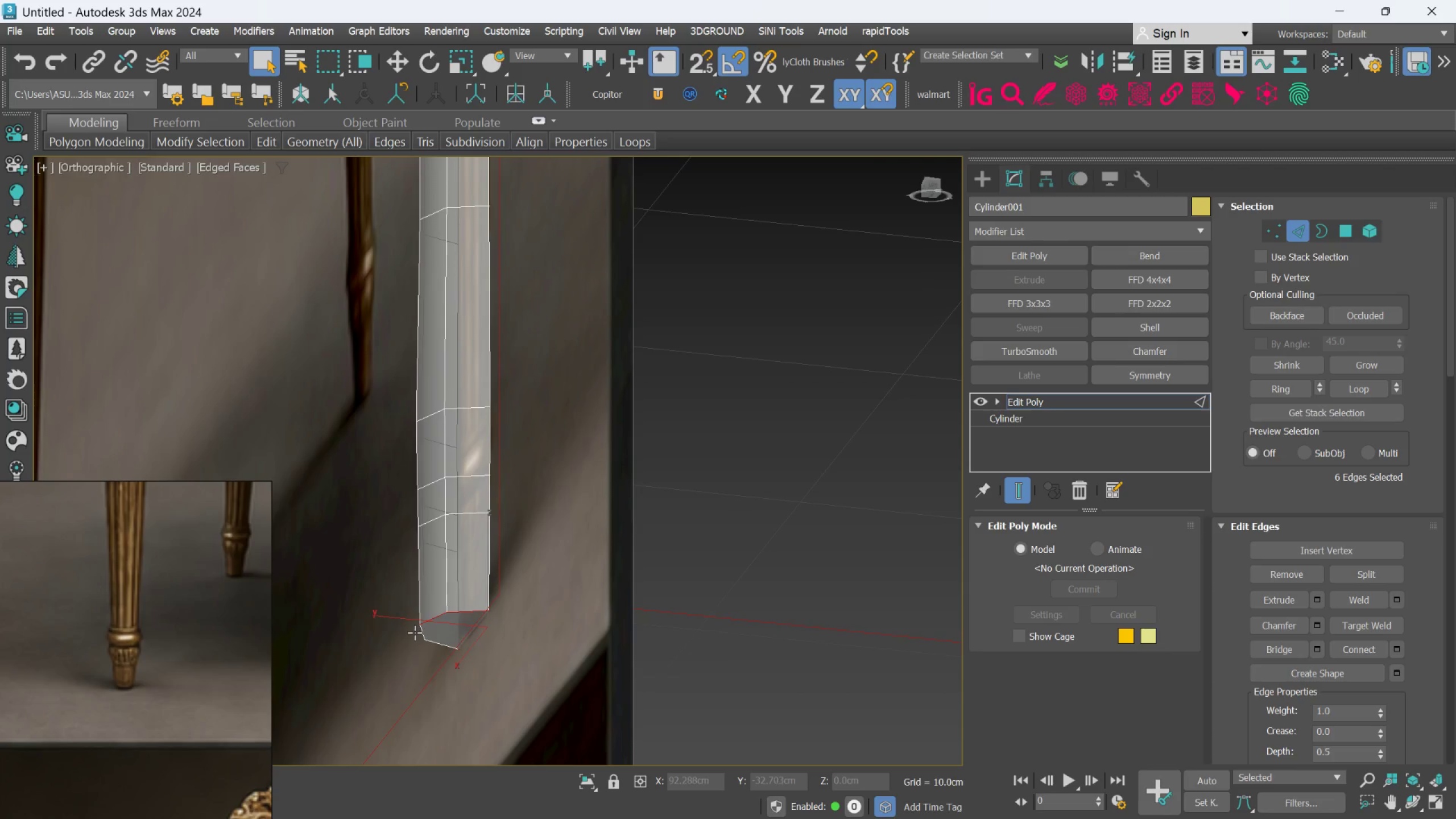 
scroll: coordinate [475, 597], scroll_direction: up, amount: 2.0
 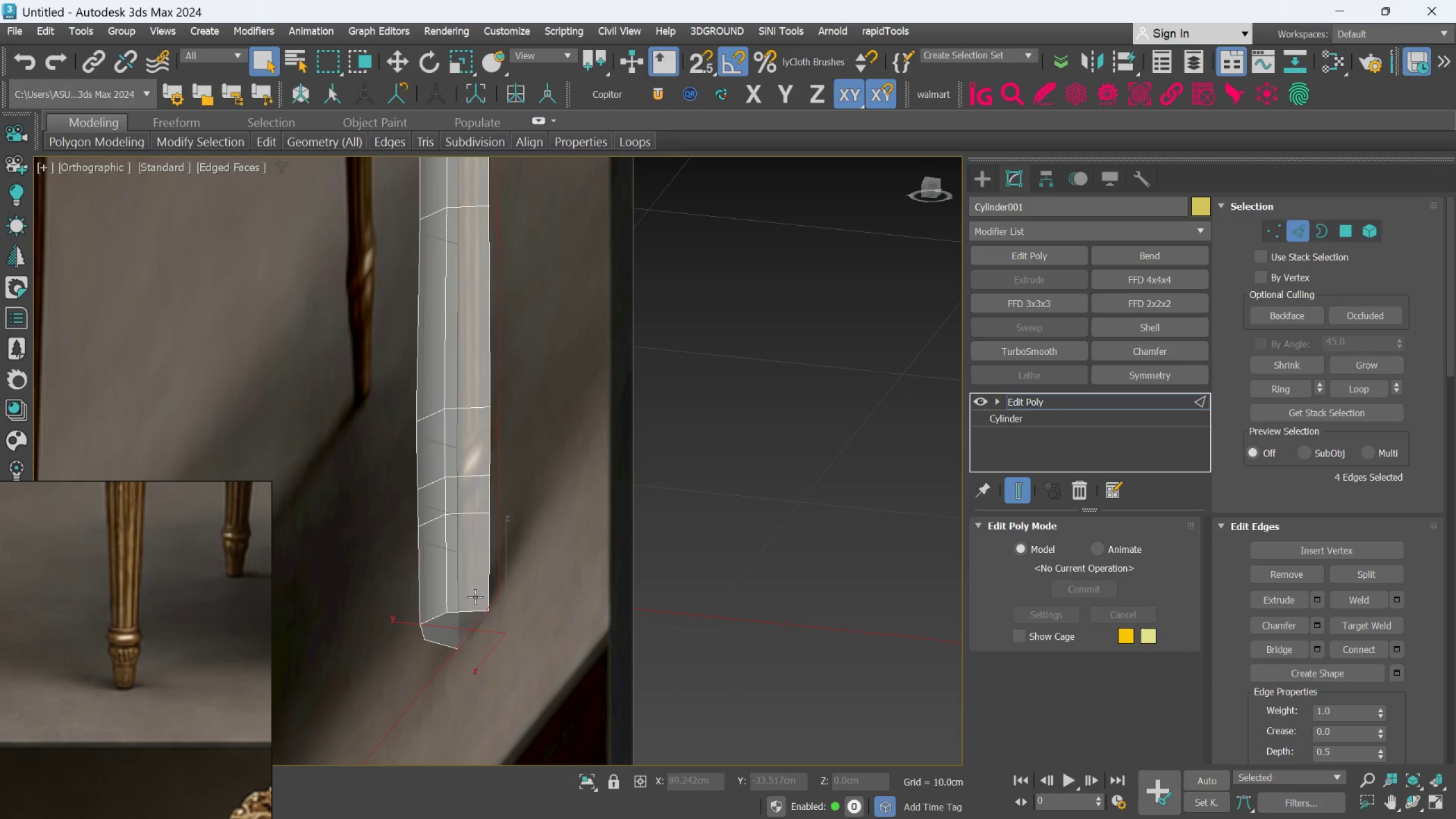 
left_click([470, 611])
 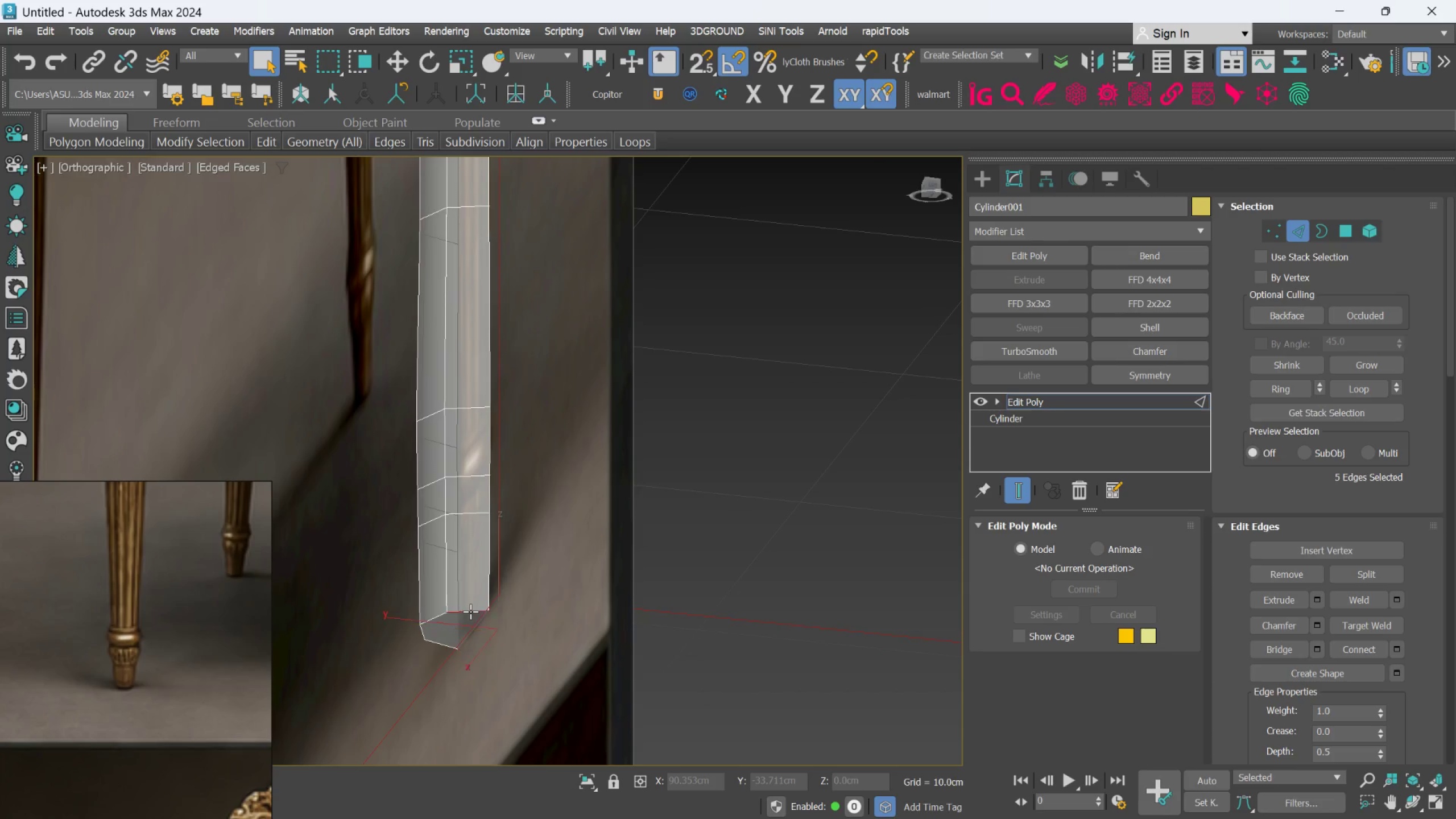 
double_click([470, 611])
 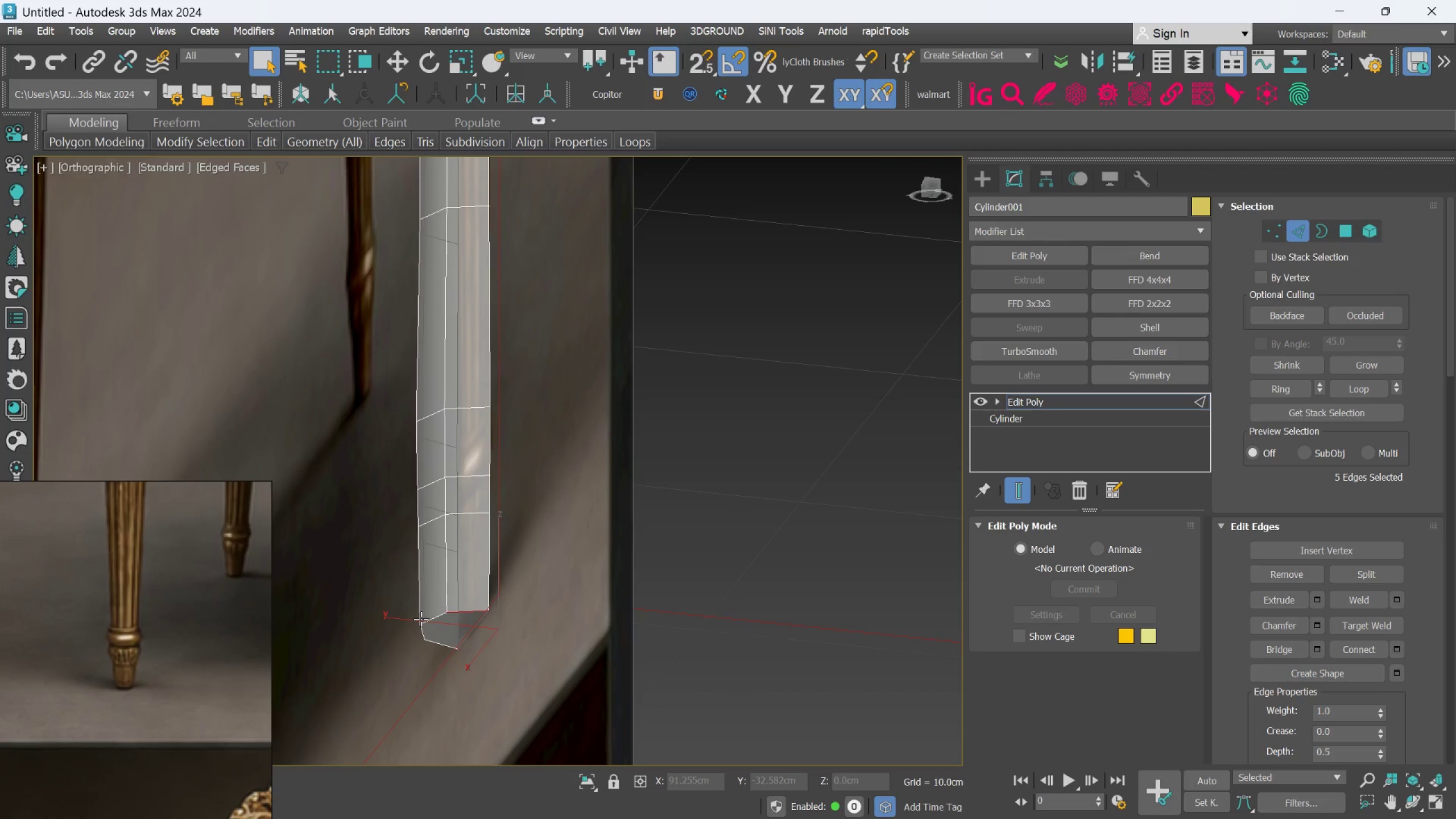 
hold_key(key=ControlLeft, duration=1.51)
left_click([429, 620])
 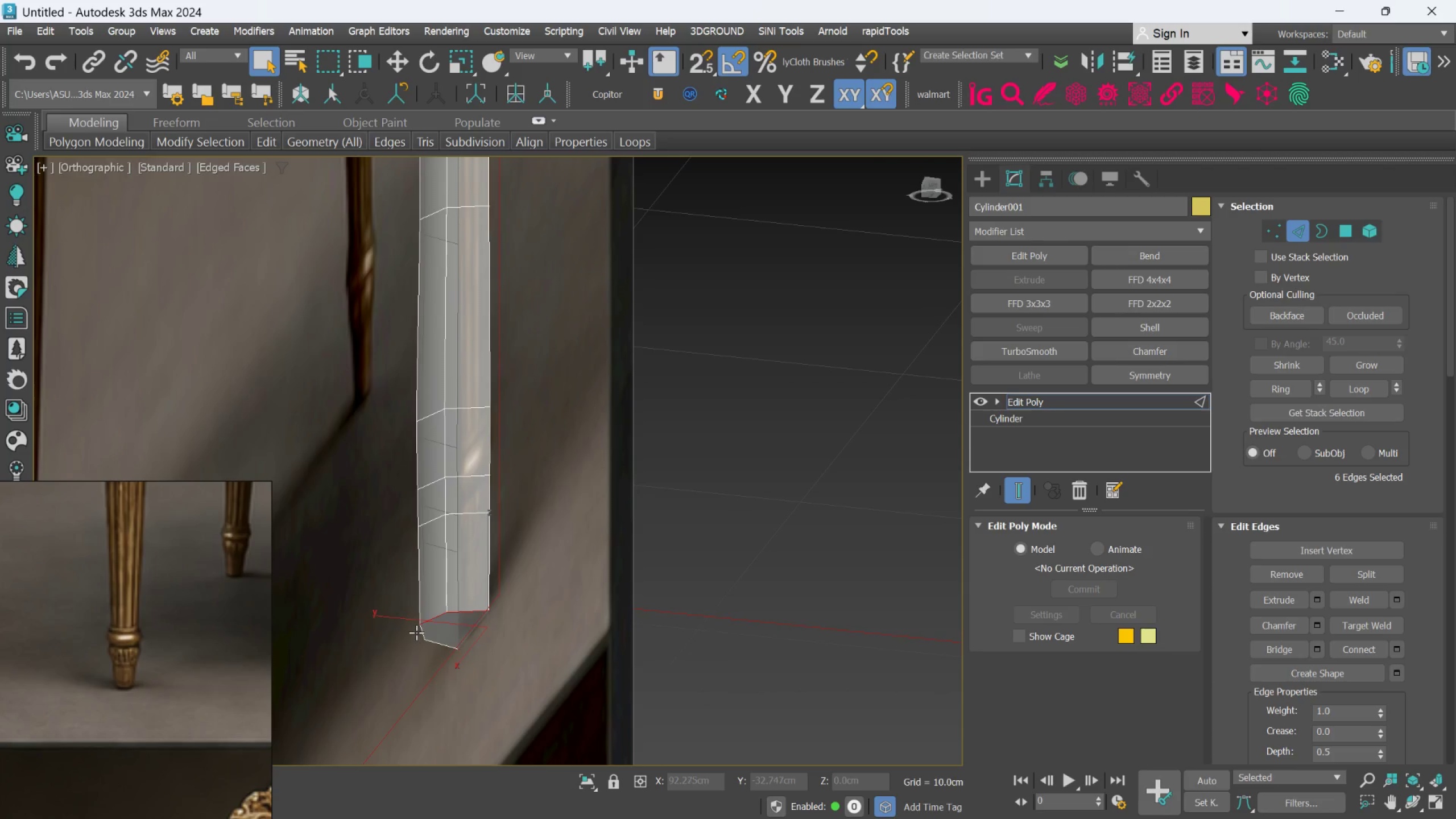 
left_click([419, 629])
 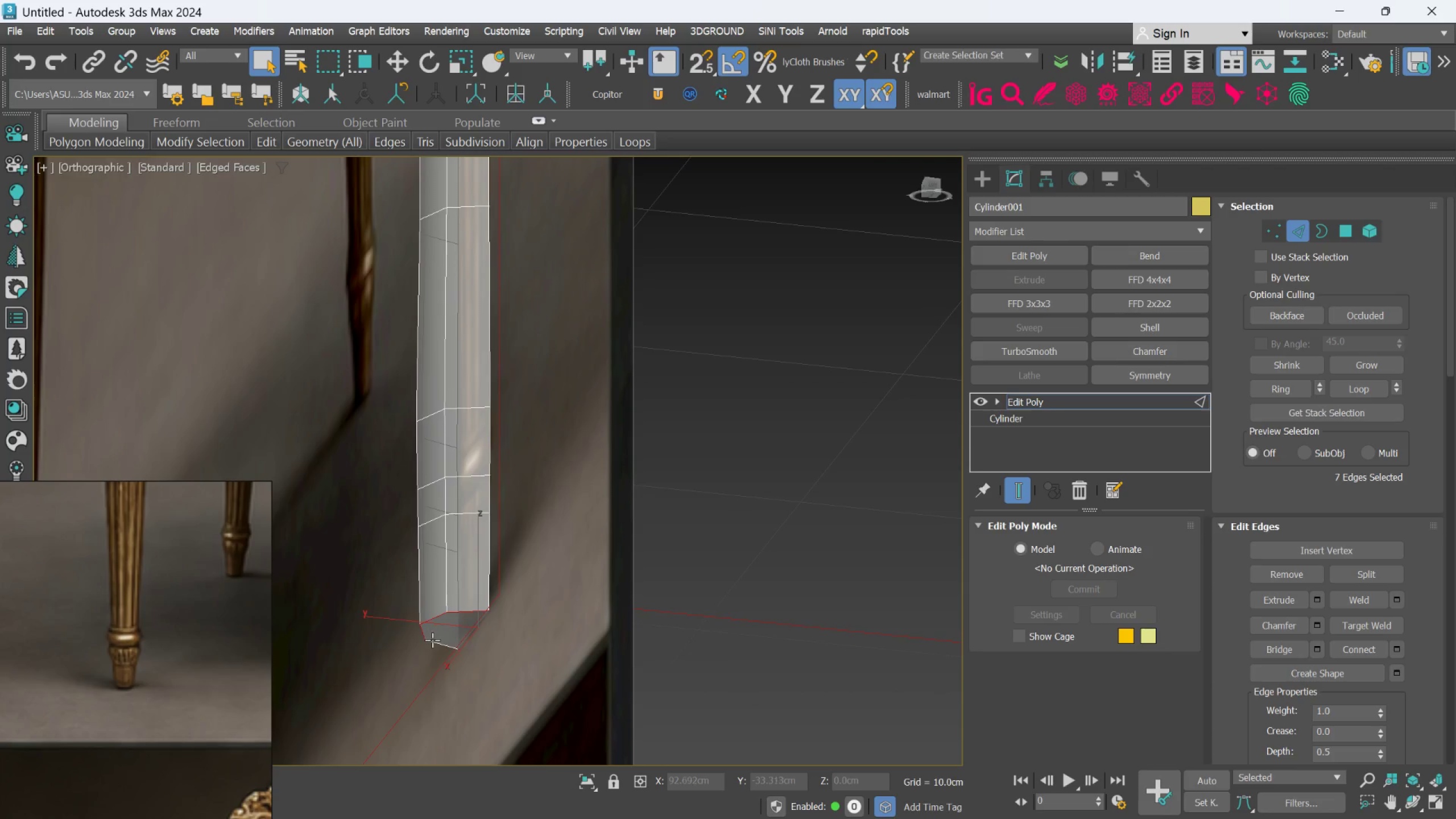 
hold_key(key=ControlLeft, duration=0.33)
 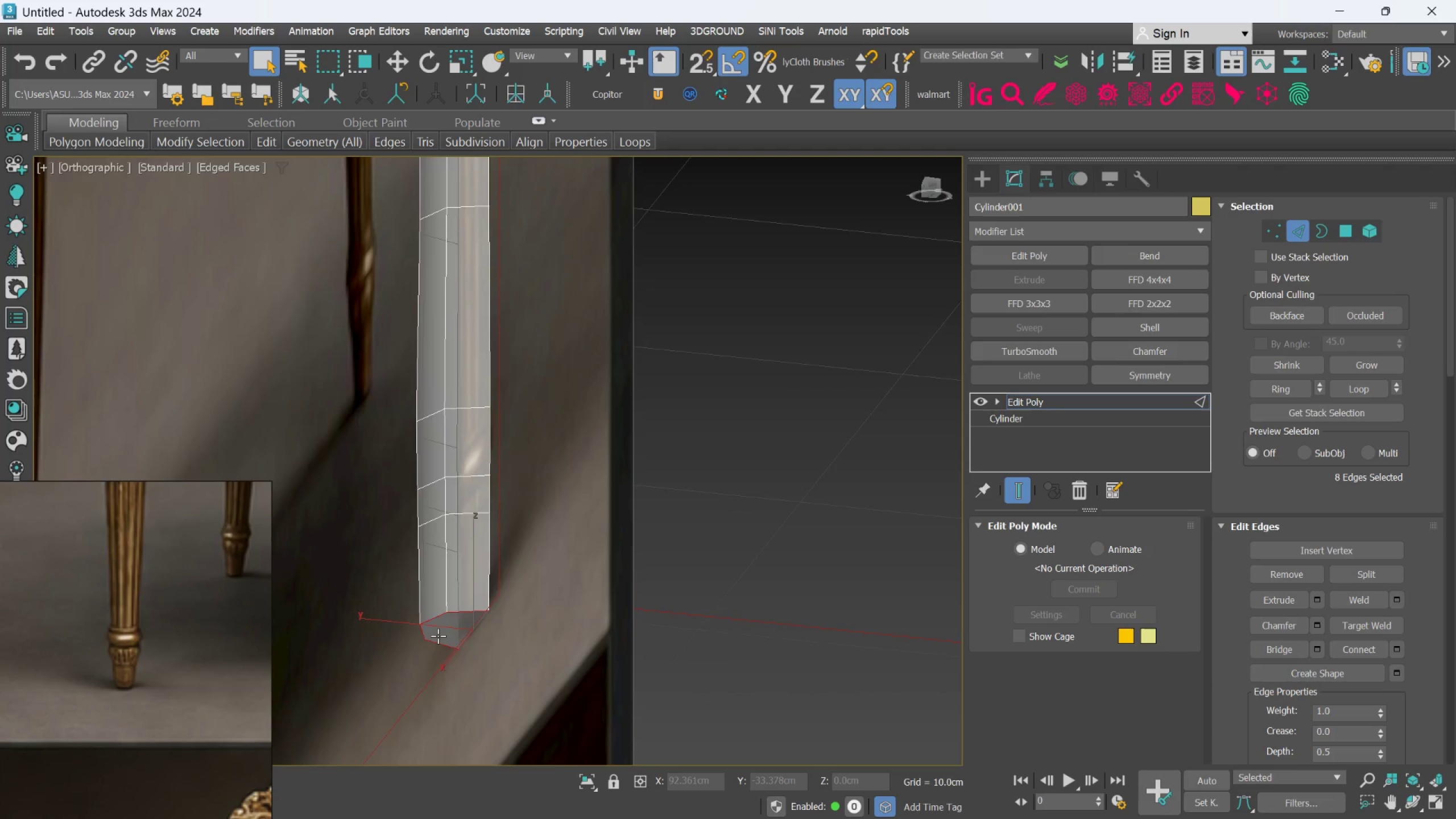 
scroll: coordinate [438, 636], scroll_direction: down, amount: 3.0
 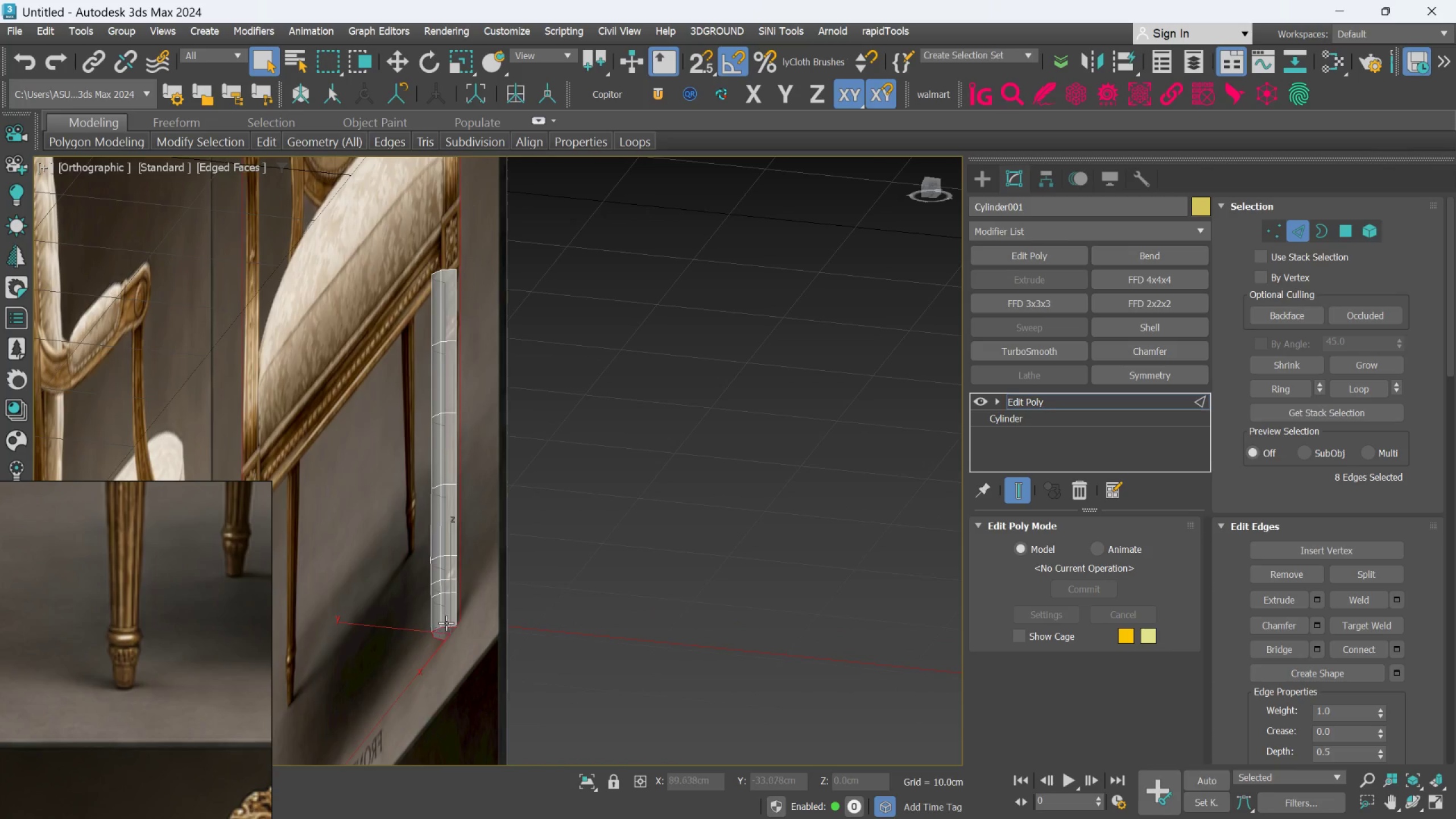 
key(F)
 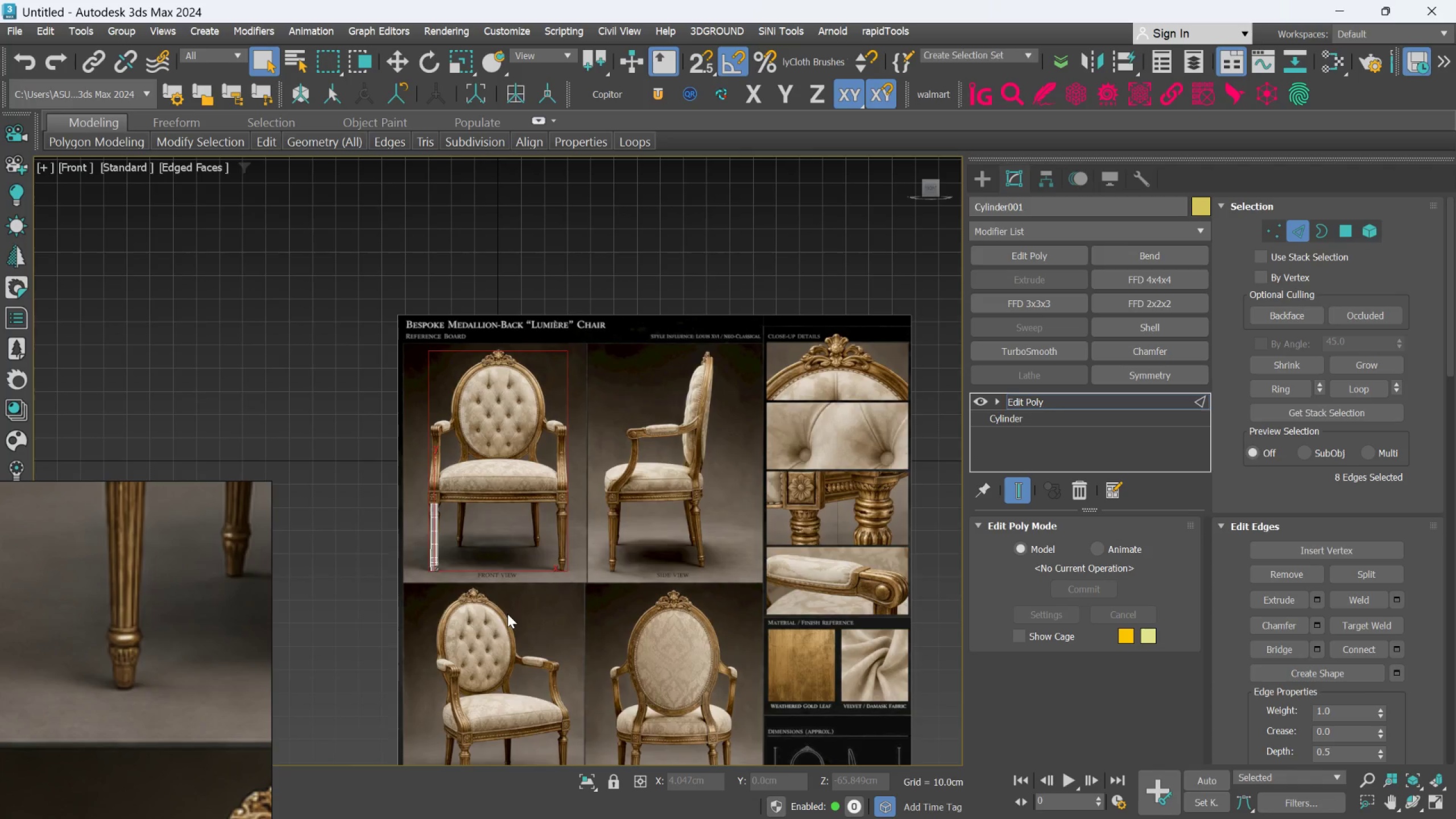 
scroll: coordinate [556, 478], scroll_direction: up, amount: 8.0
 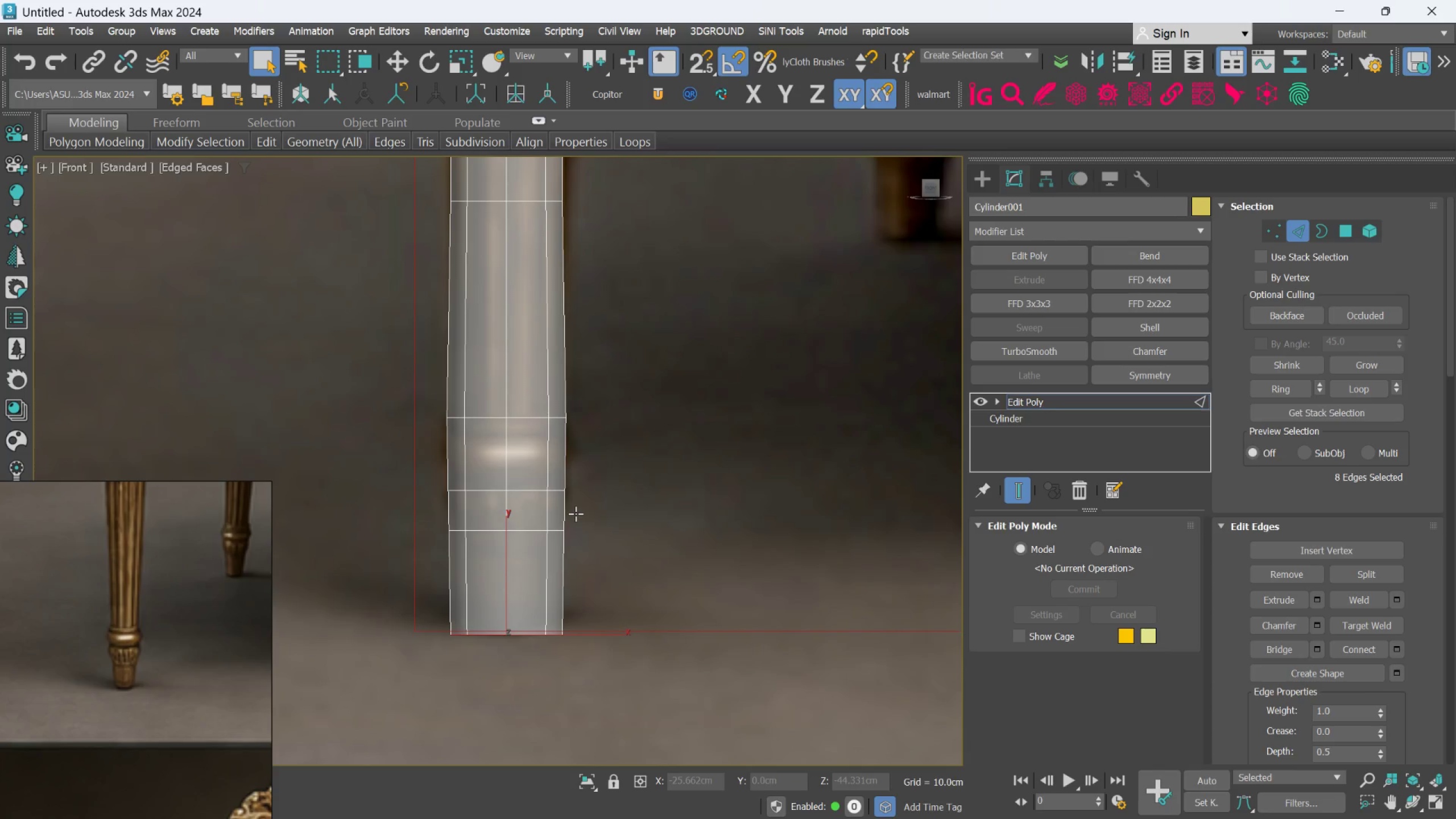 
key(R)
 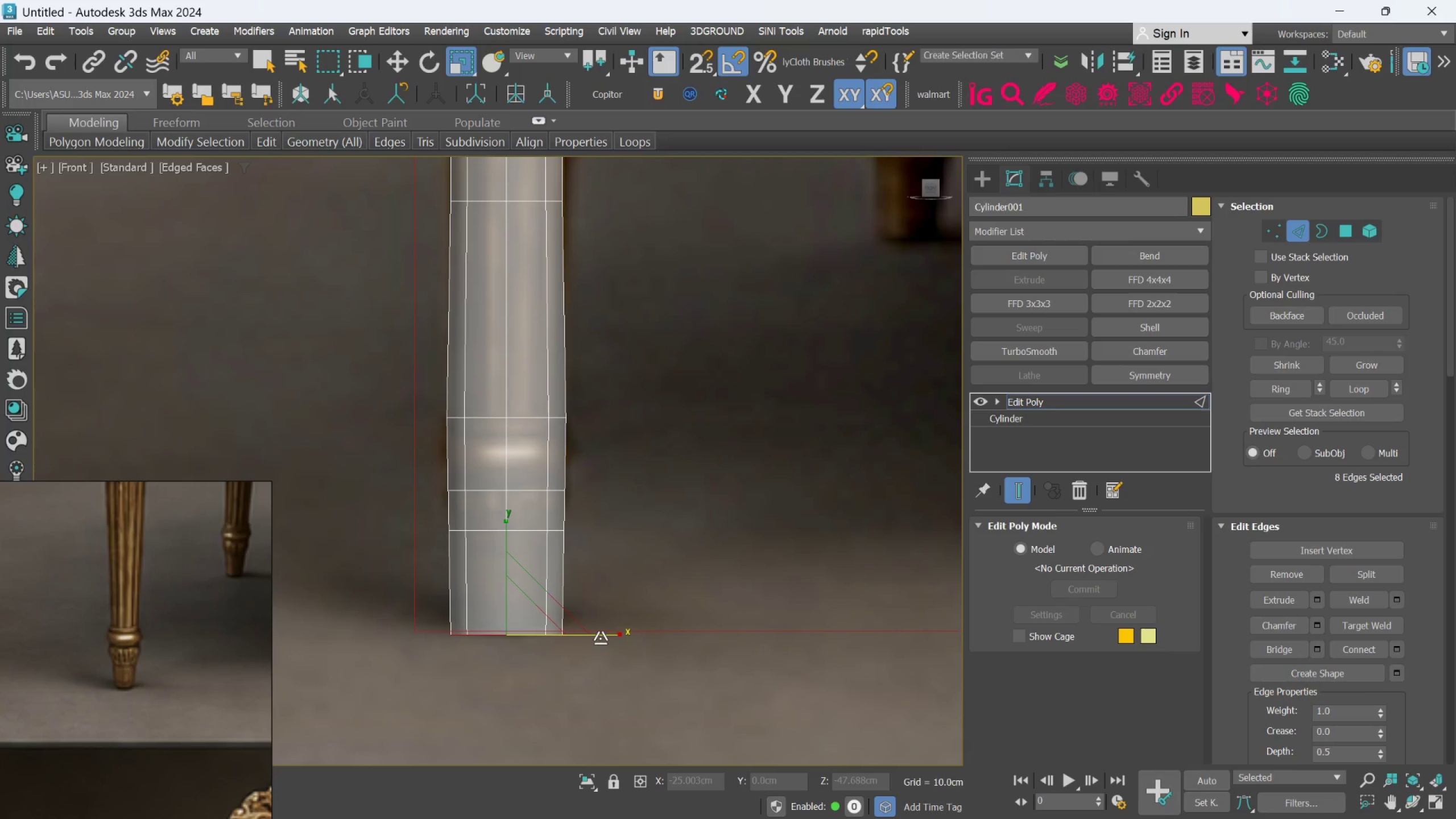 
left_click_drag(start_coordinate=[602, 638], to_coordinate=[583, 643])
 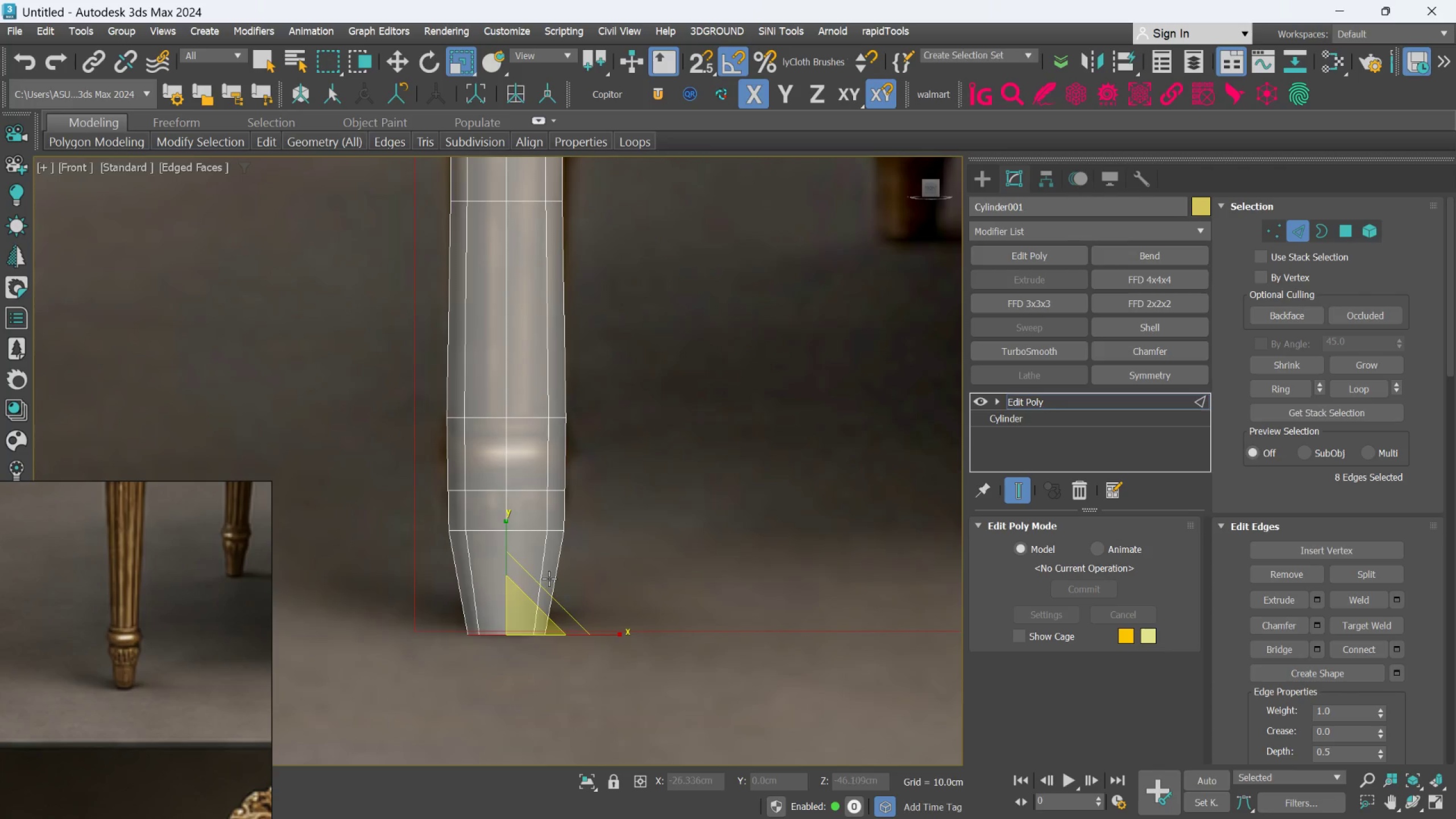 
scroll: coordinate [537, 570], scroll_direction: up, amount: 1.0
 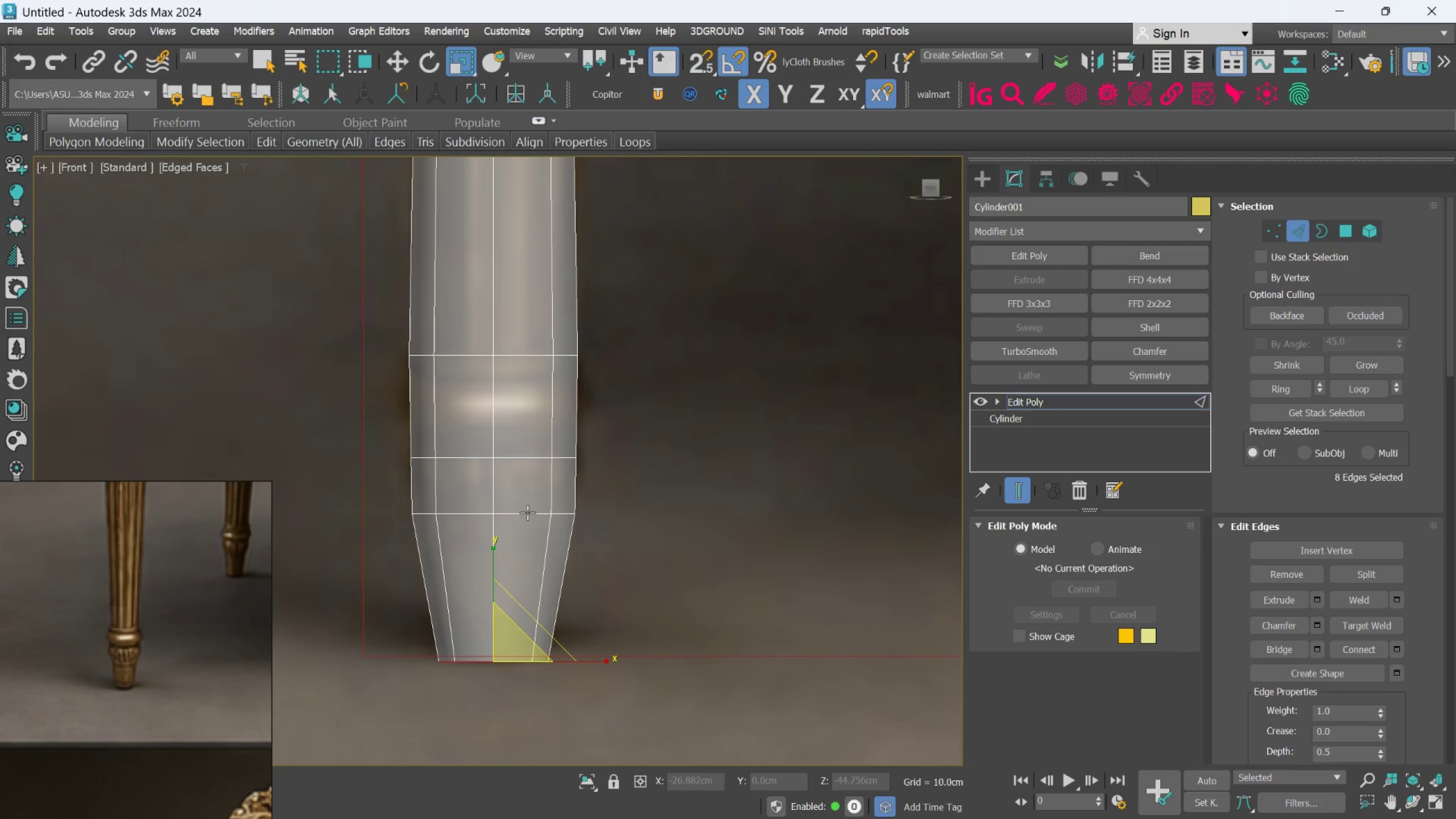 
double_click([527, 512])
 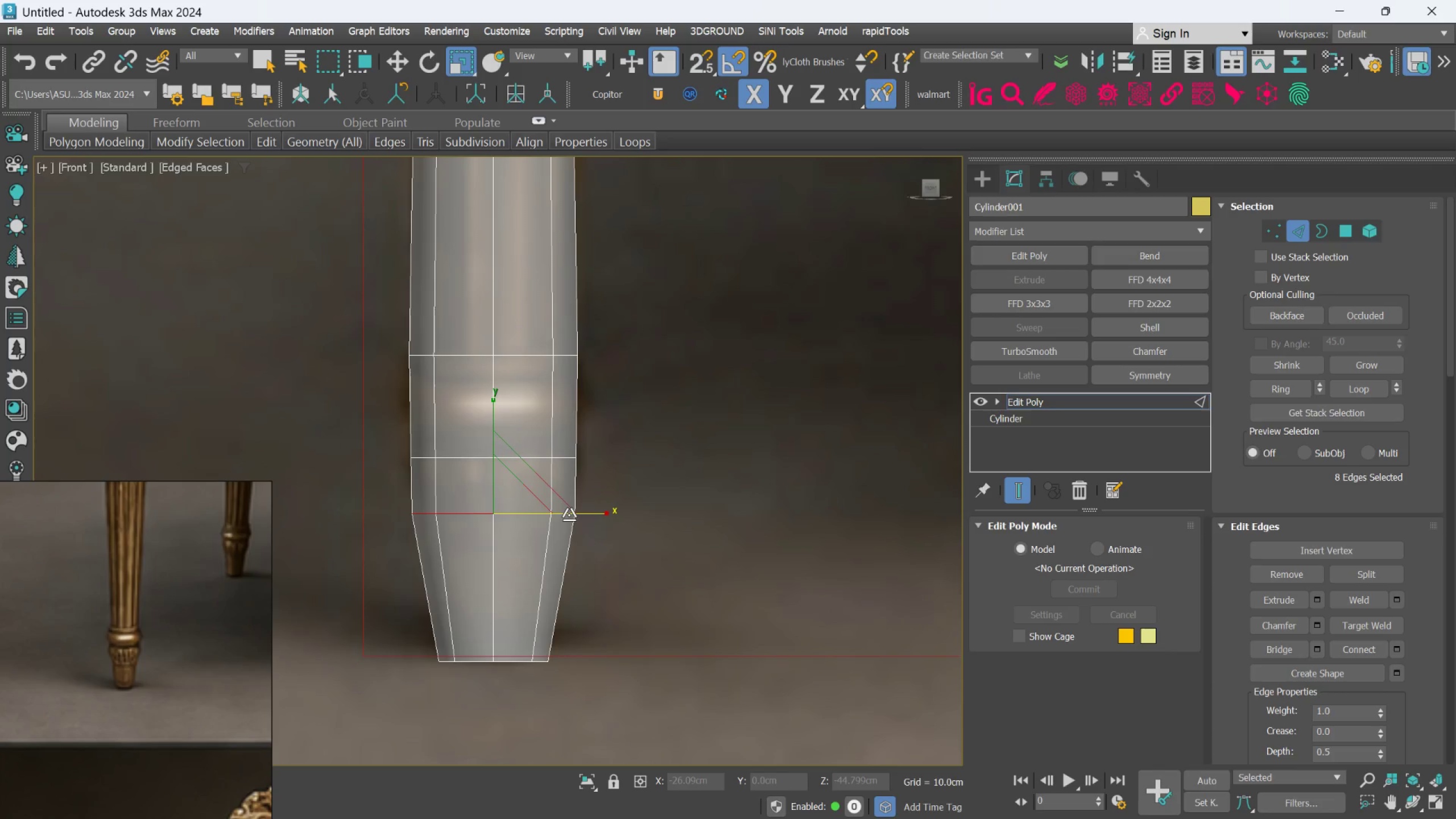 
left_click_drag(start_coordinate=[573, 515], to_coordinate=[570, 518])
 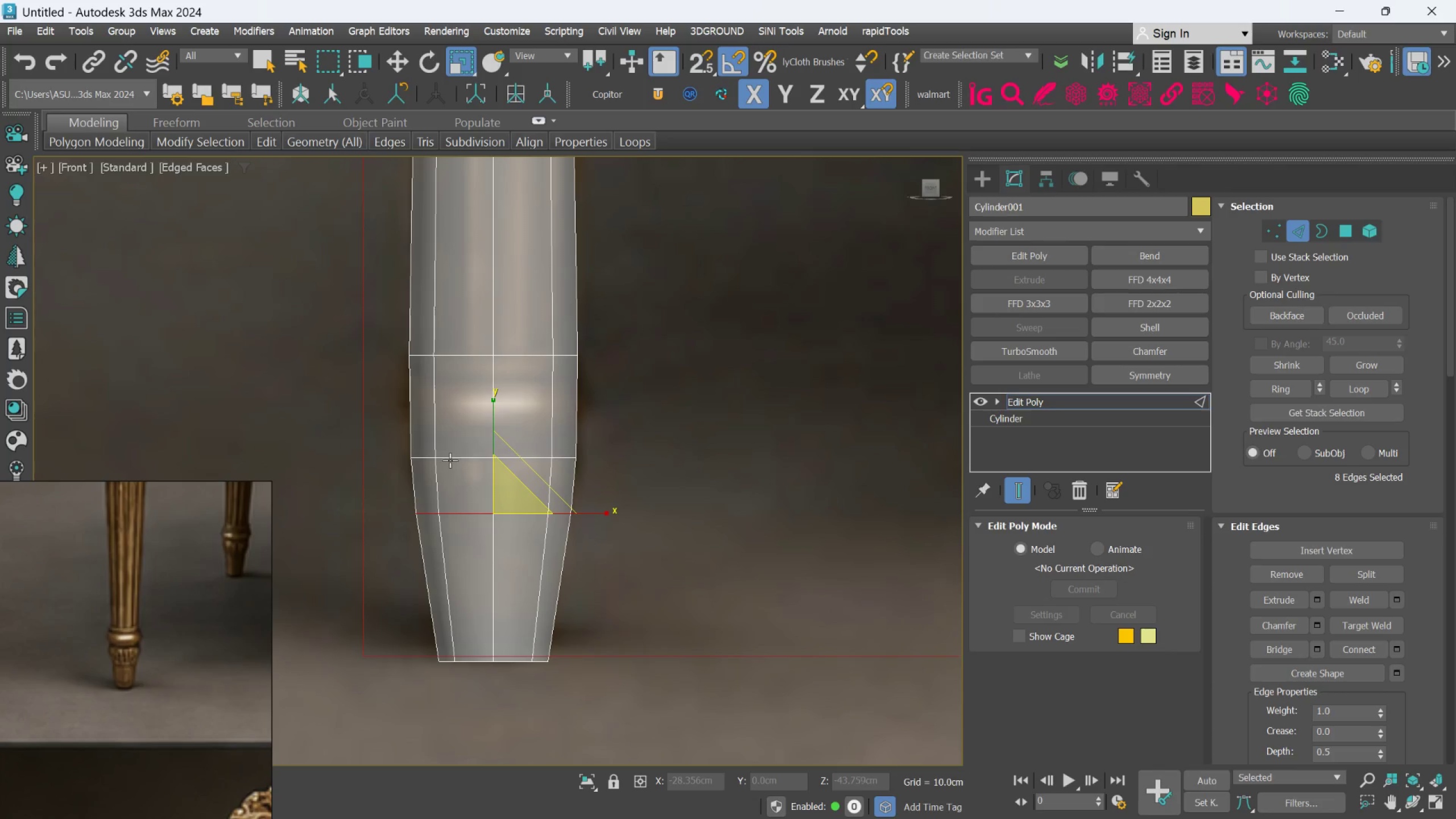 
double_click([450, 460])
 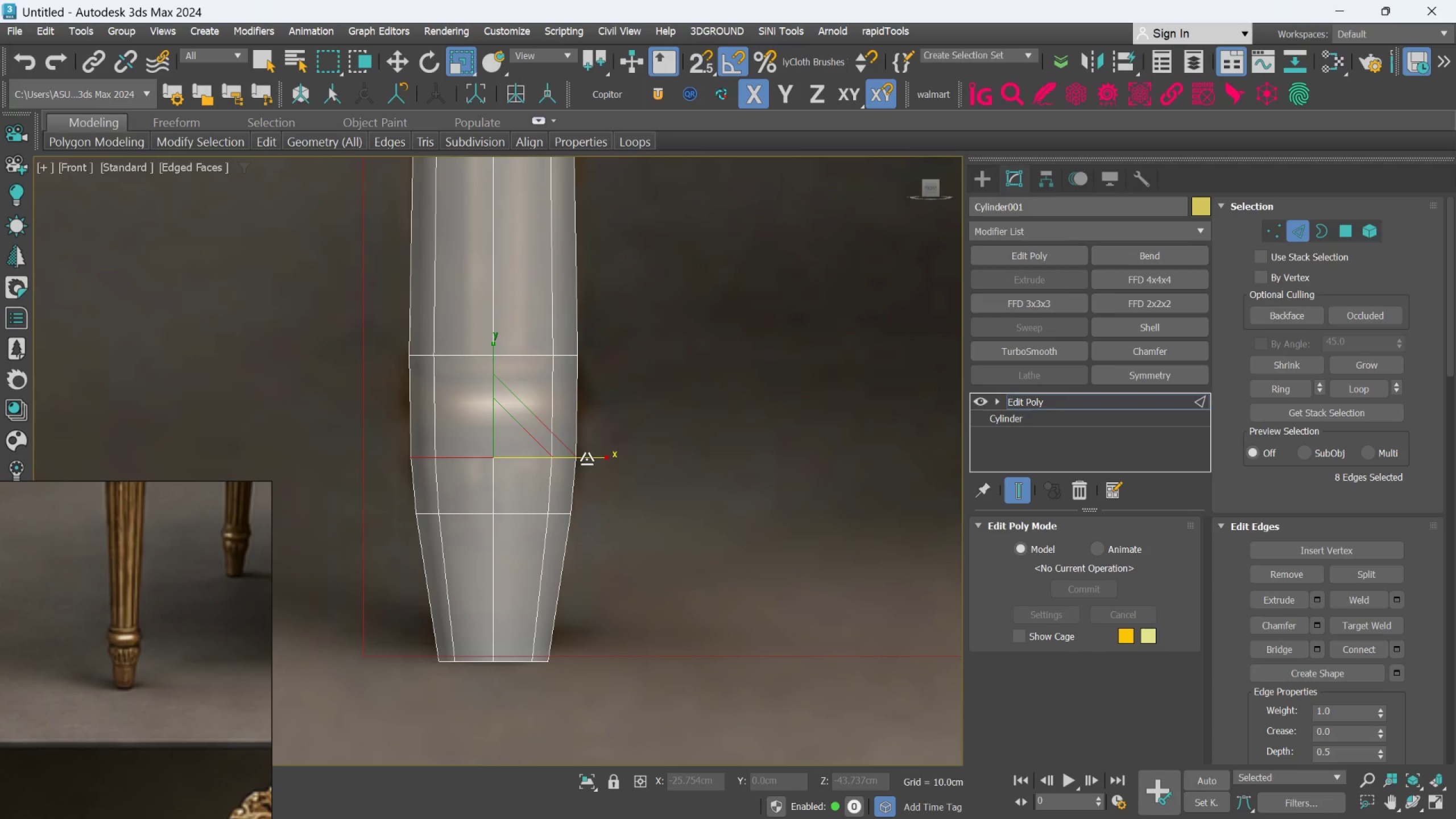 
wait(8.94)
 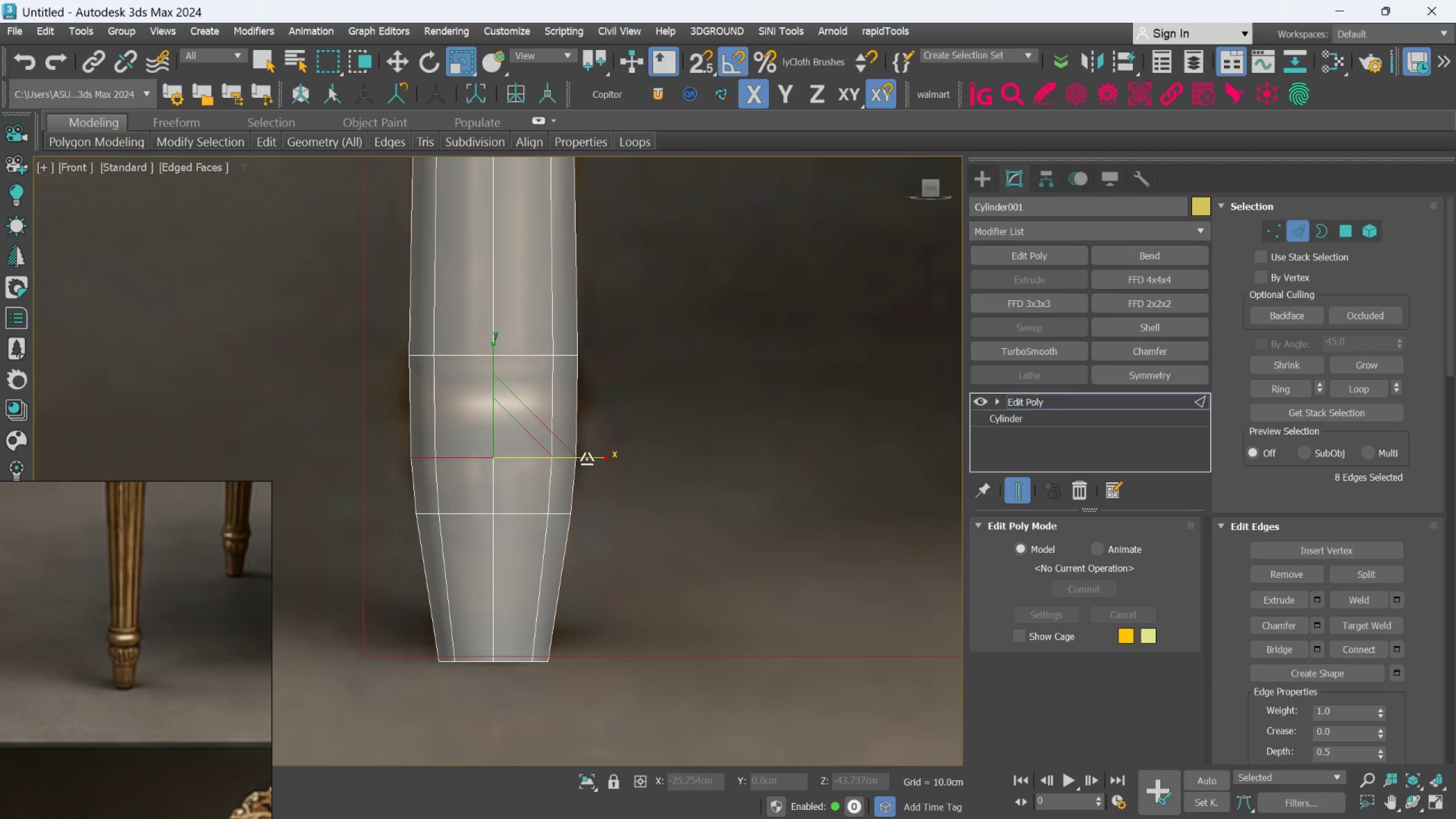 
double_click([525, 355])
 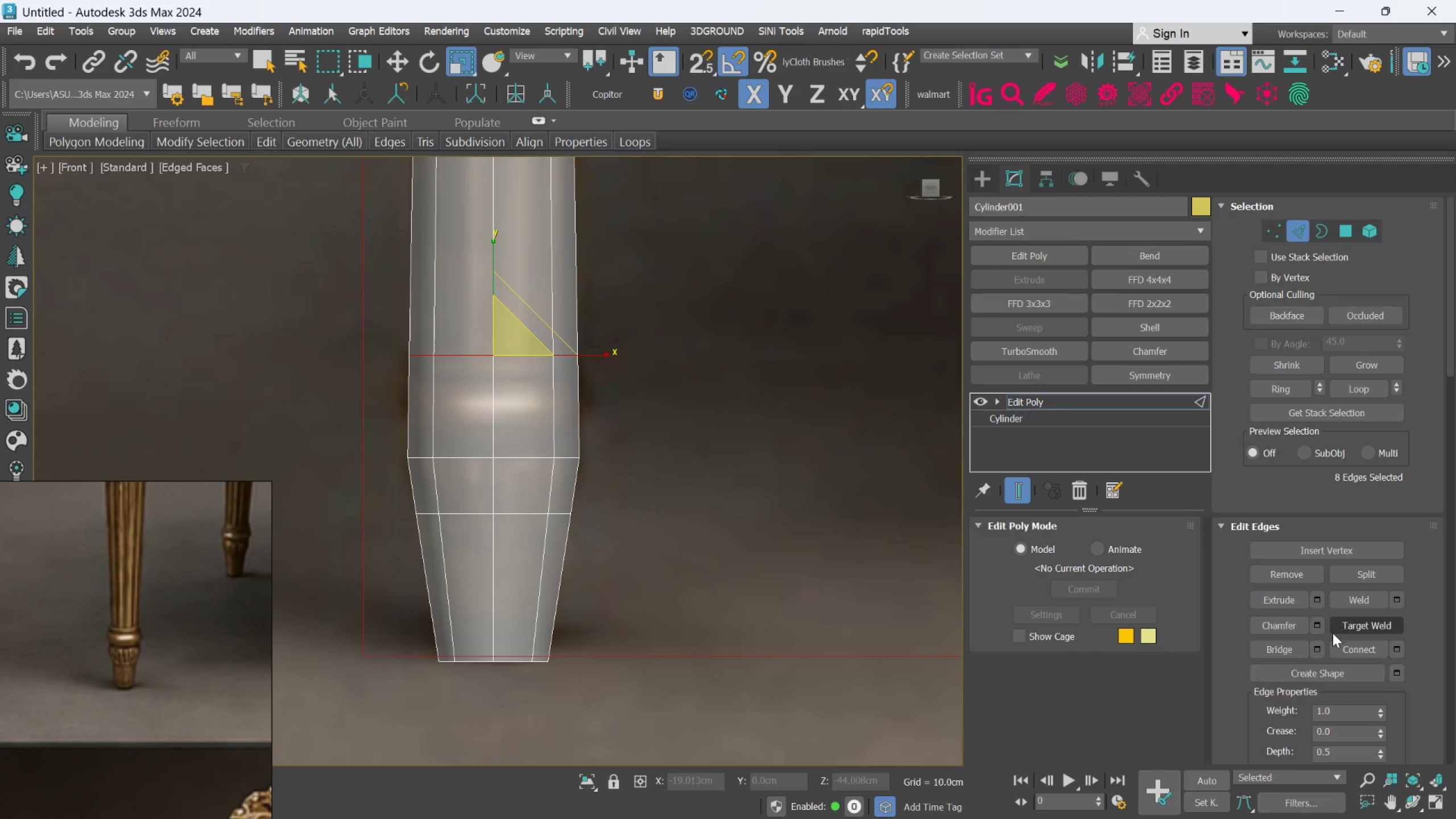 
scroll: coordinate [1310, 689], scroll_direction: down, amount: 72.0
 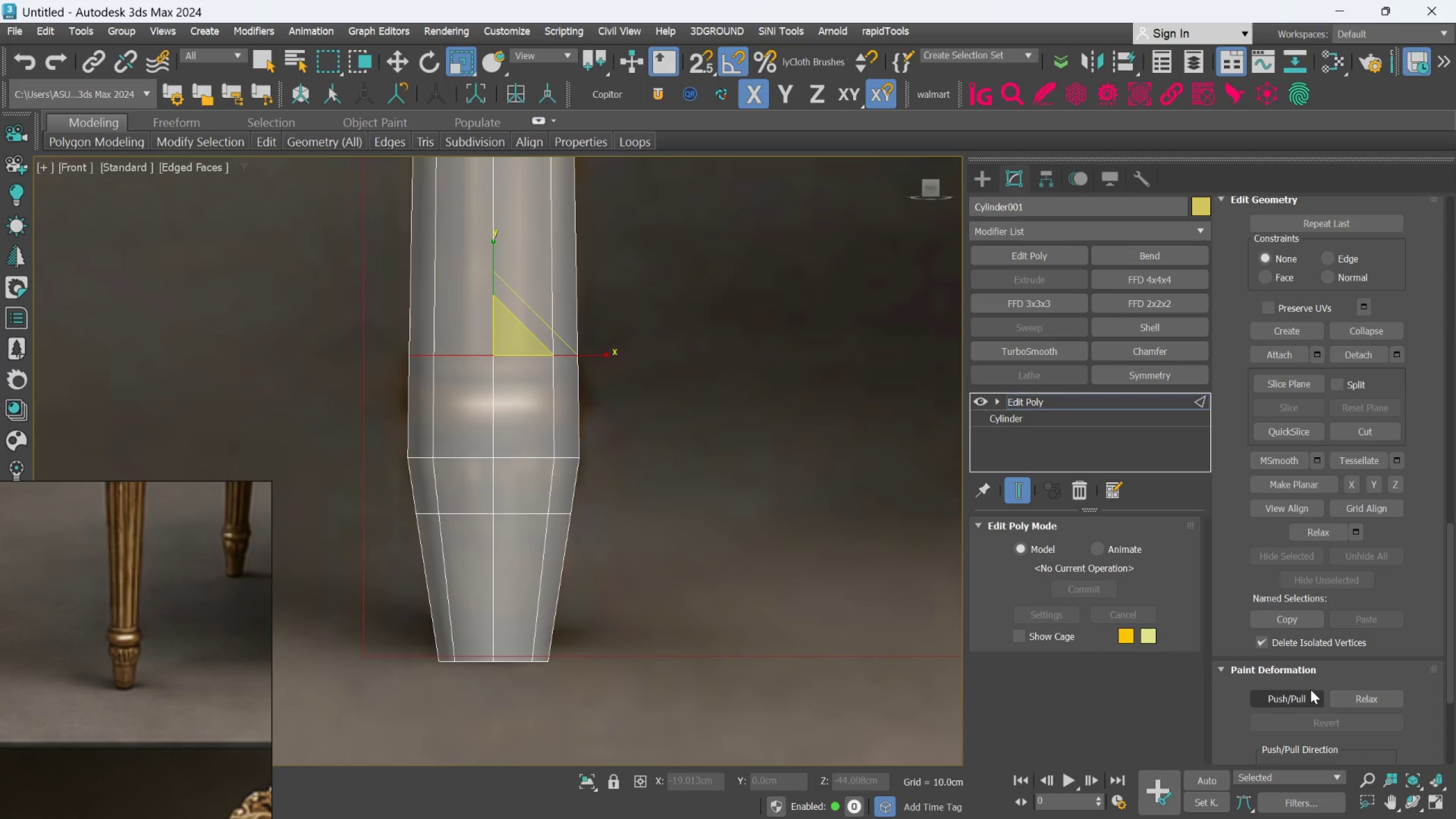 
scroll: coordinate [1311, 690], scroll_direction: up, amount: 16.0
 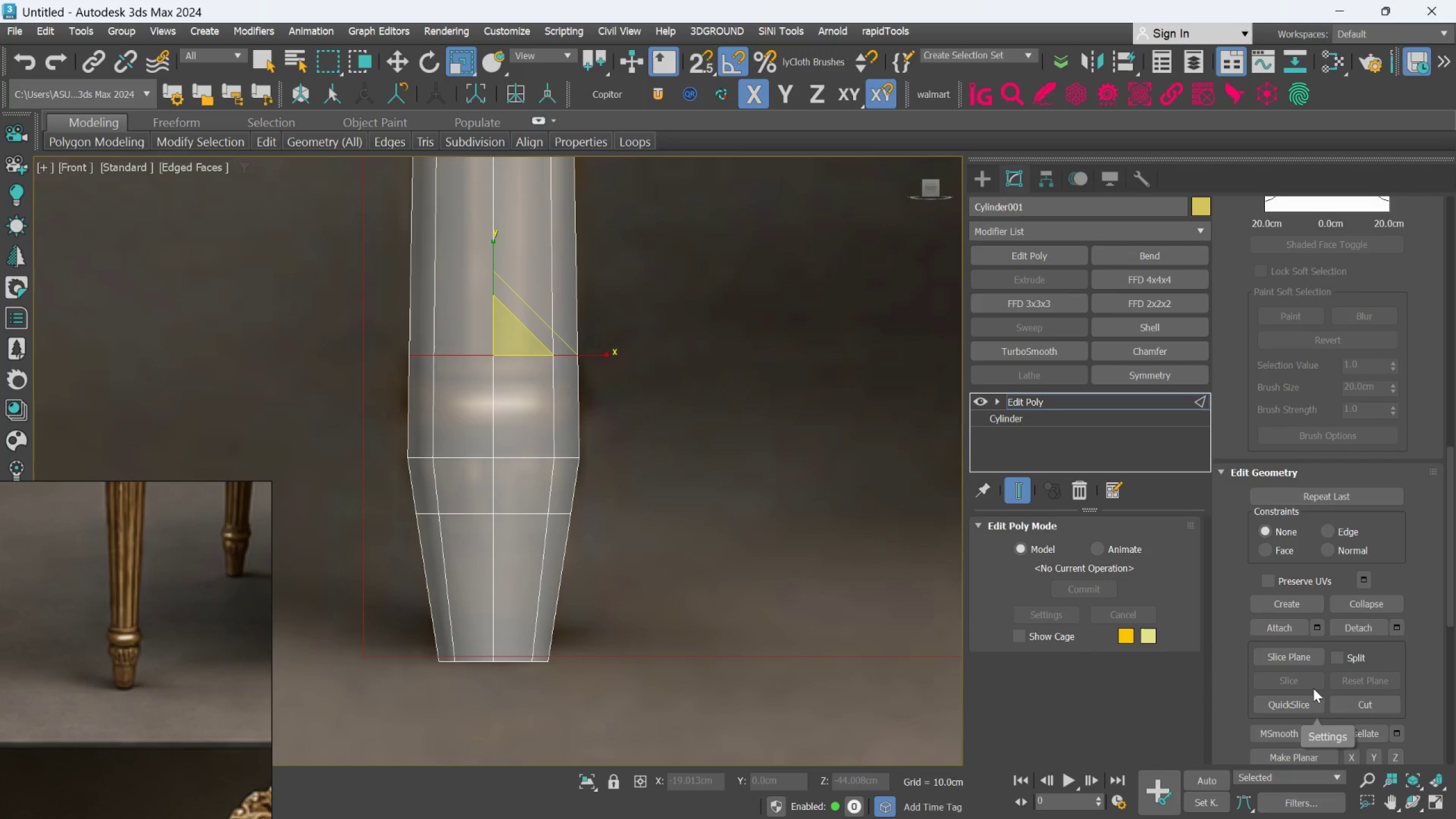 
scroll: coordinate [1313, 577], scroll_direction: down, amount: 27.0
 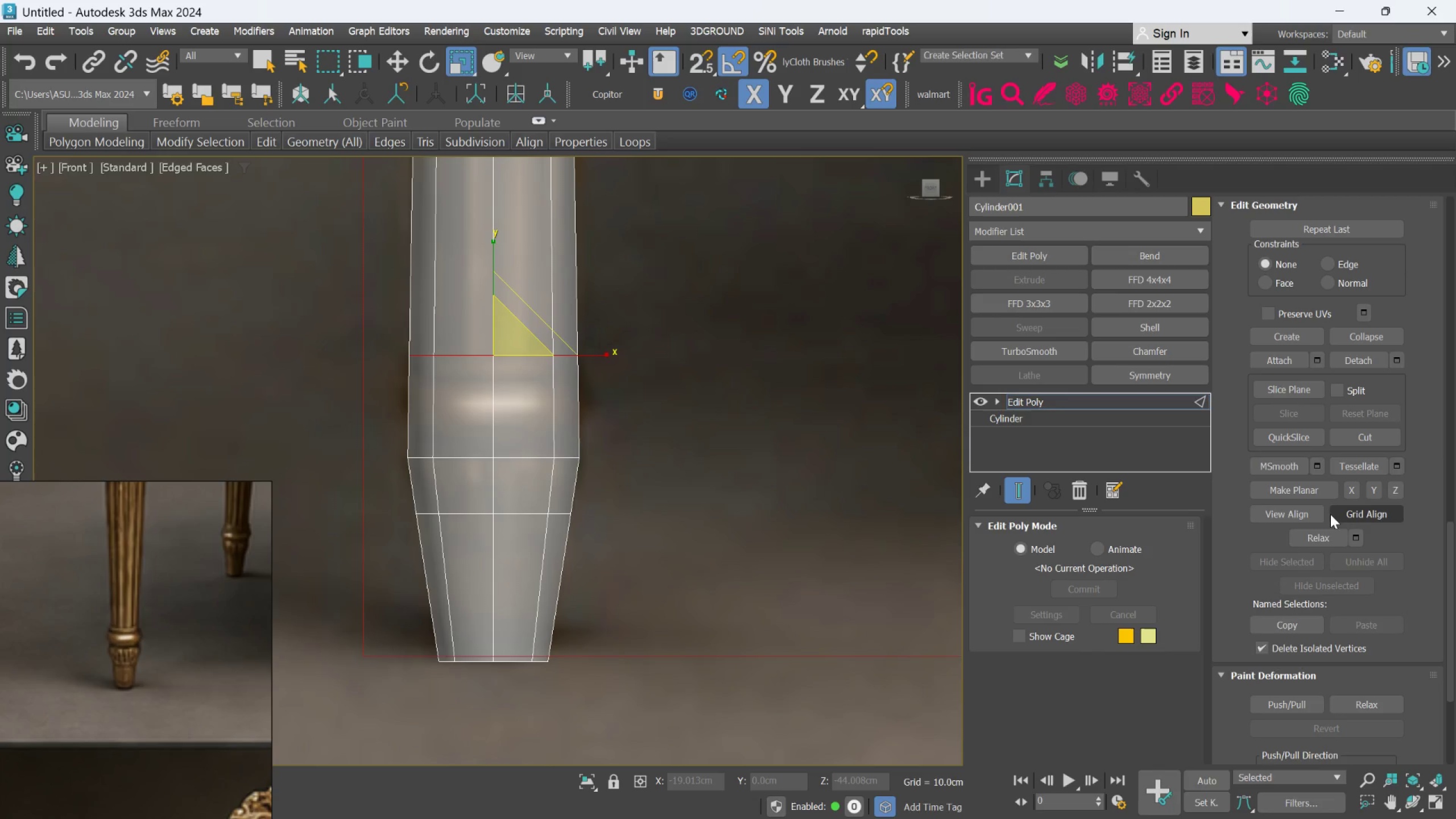 
scroll: coordinate [1317, 509], scroll_direction: up, amount: 10.0
 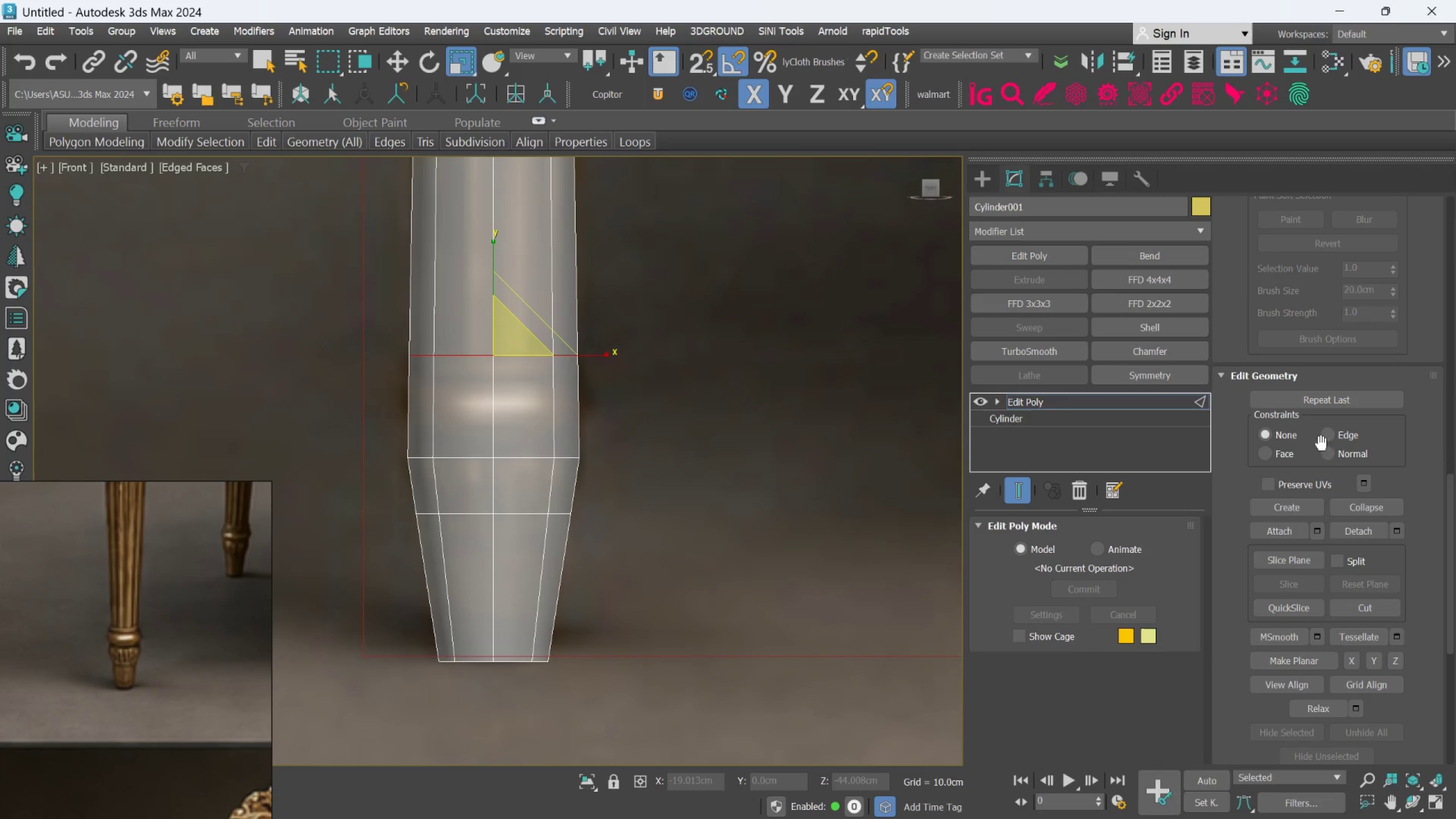 
left_click([1322, 441])
 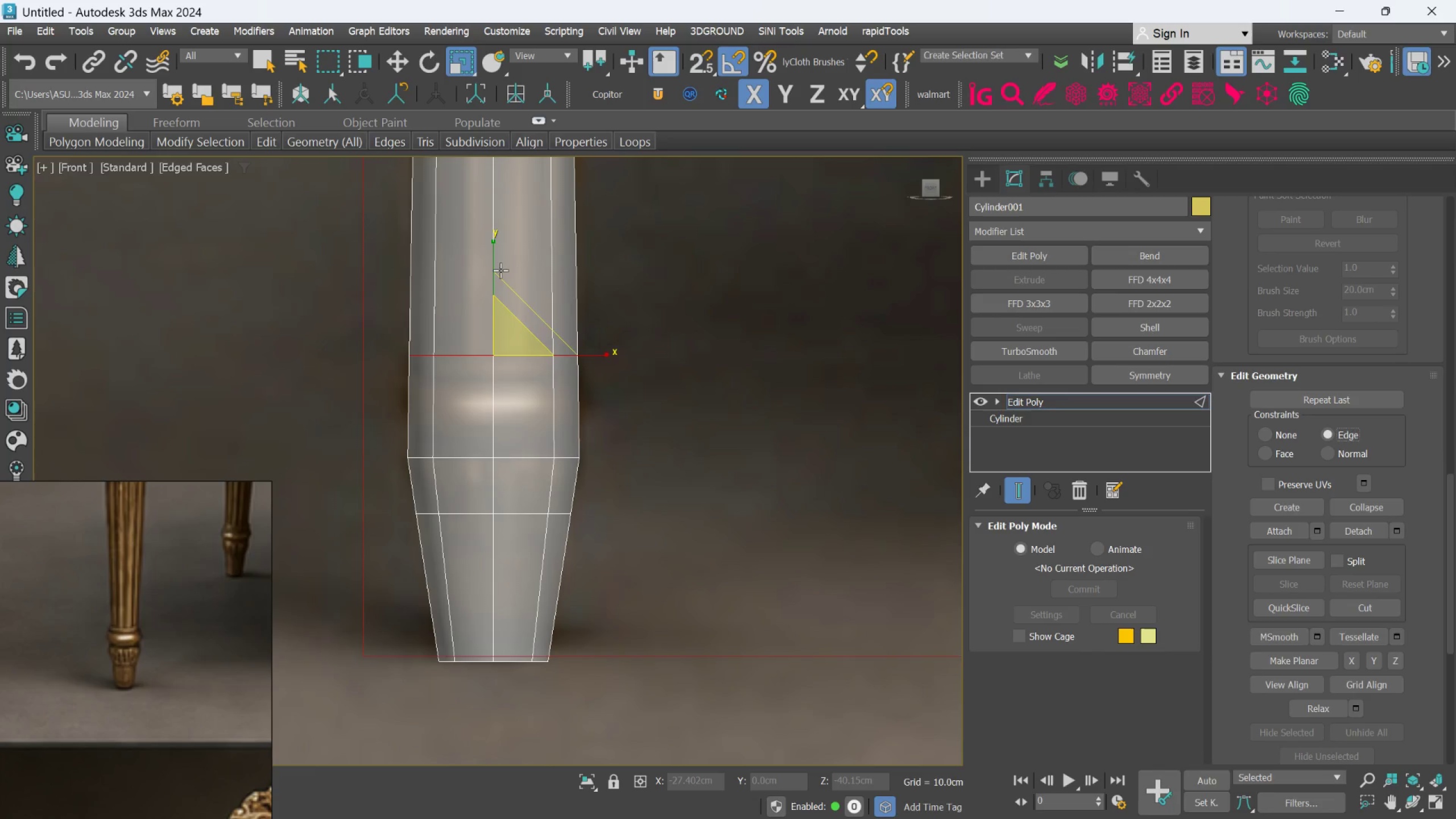 
key(W)
 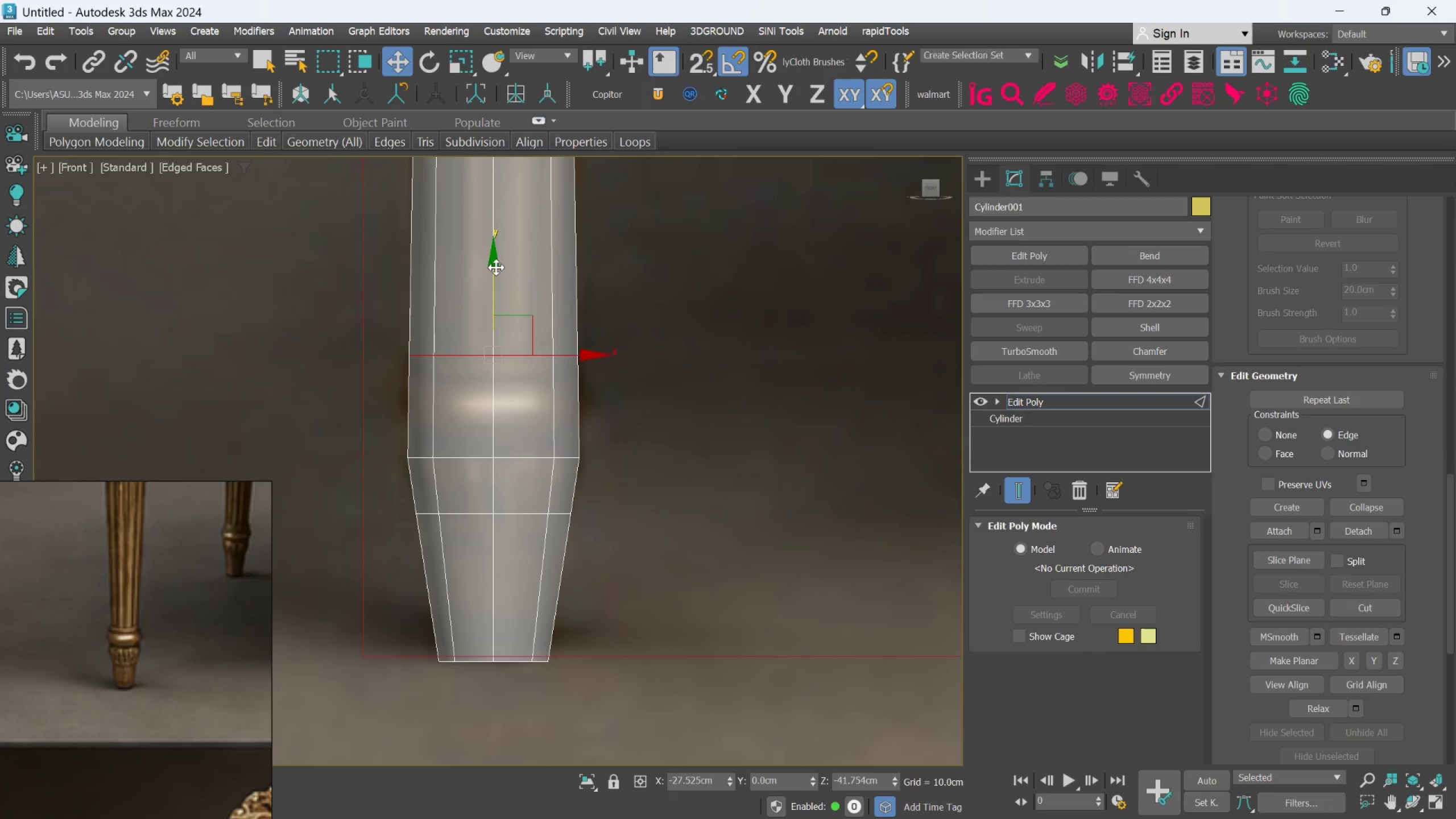 
left_click_drag(start_coordinate=[496, 267], to_coordinate=[495, 289])
 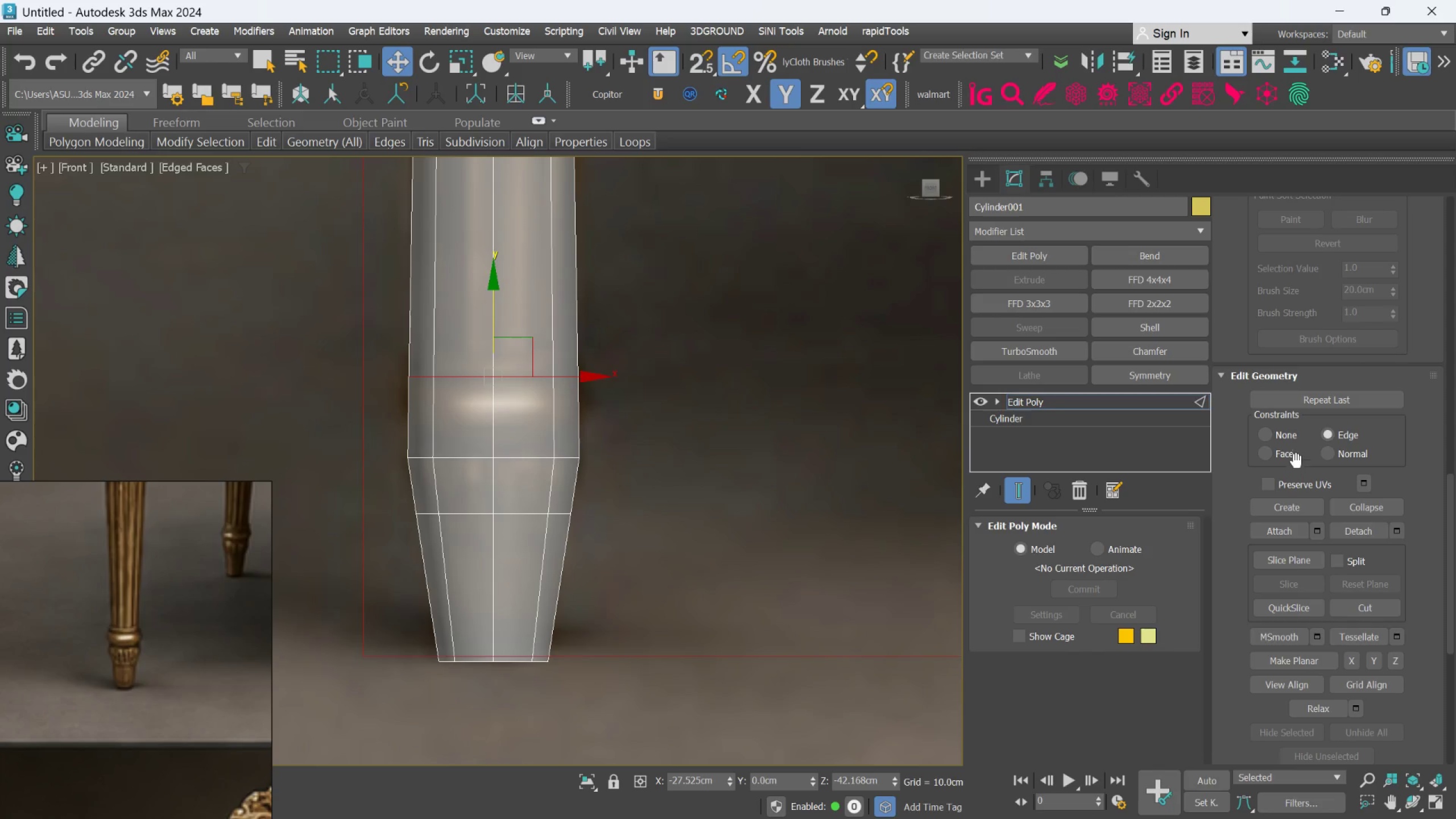 
left_click([1267, 430])
 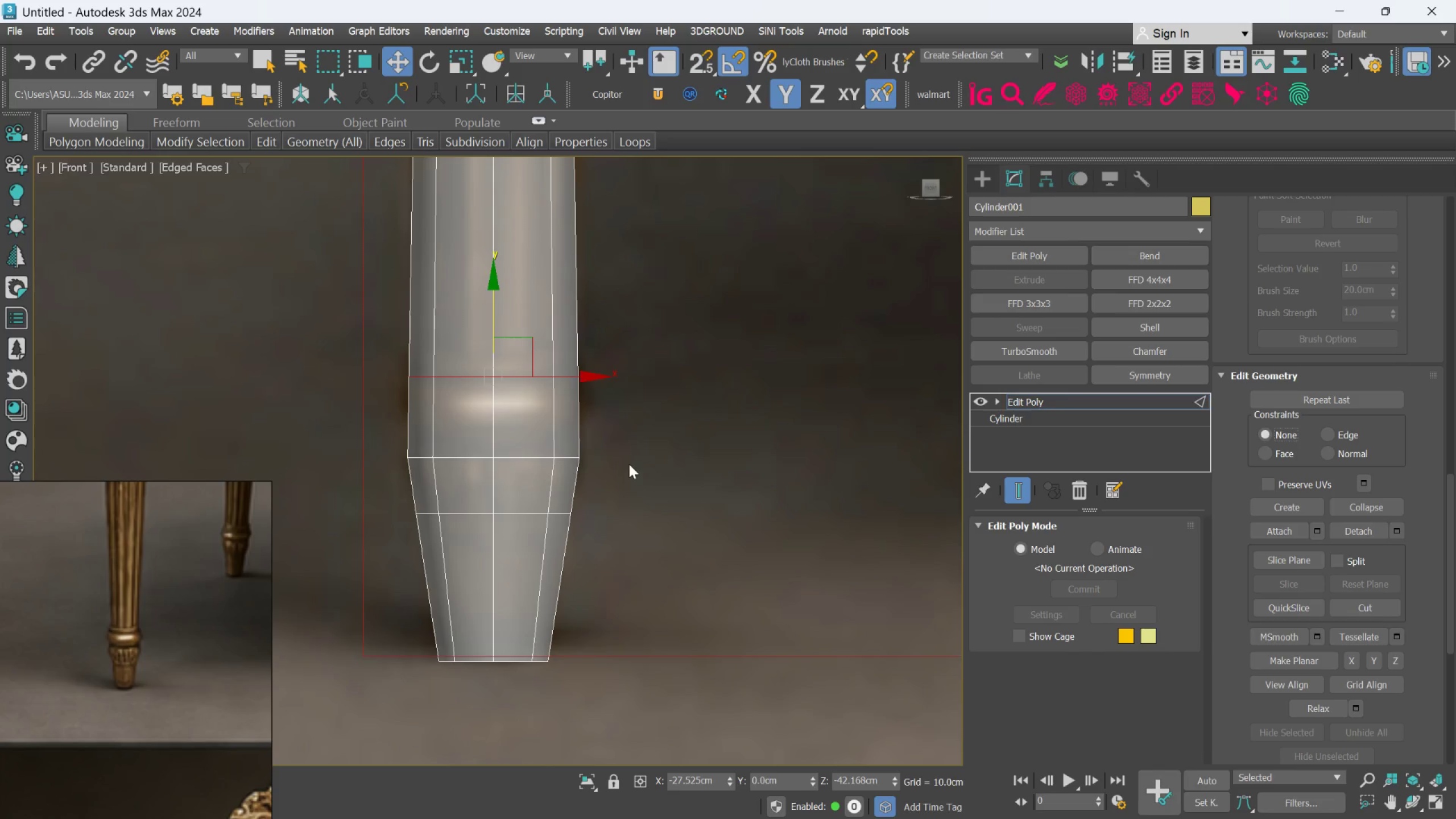 
key(R)
 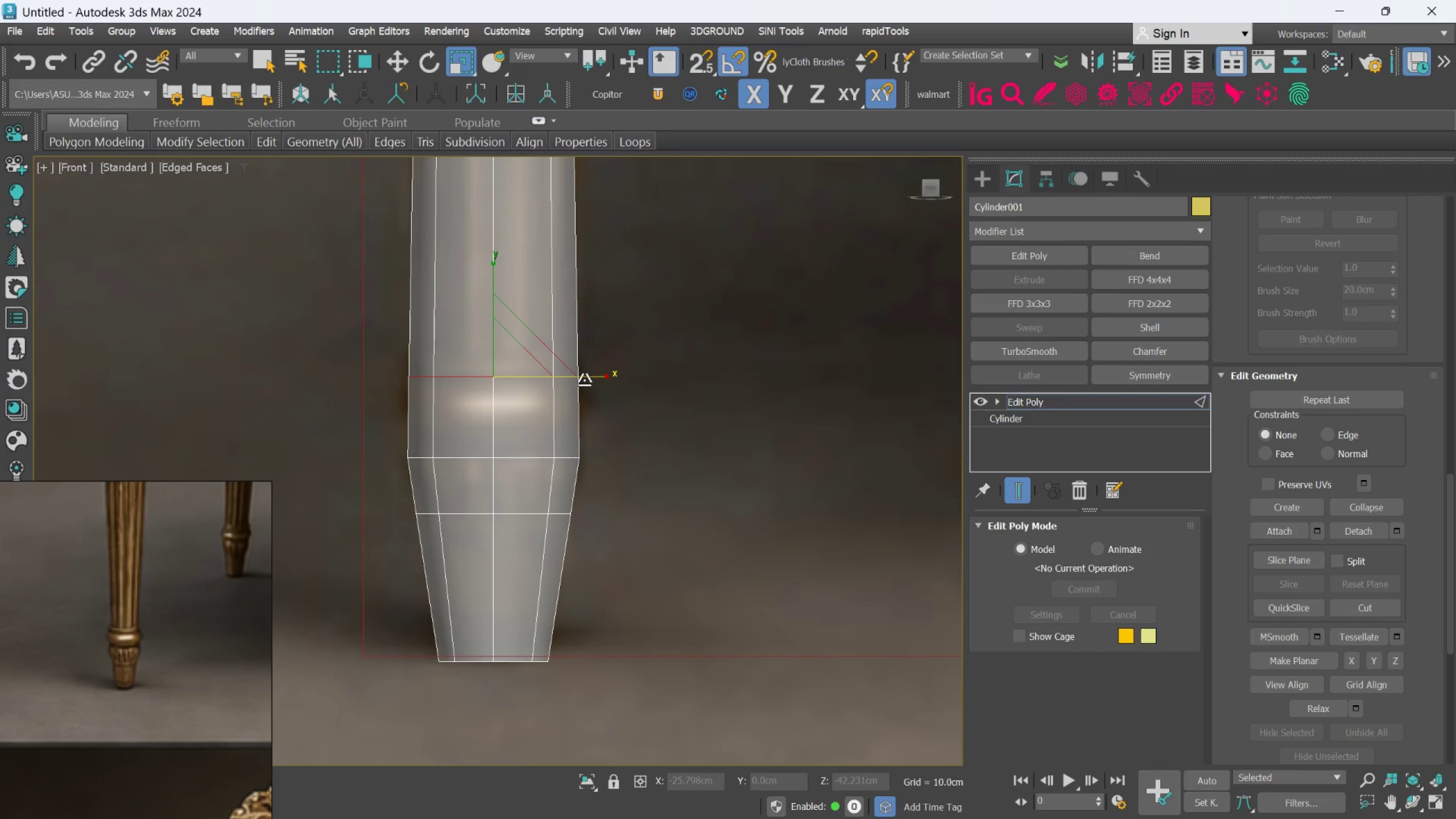 
left_click_drag(start_coordinate=[584, 379], to_coordinate=[585, 390])
 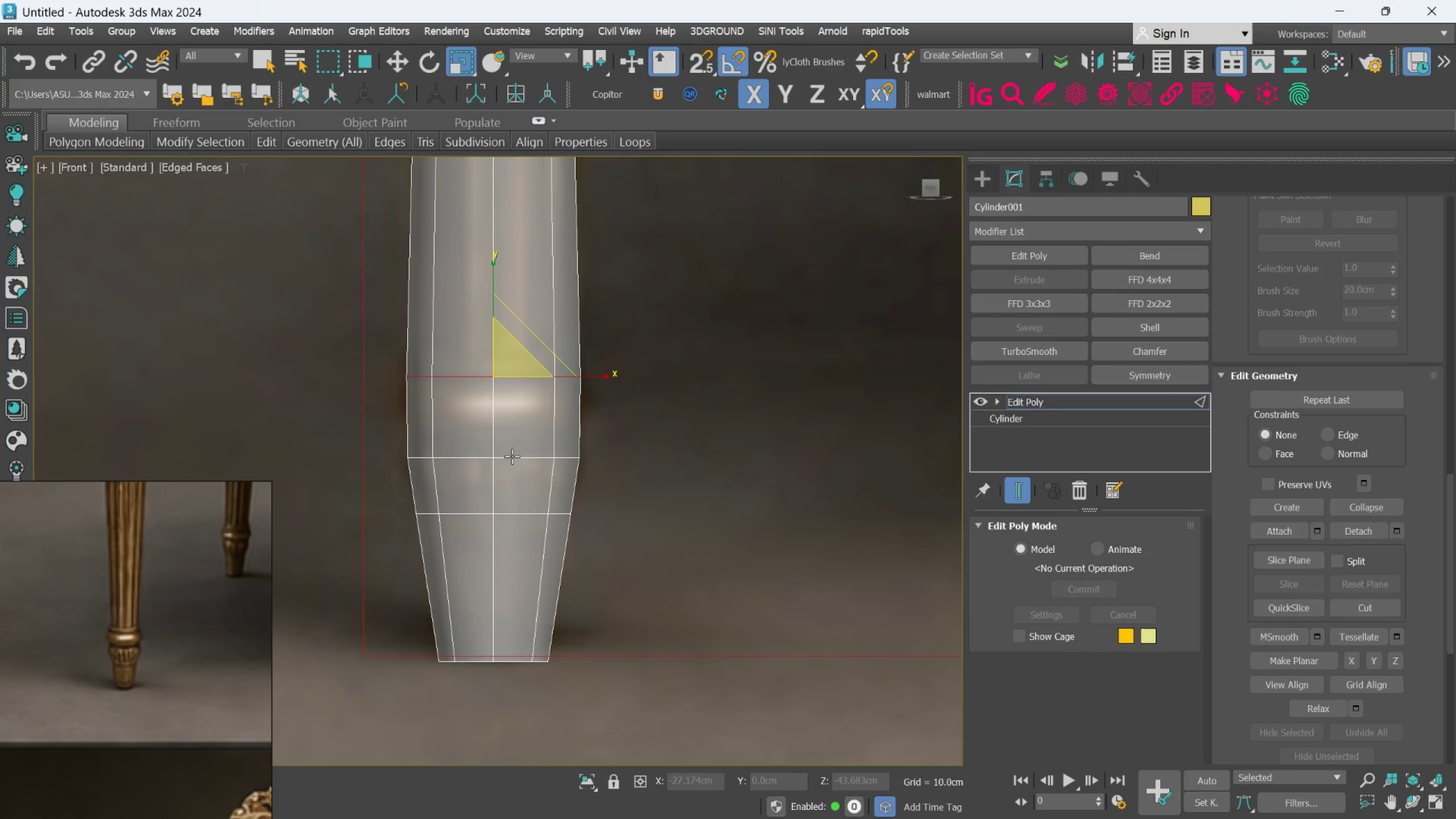 
left_click([512, 457])
 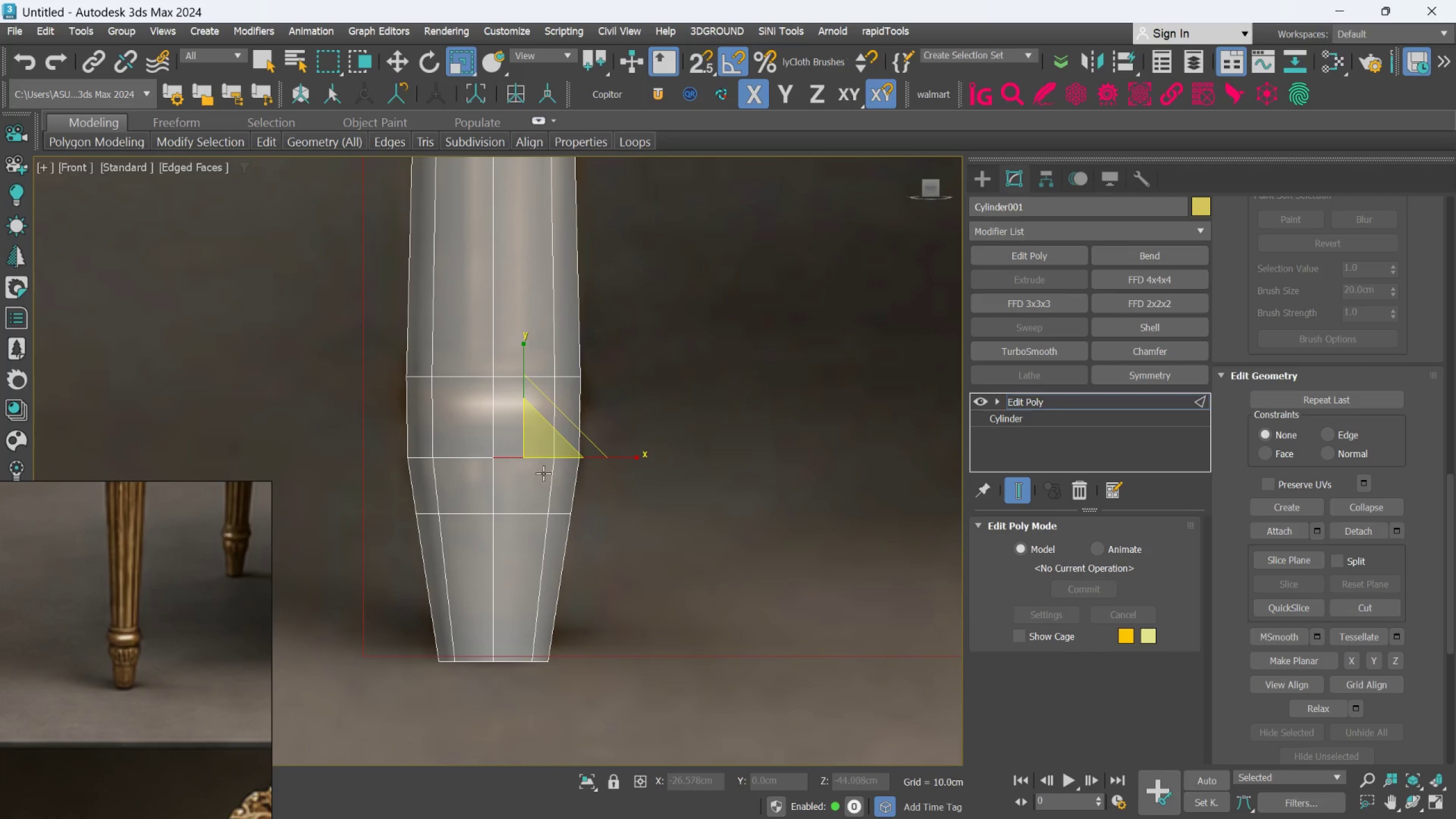 
scroll: coordinate [543, 473], scroll_direction: up, amount: 1.0
 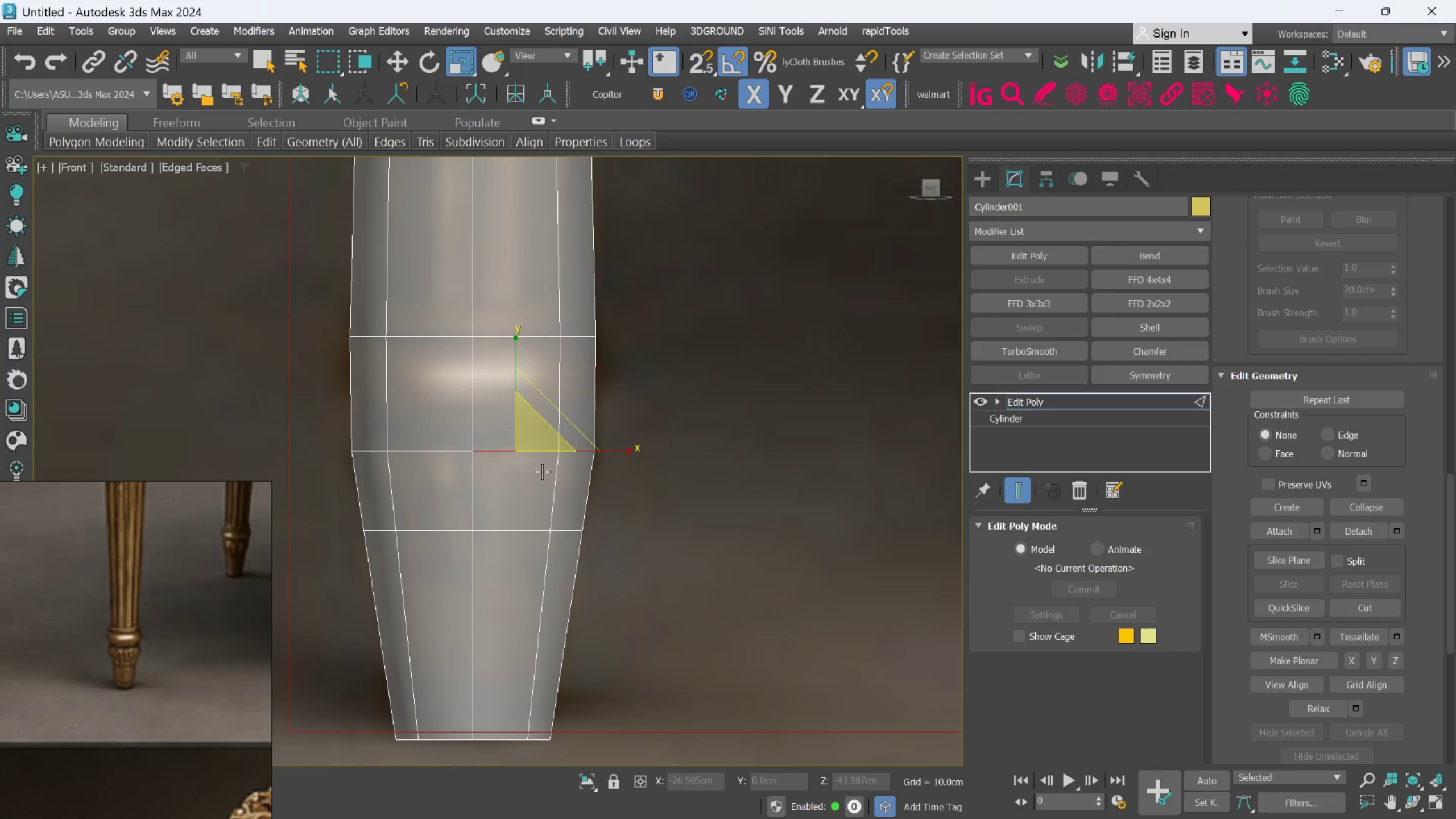 
scroll: coordinate [542, 471], scroll_direction: down, amount: 1.0
 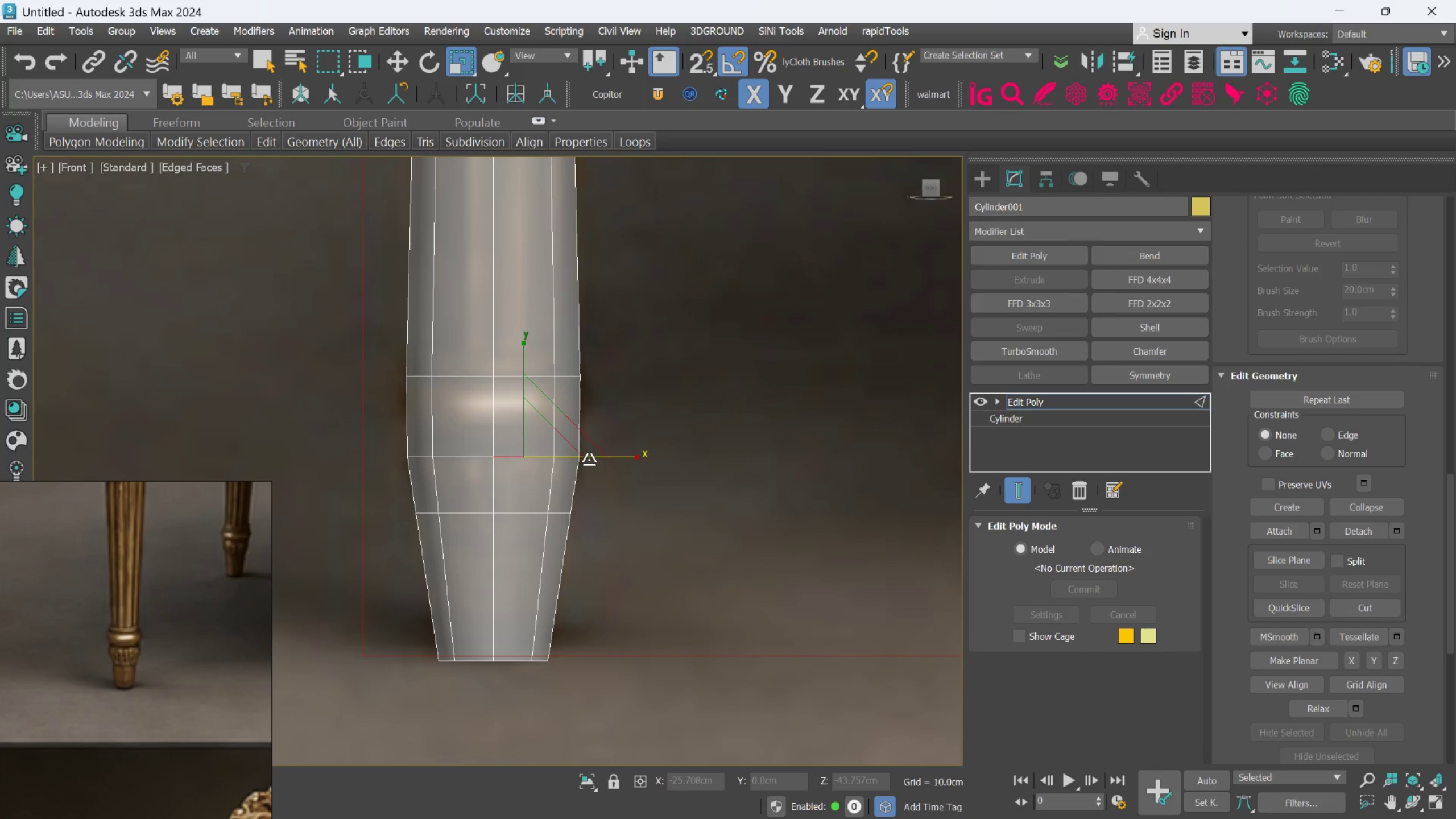 
left_click_drag(start_coordinate=[589, 460], to_coordinate=[585, 464])
 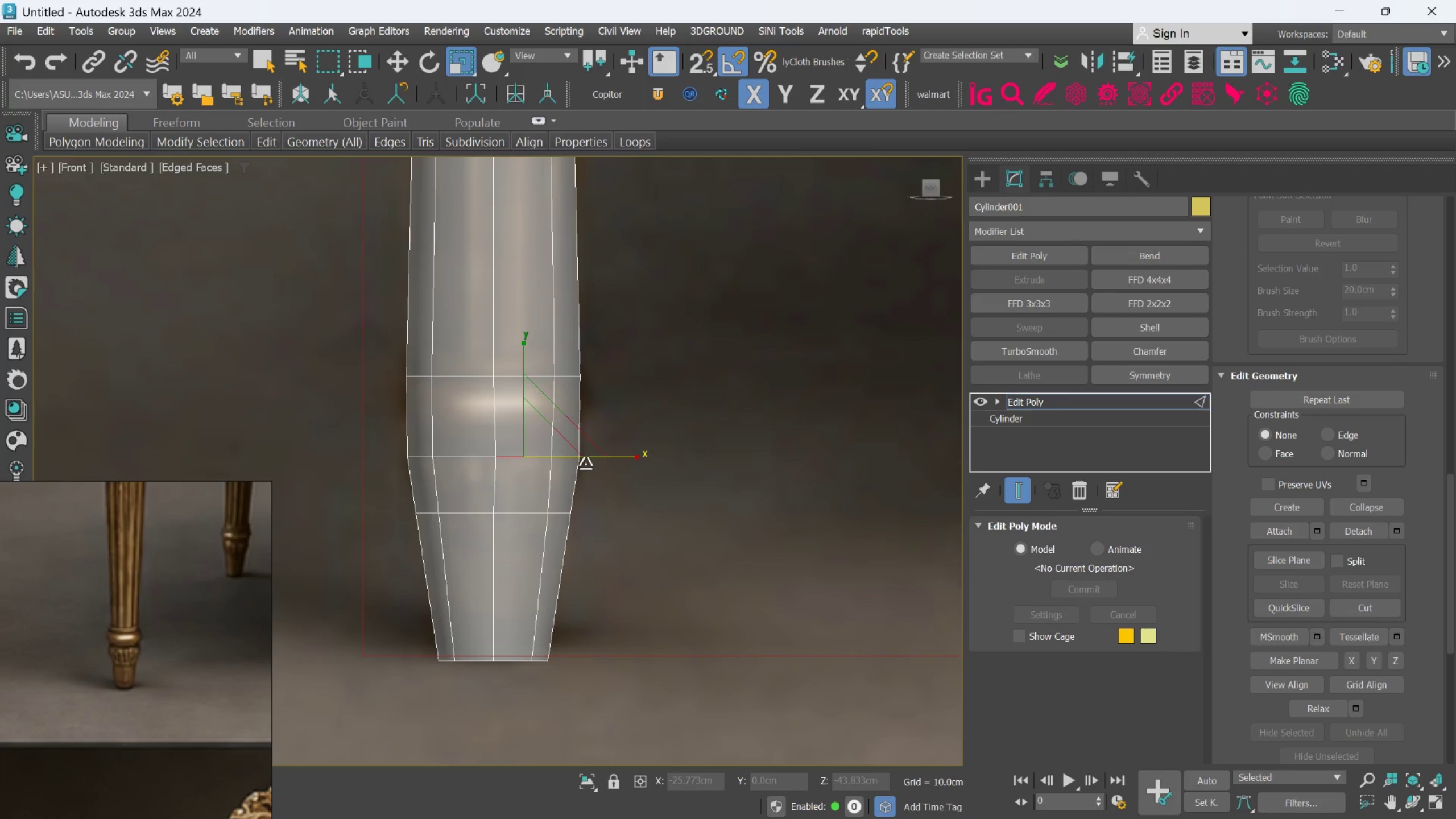 
key(Control+Z)
 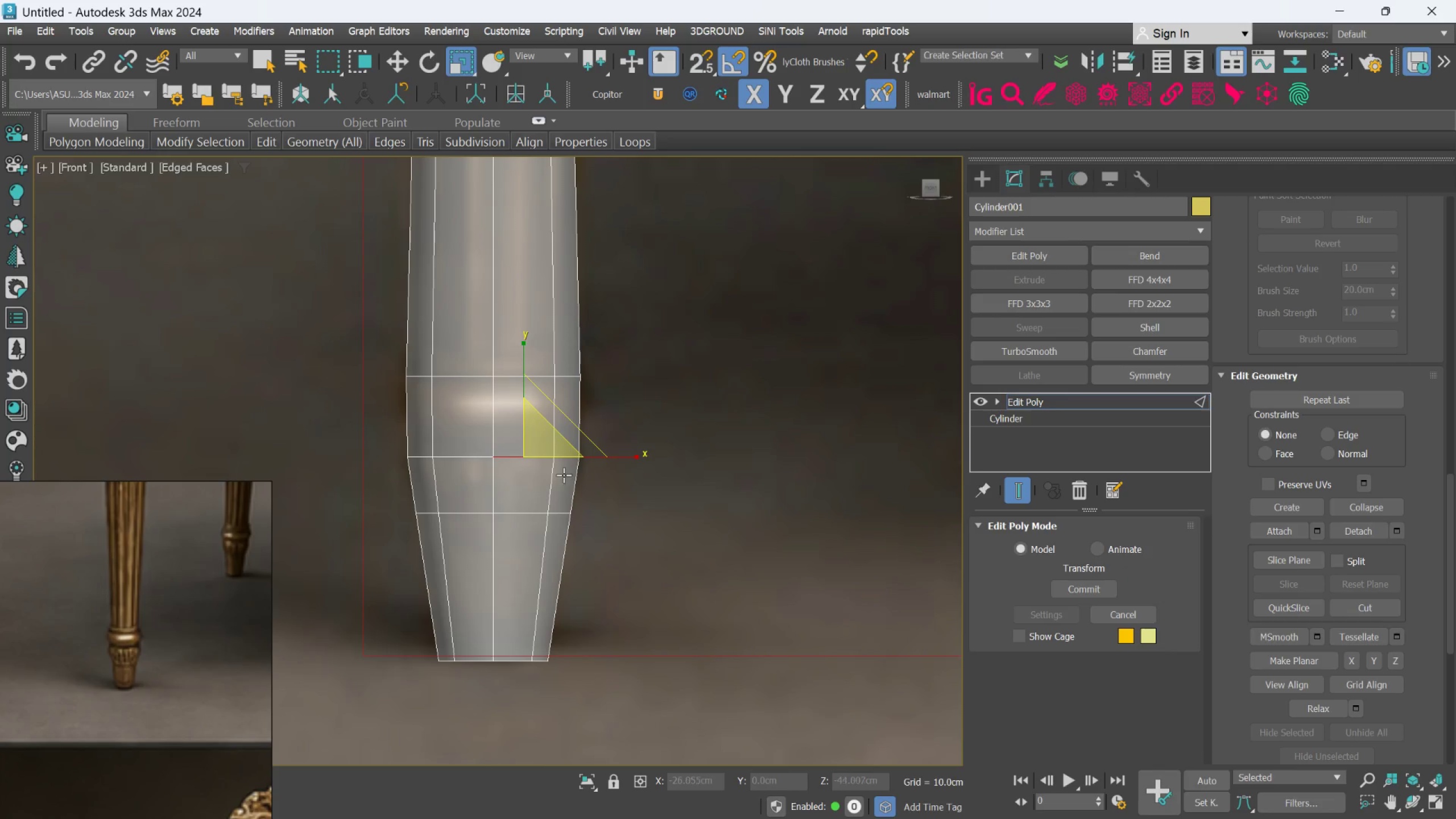 
key(Control+Z)
 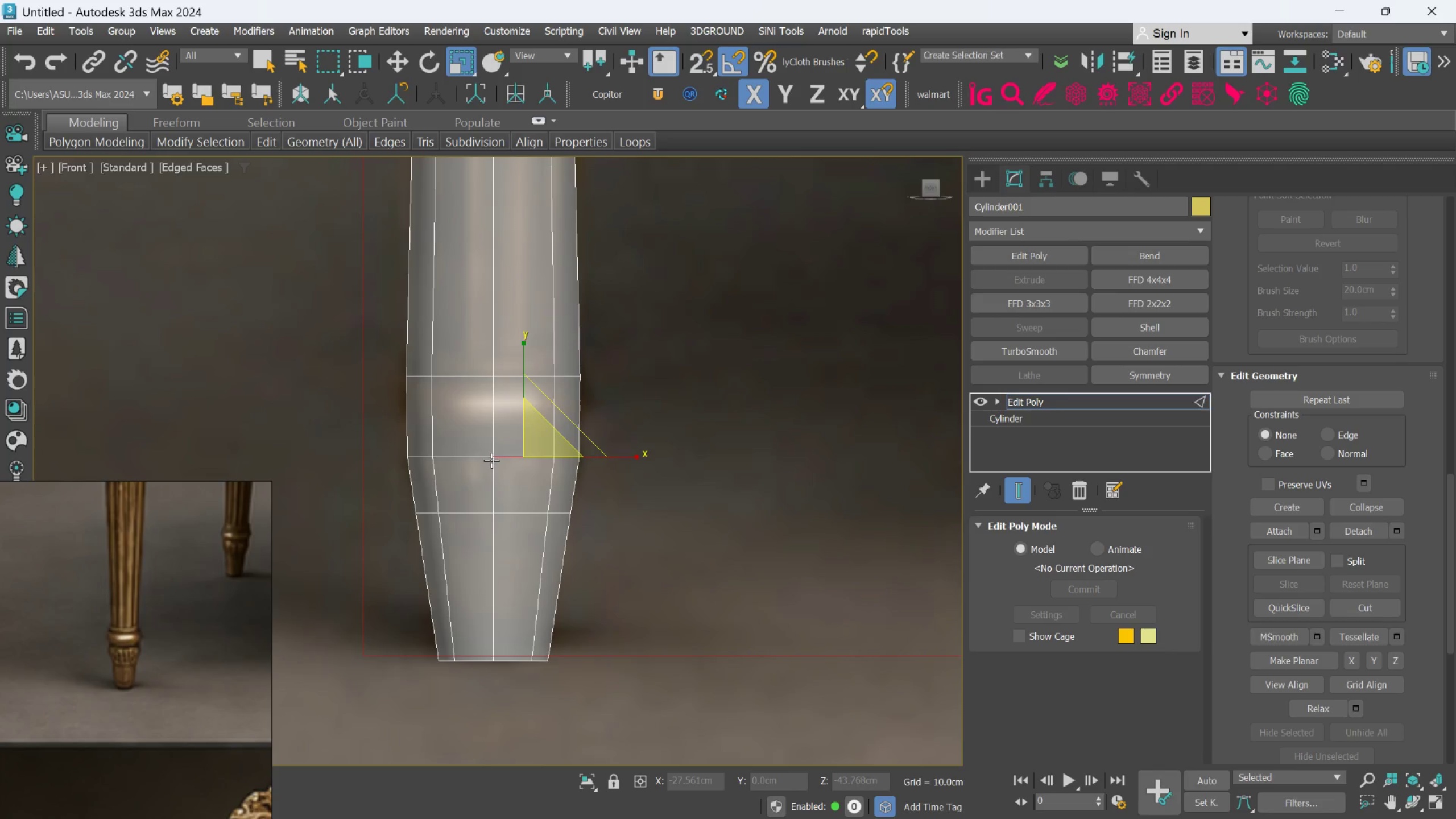 
key(Control+Z)
 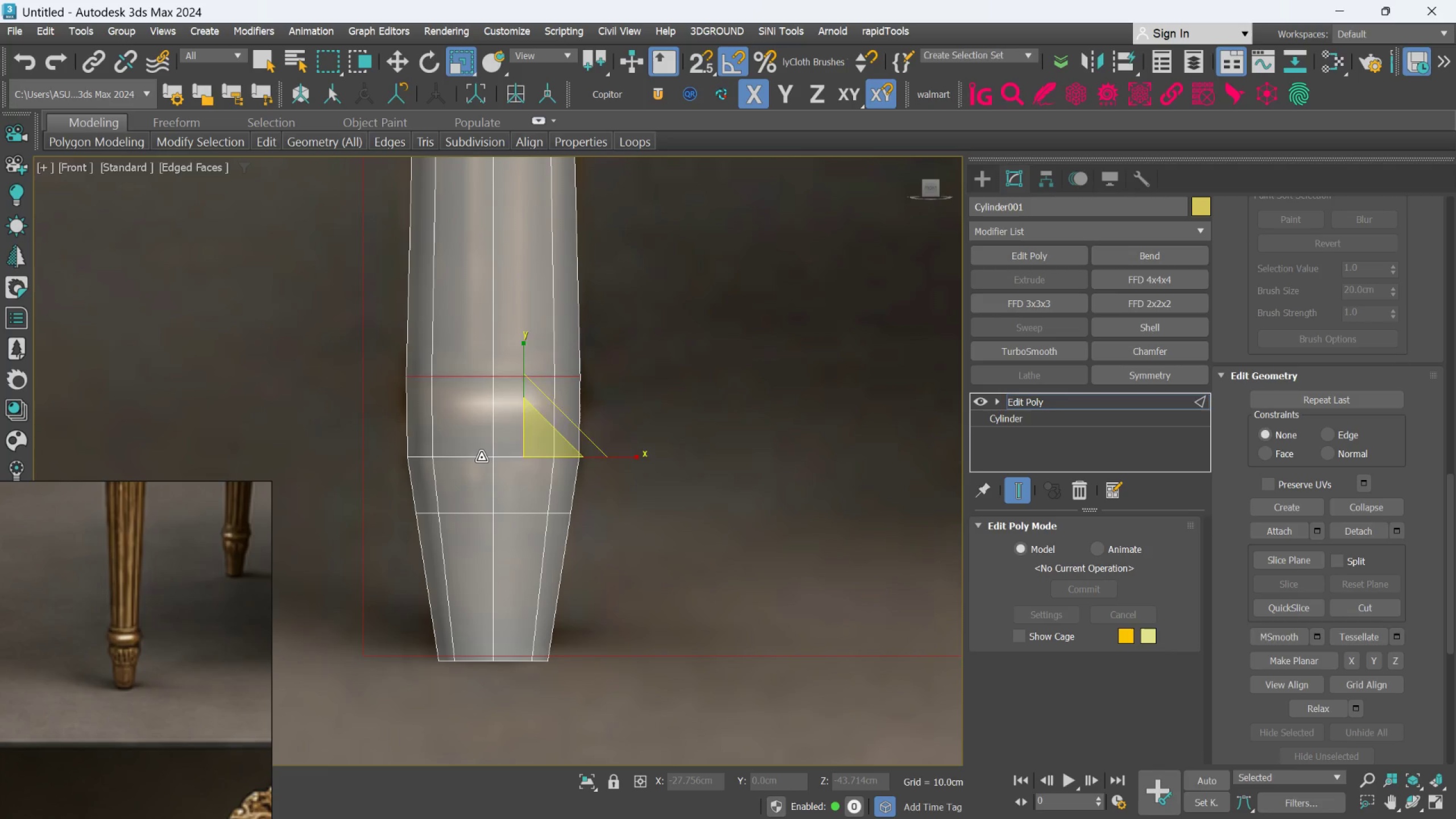 
double_click([481, 457])
 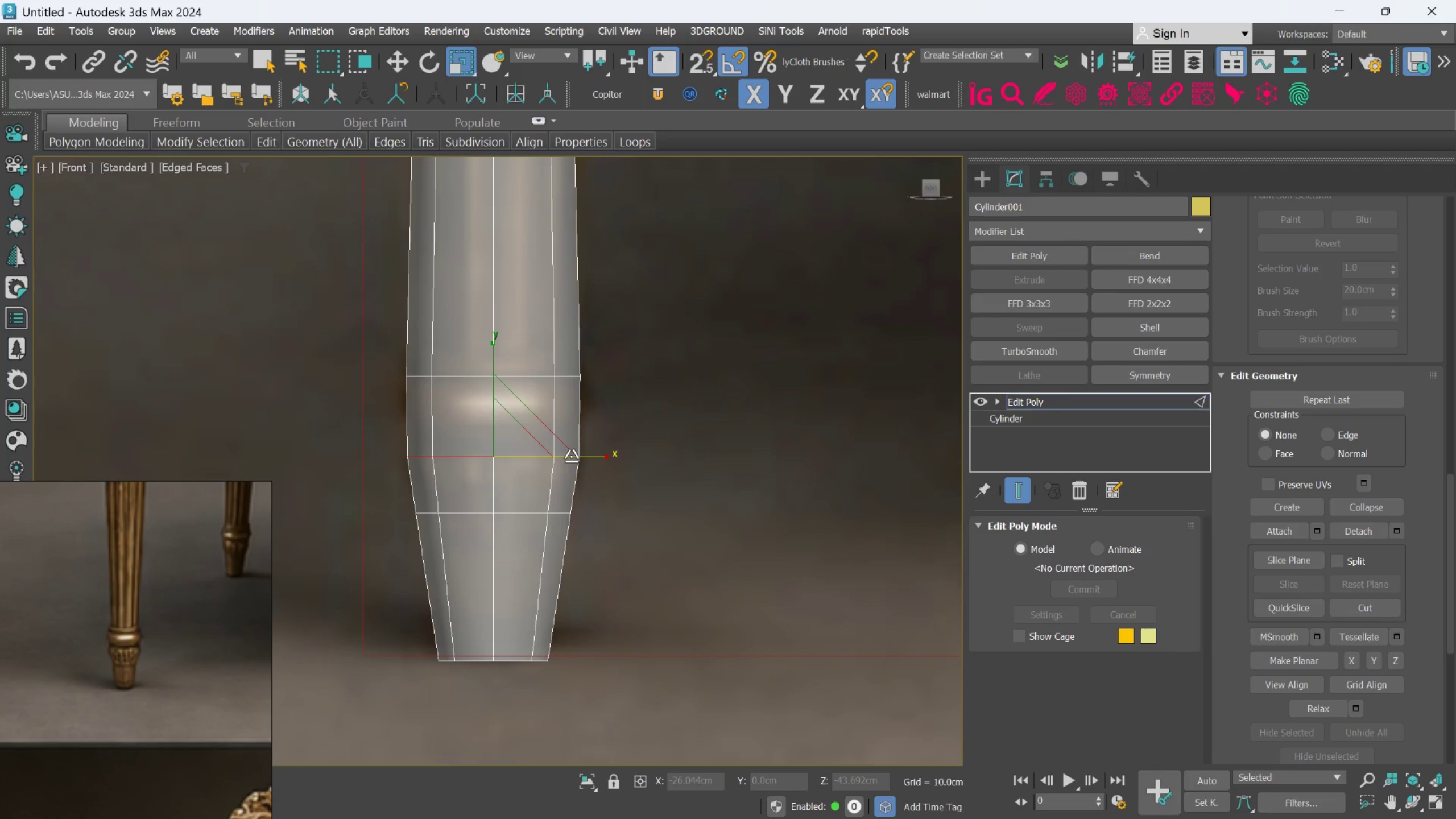 
left_click_drag(start_coordinate=[571, 456], to_coordinate=[564, 457])
 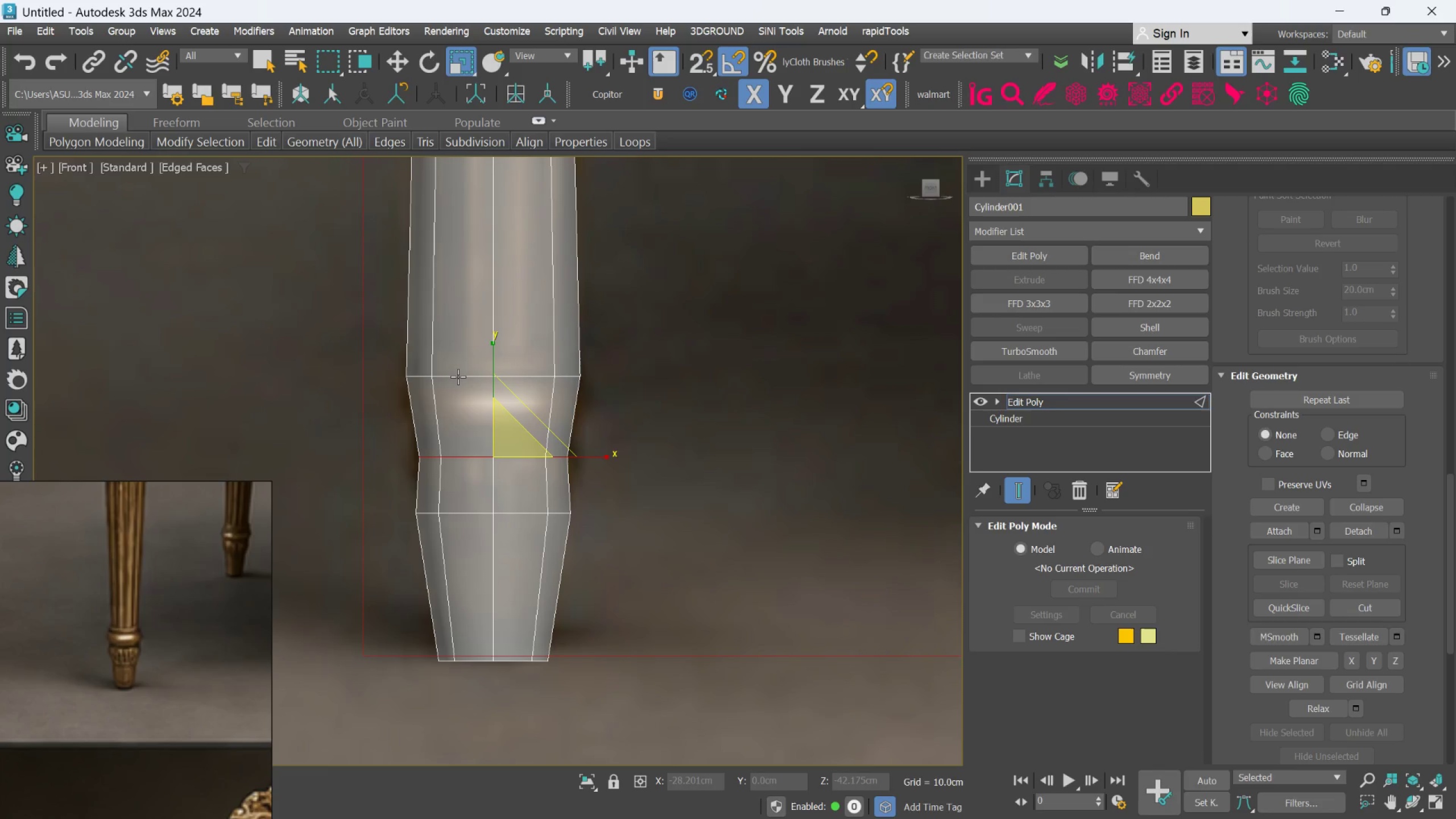 
double_click([458, 377])
 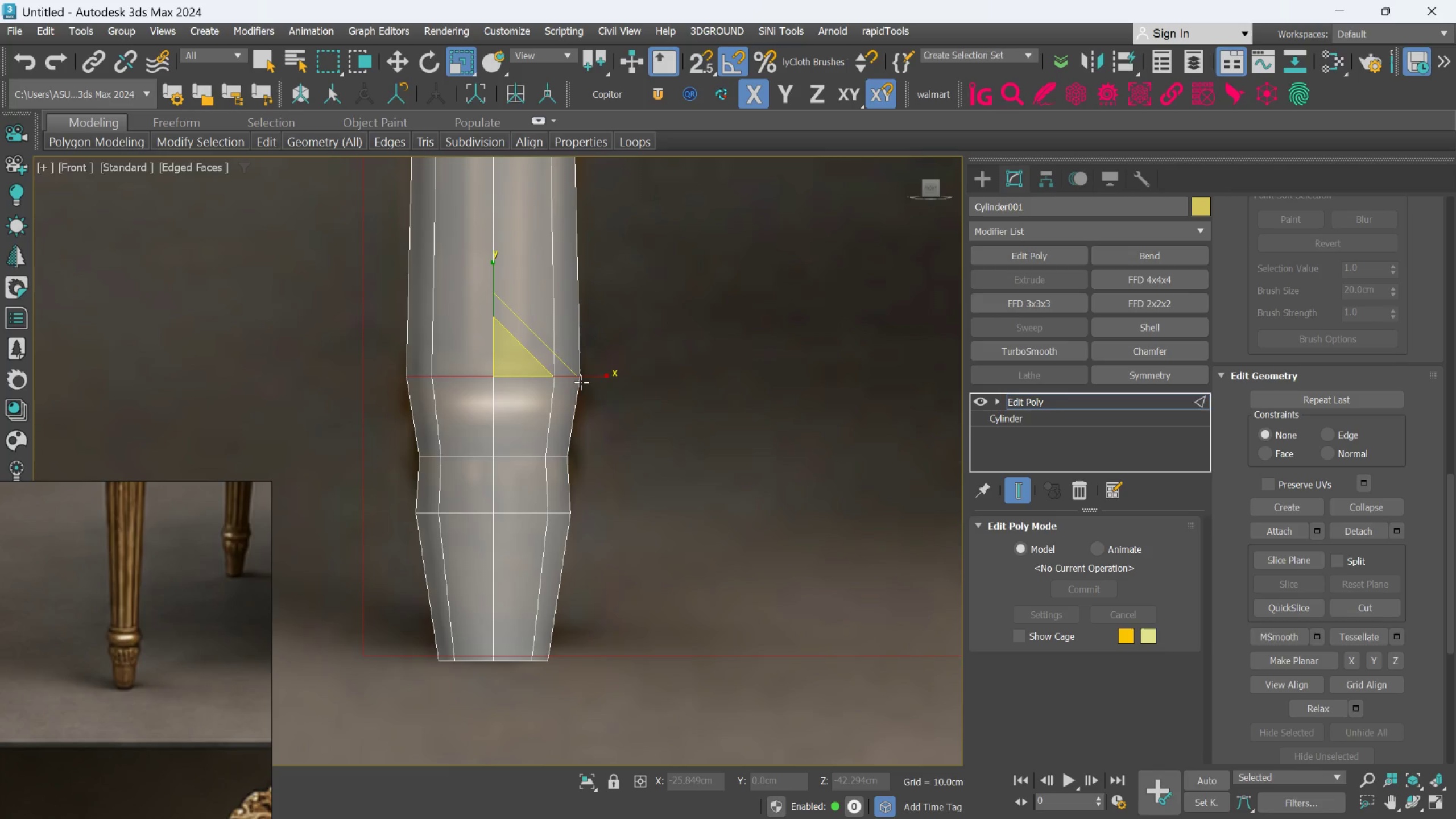 
left_click_drag(start_coordinate=[581, 375], to_coordinate=[578, 379])
 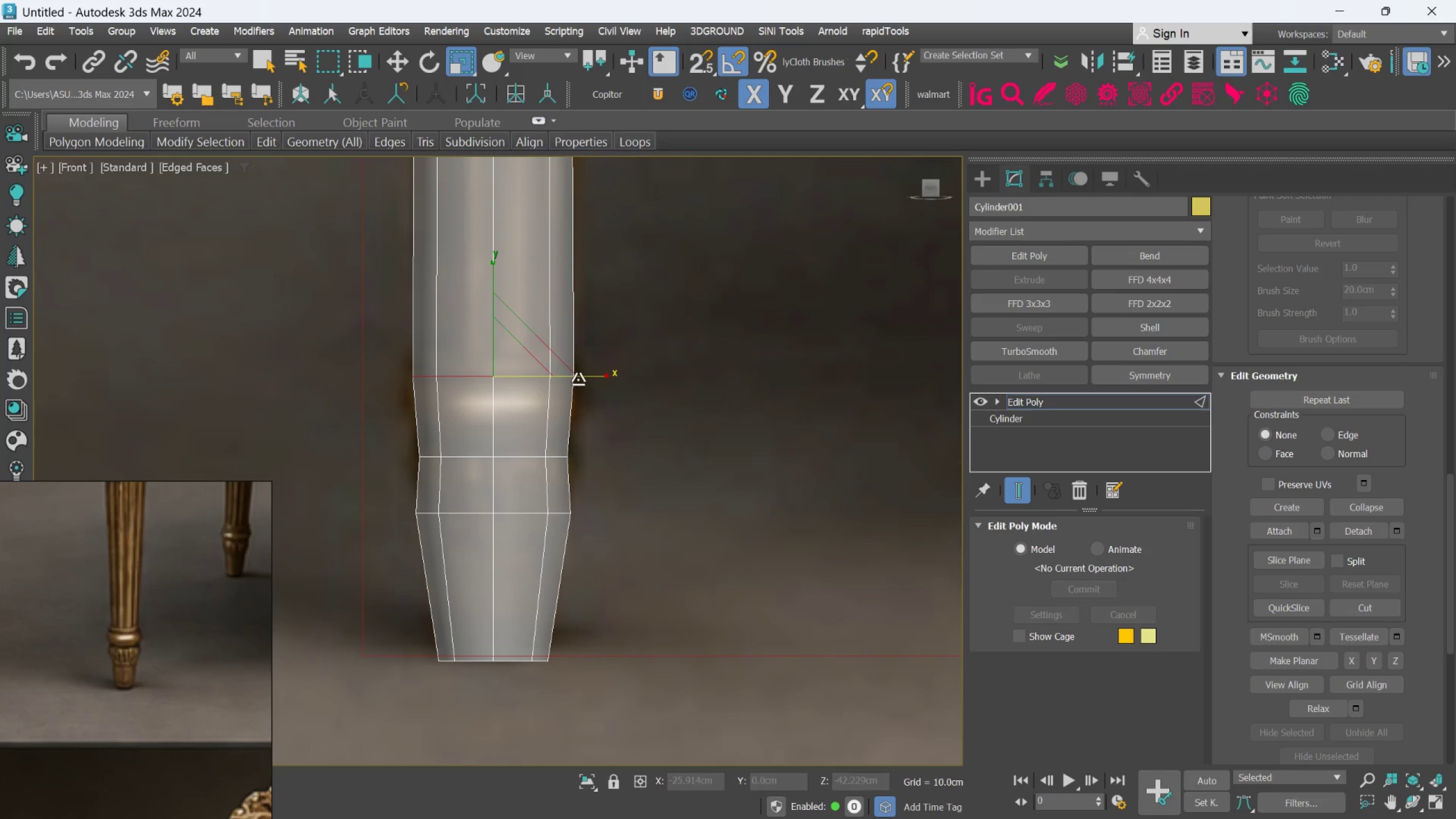 
key(Control+Z)
 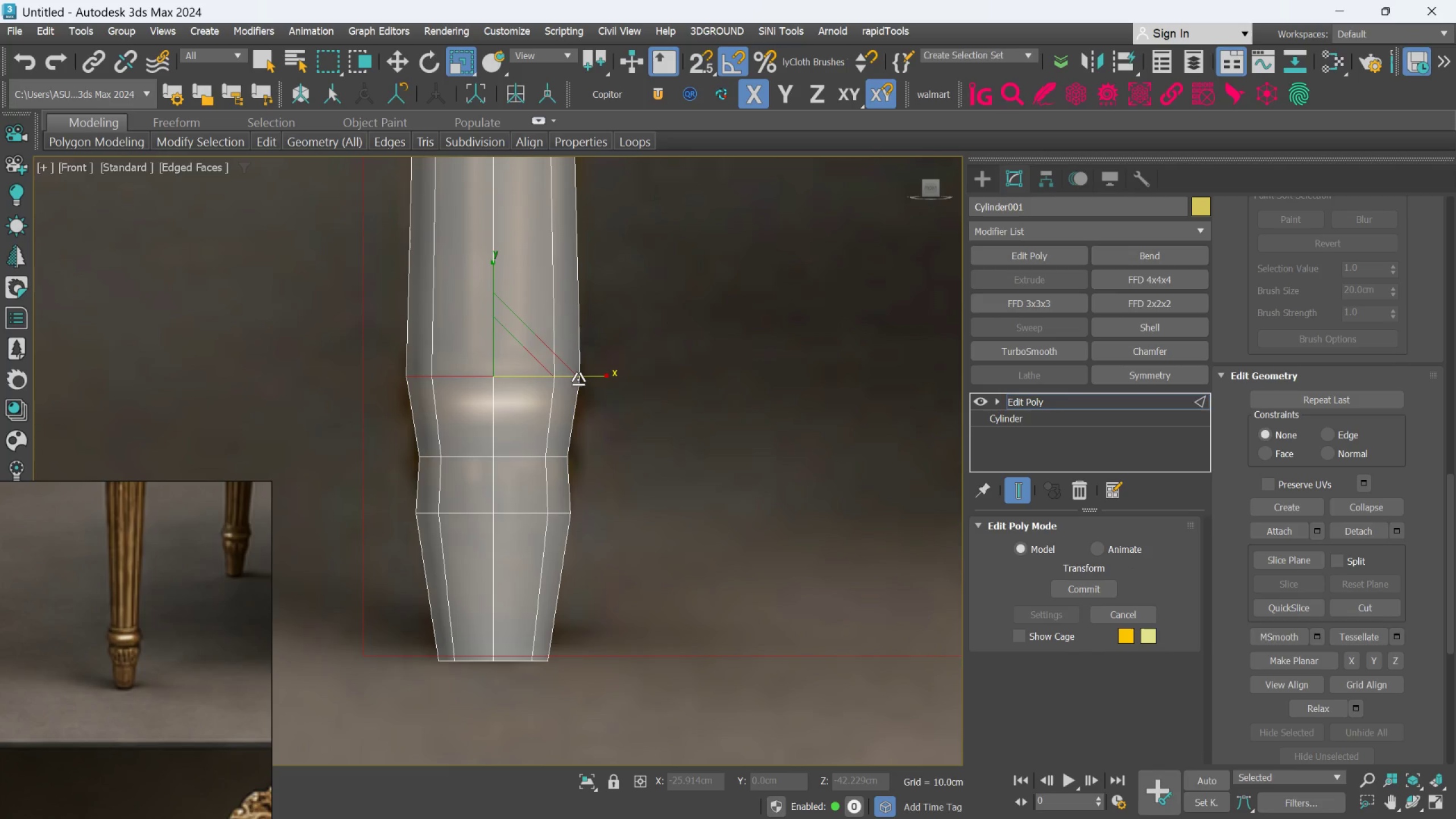 
key(Control+Z)
 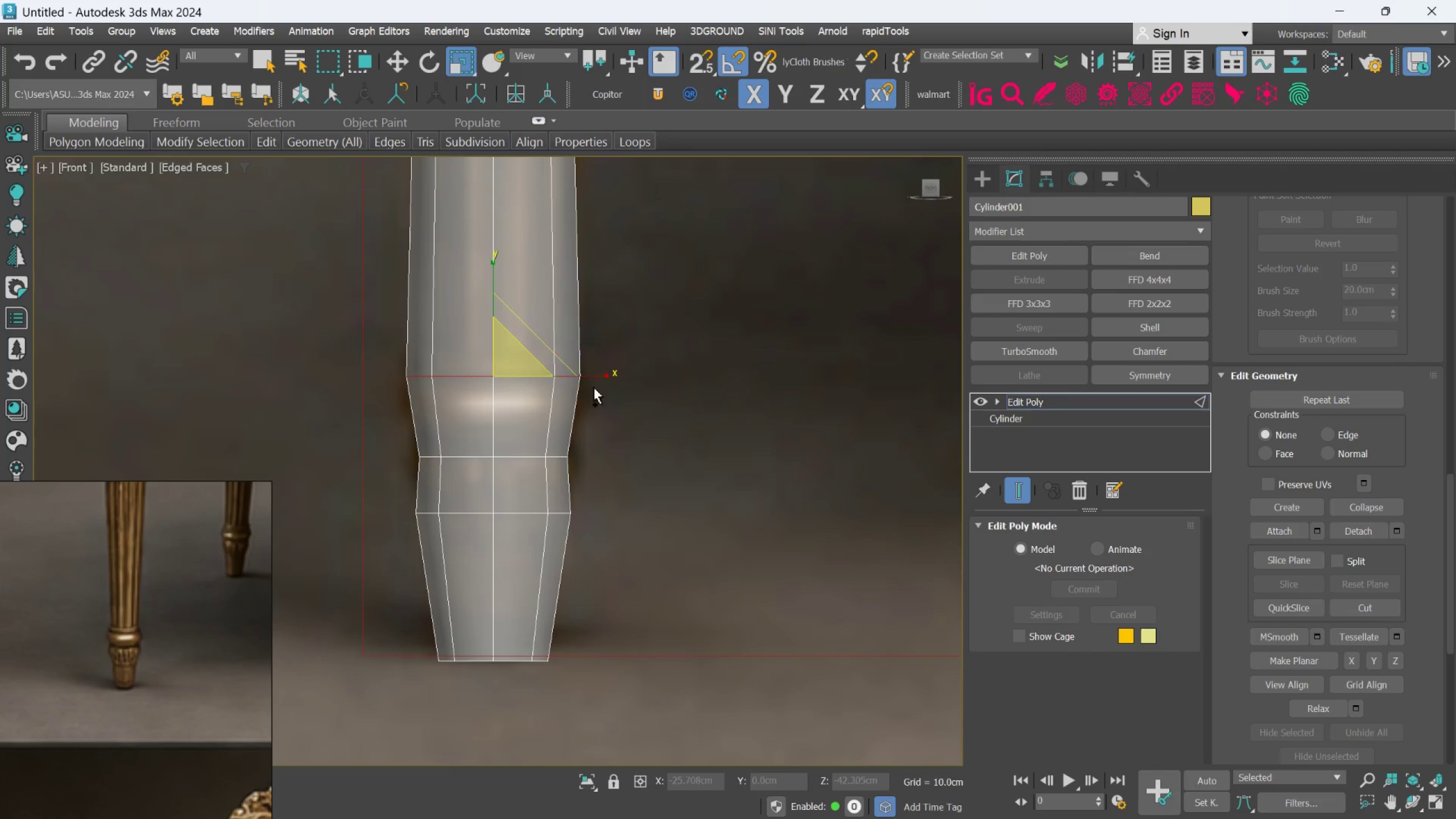 
key(Control+Z)
 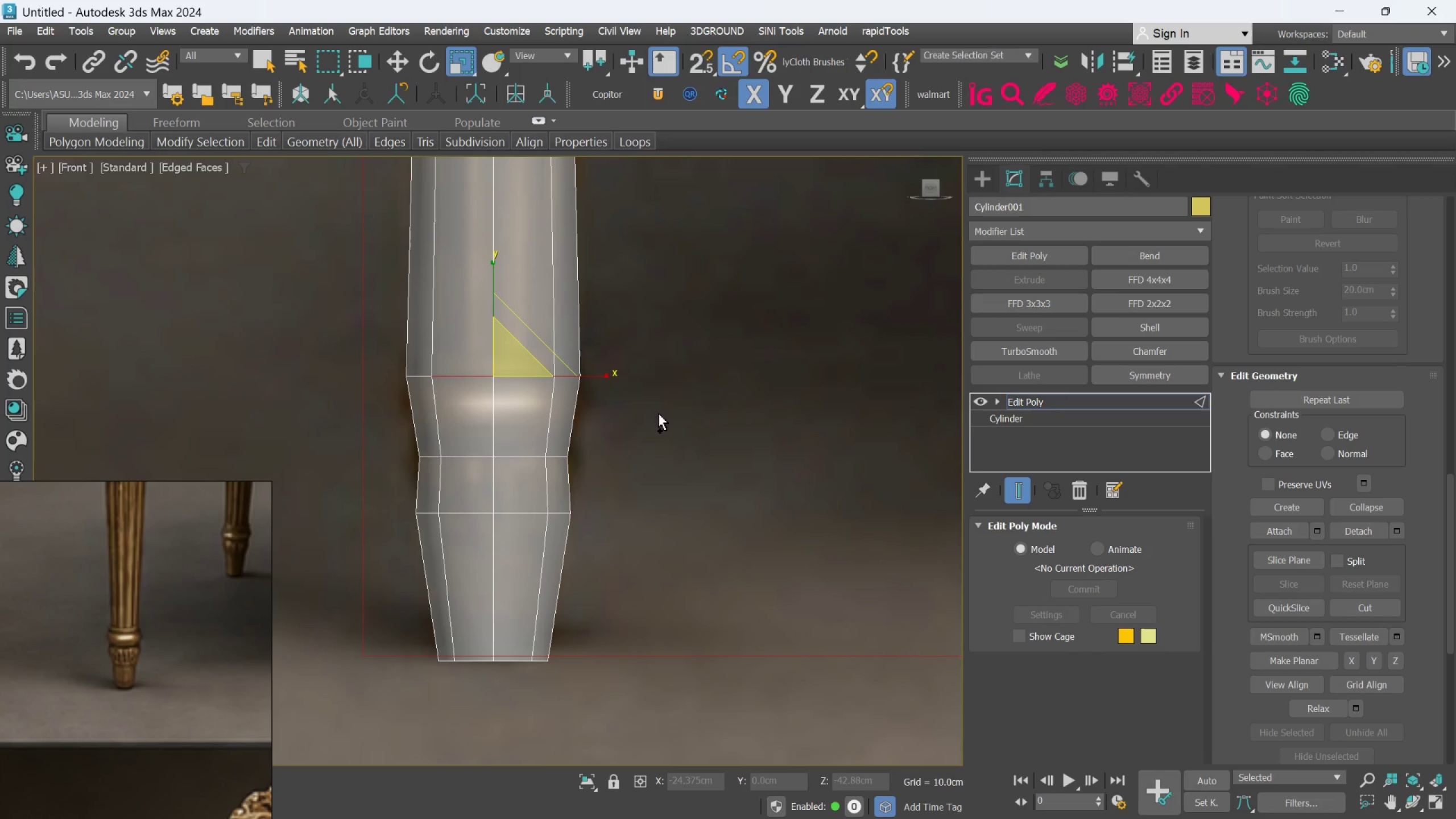 
key(Control+Z)
 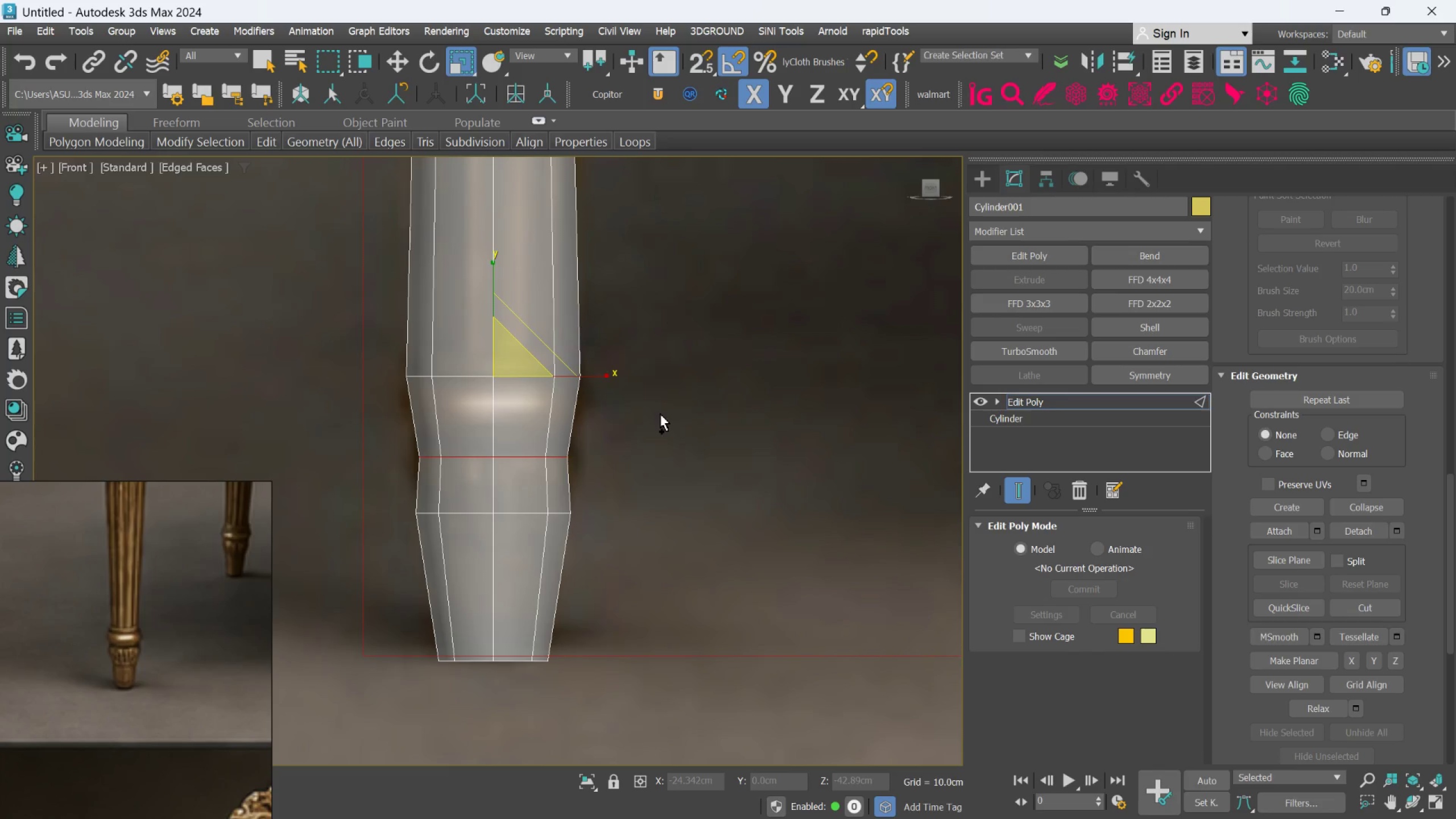 
key(Control+Z)
 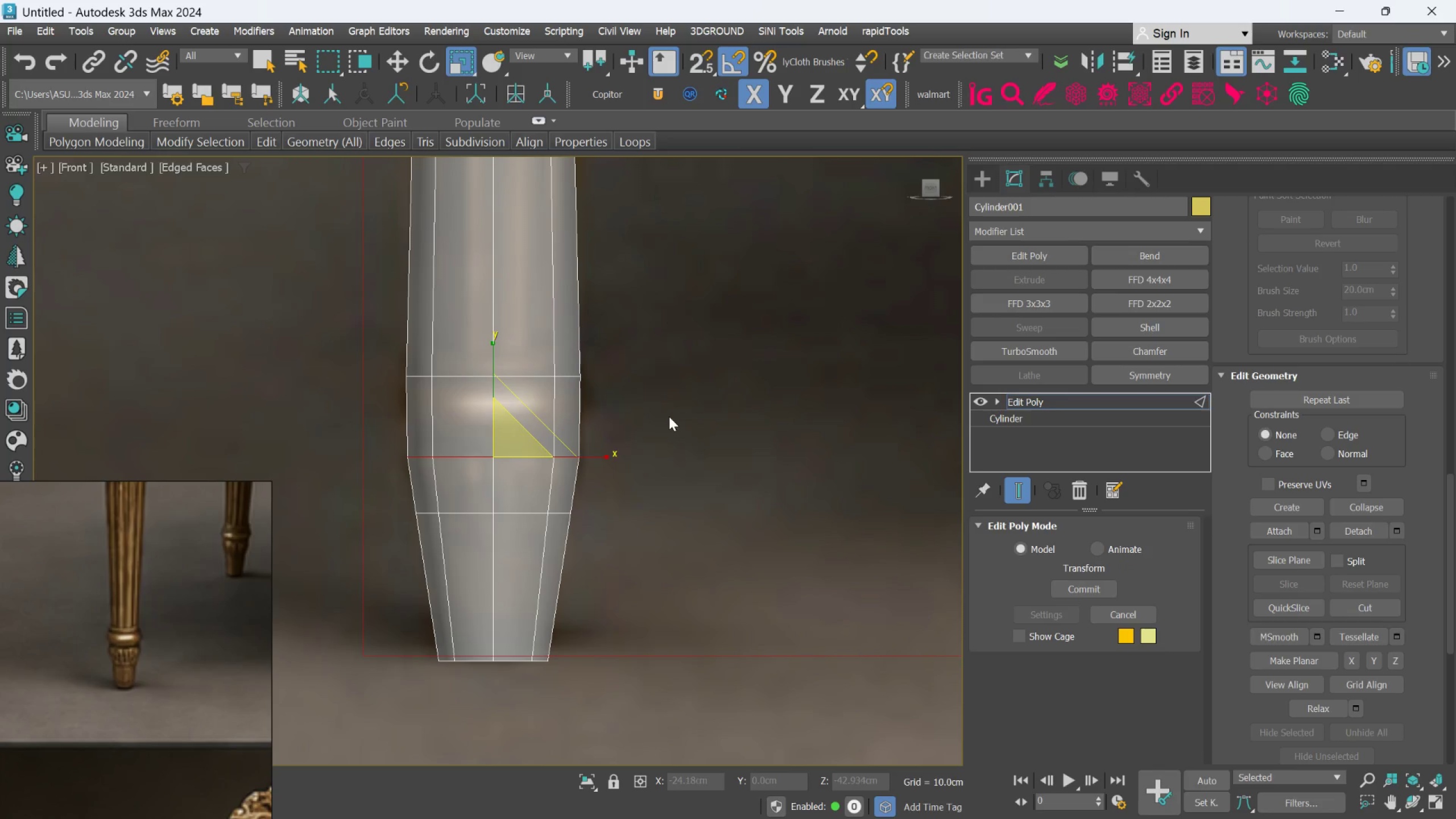 
left_click([669, 416])
 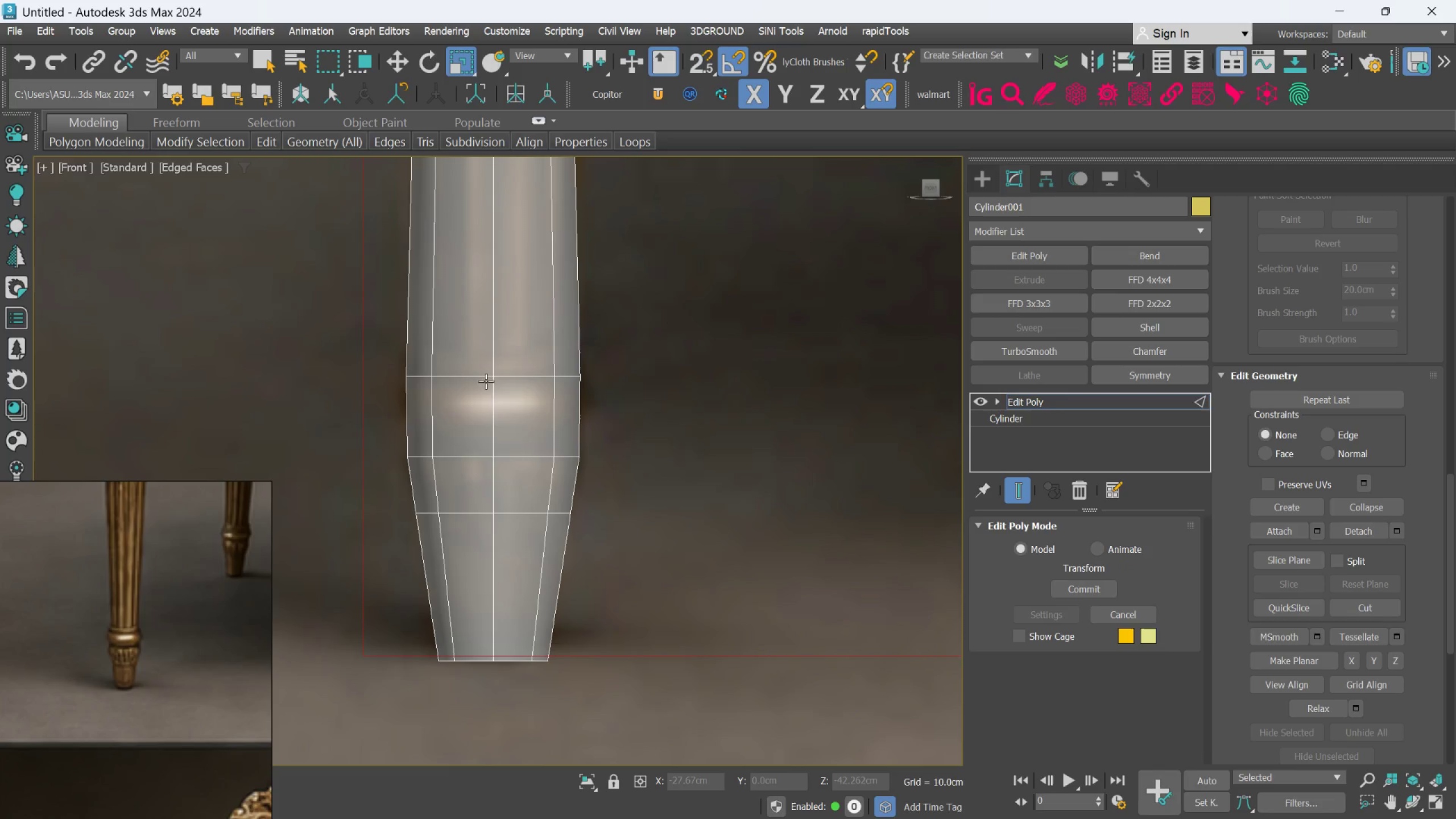 
double_click([478, 375])
 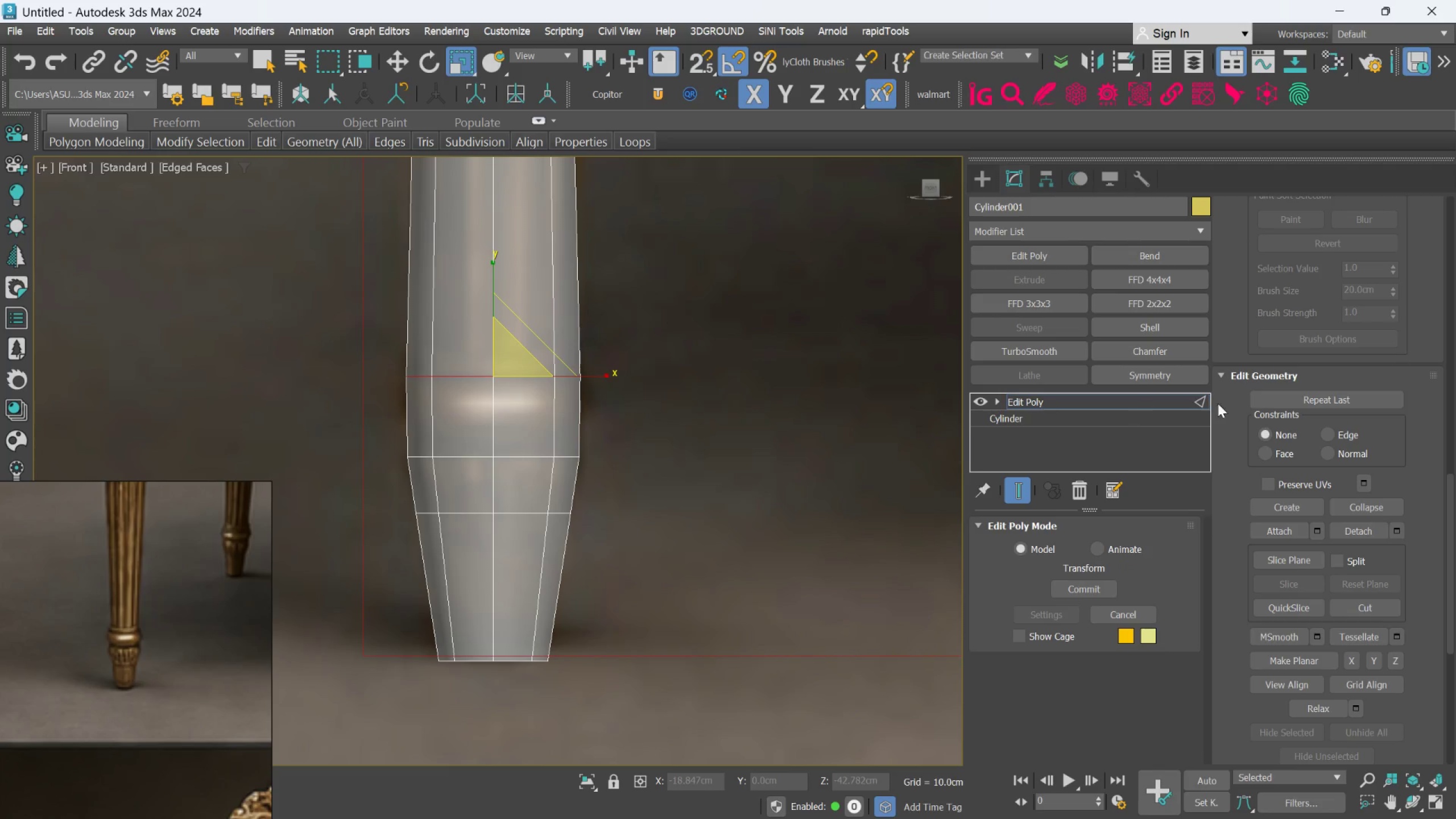 
scroll: coordinate [1285, 383], scroll_direction: up, amount: 42.0
 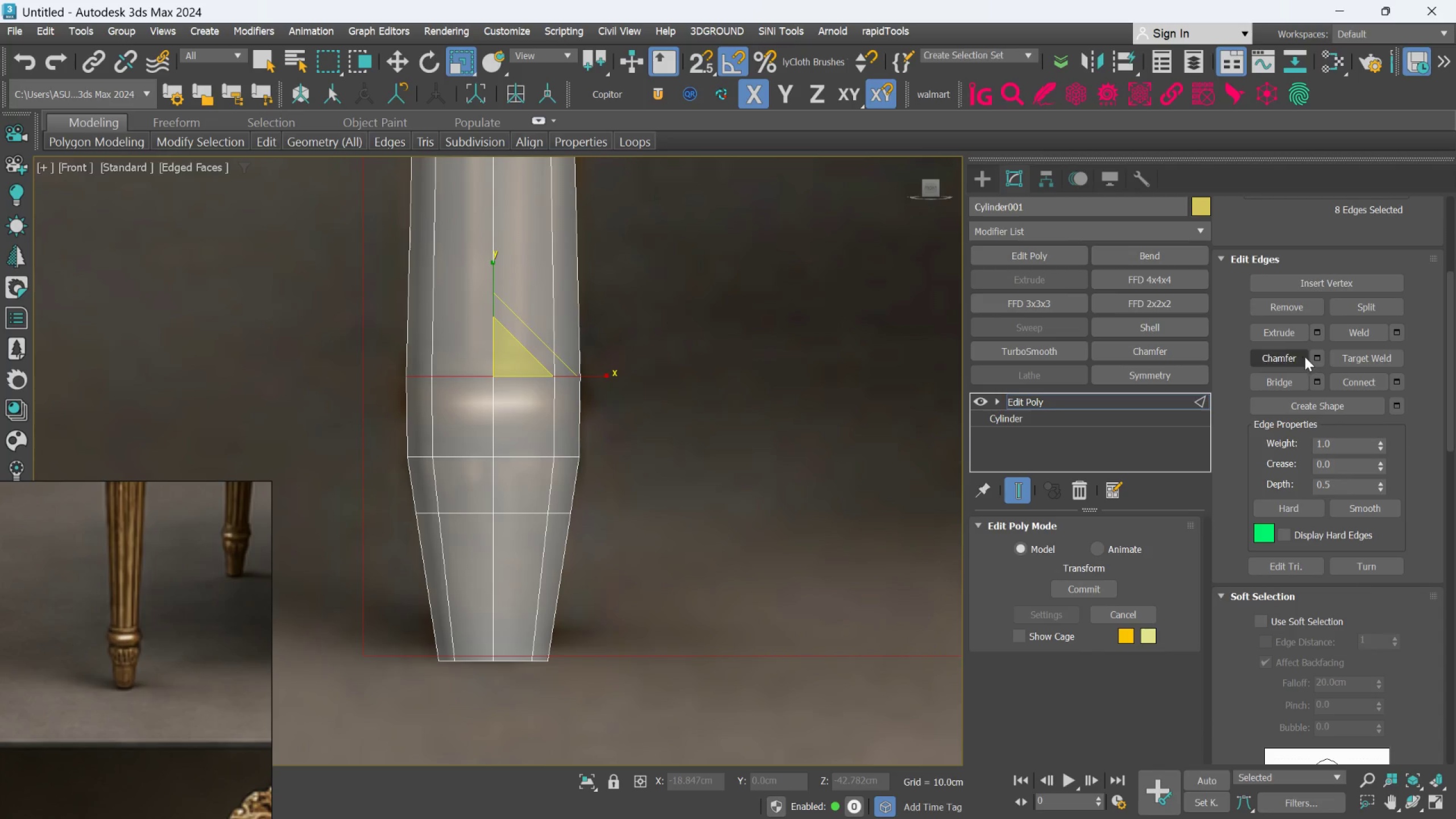 
left_click([1312, 357])
 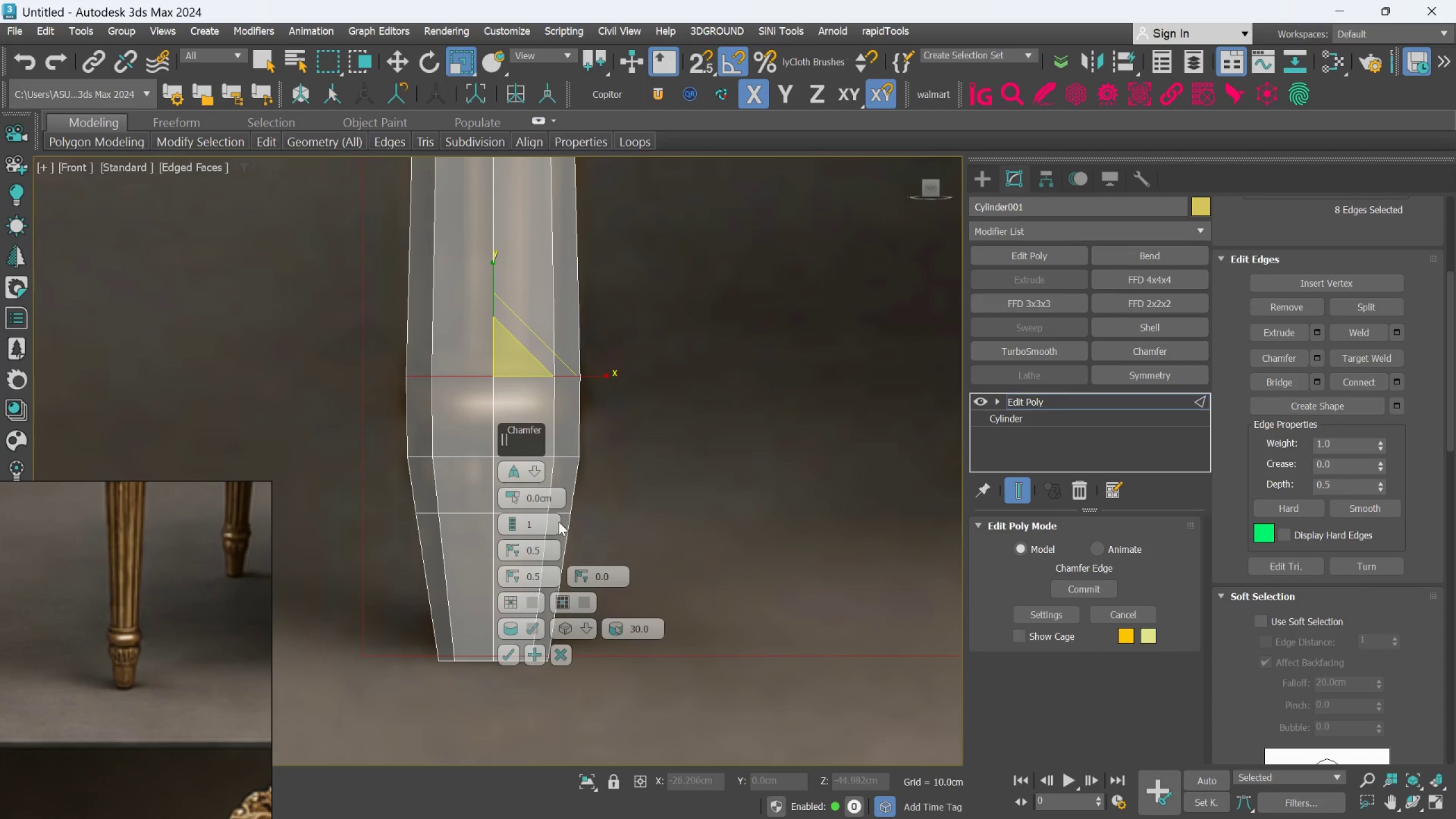 
left_click_drag(start_coordinate=[510, 490], to_coordinate=[505, 485])
 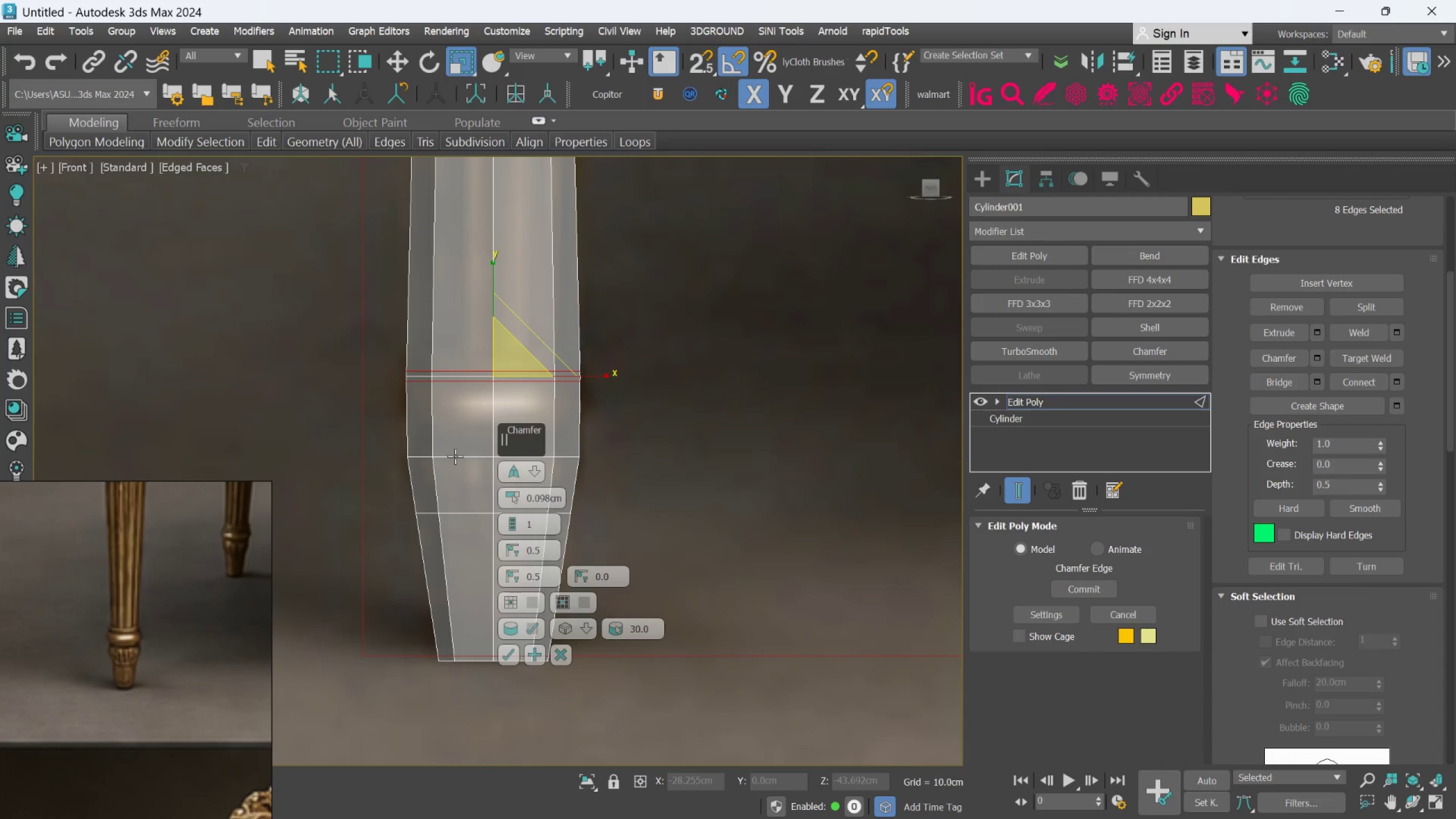 
double_click([455, 456])
 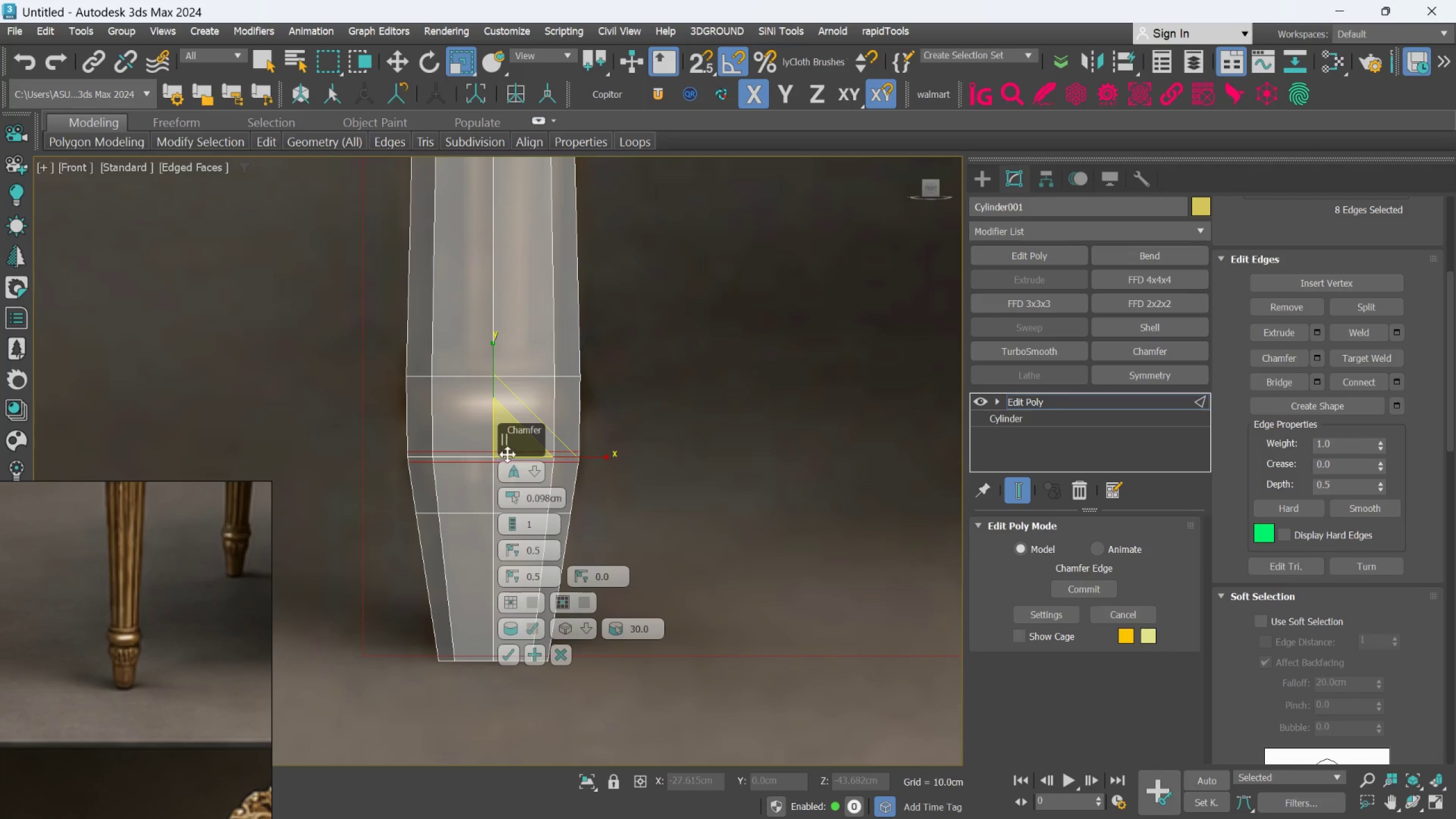 
hold_key(key=ControlLeft, duration=1.25)
left_click([474, 374])
 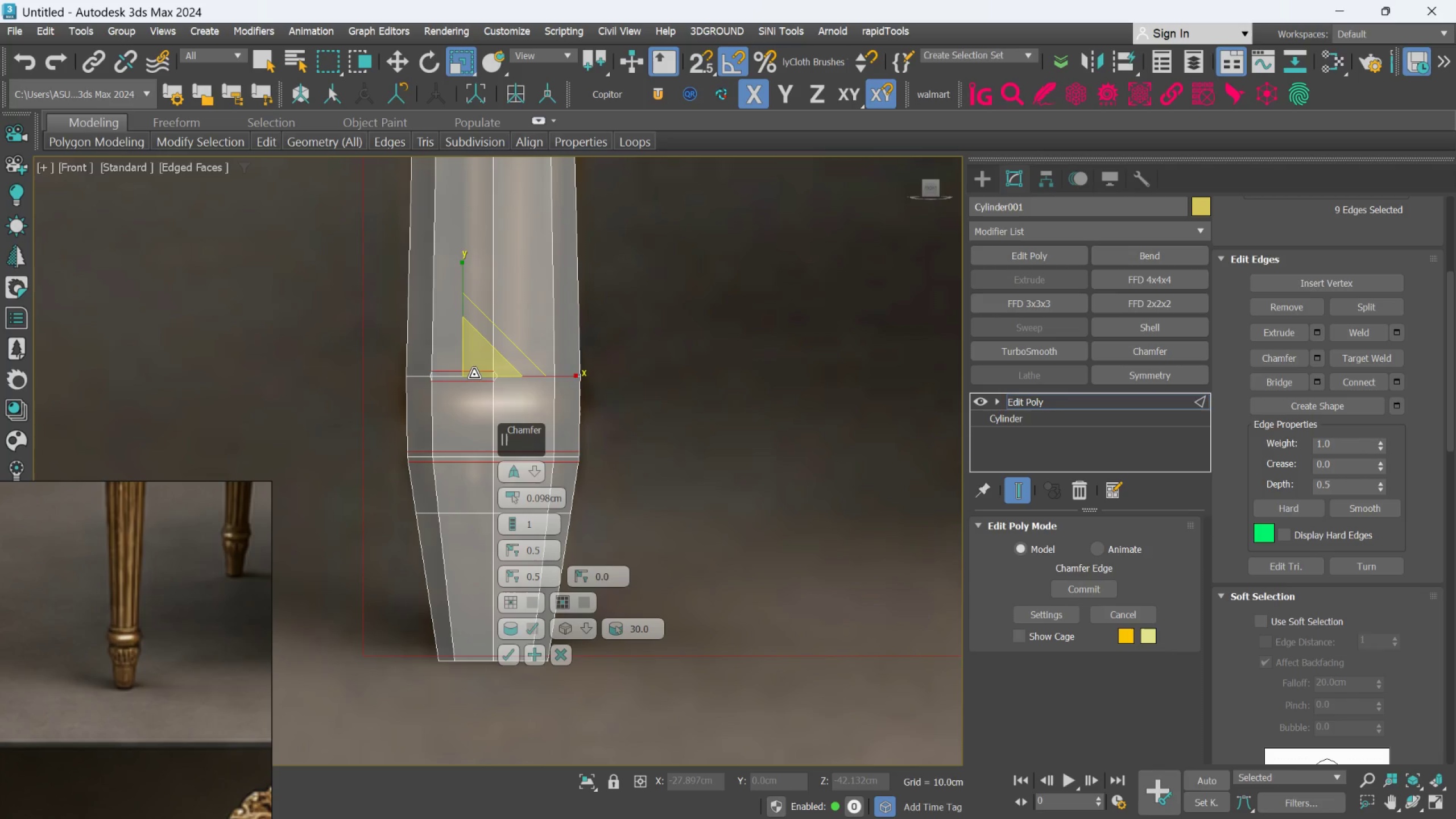 
double_click([474, 374])
 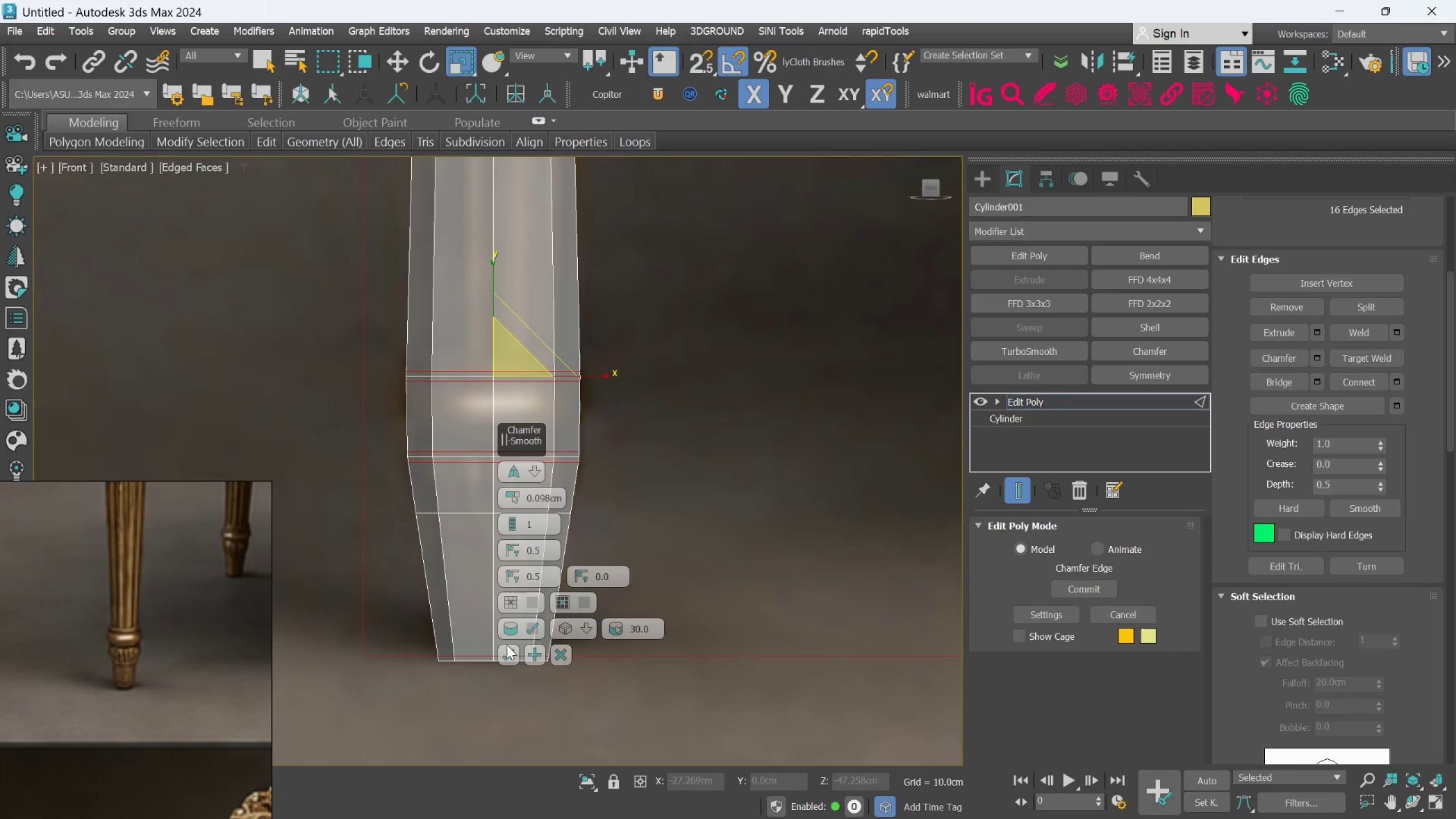 
left_click([506, 653])
 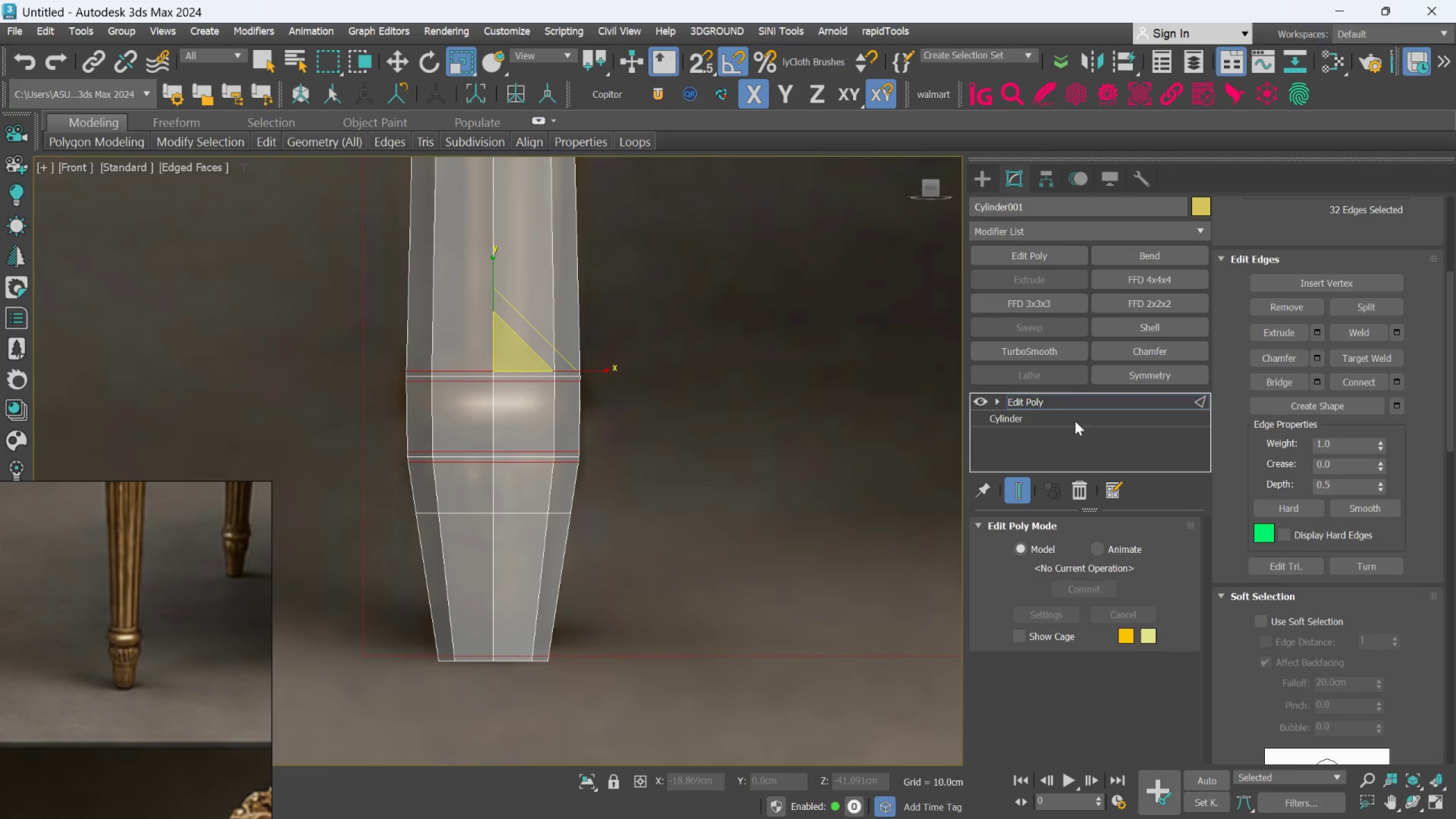 
left_click([1071, 398])
 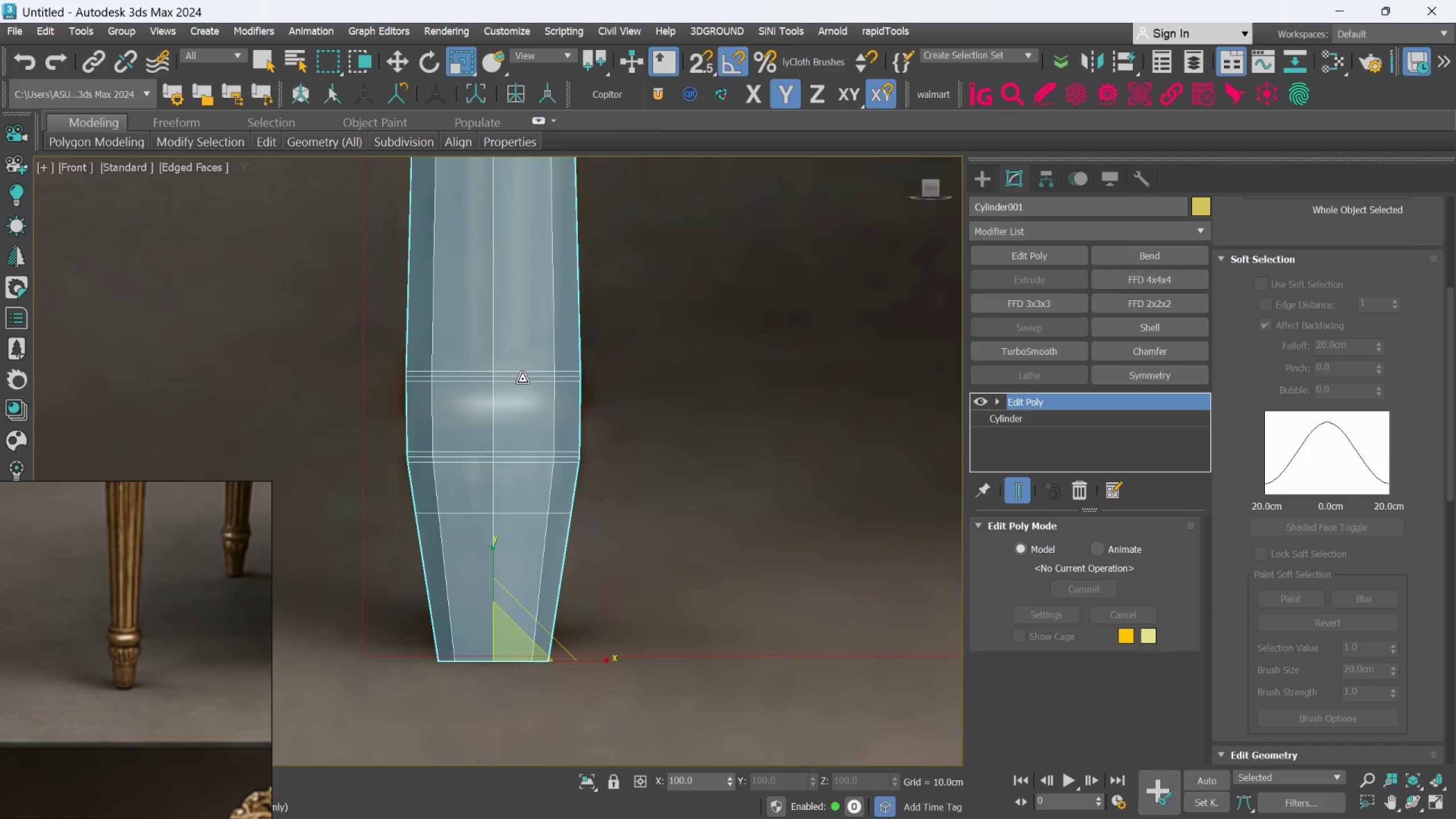 
key(Q)
 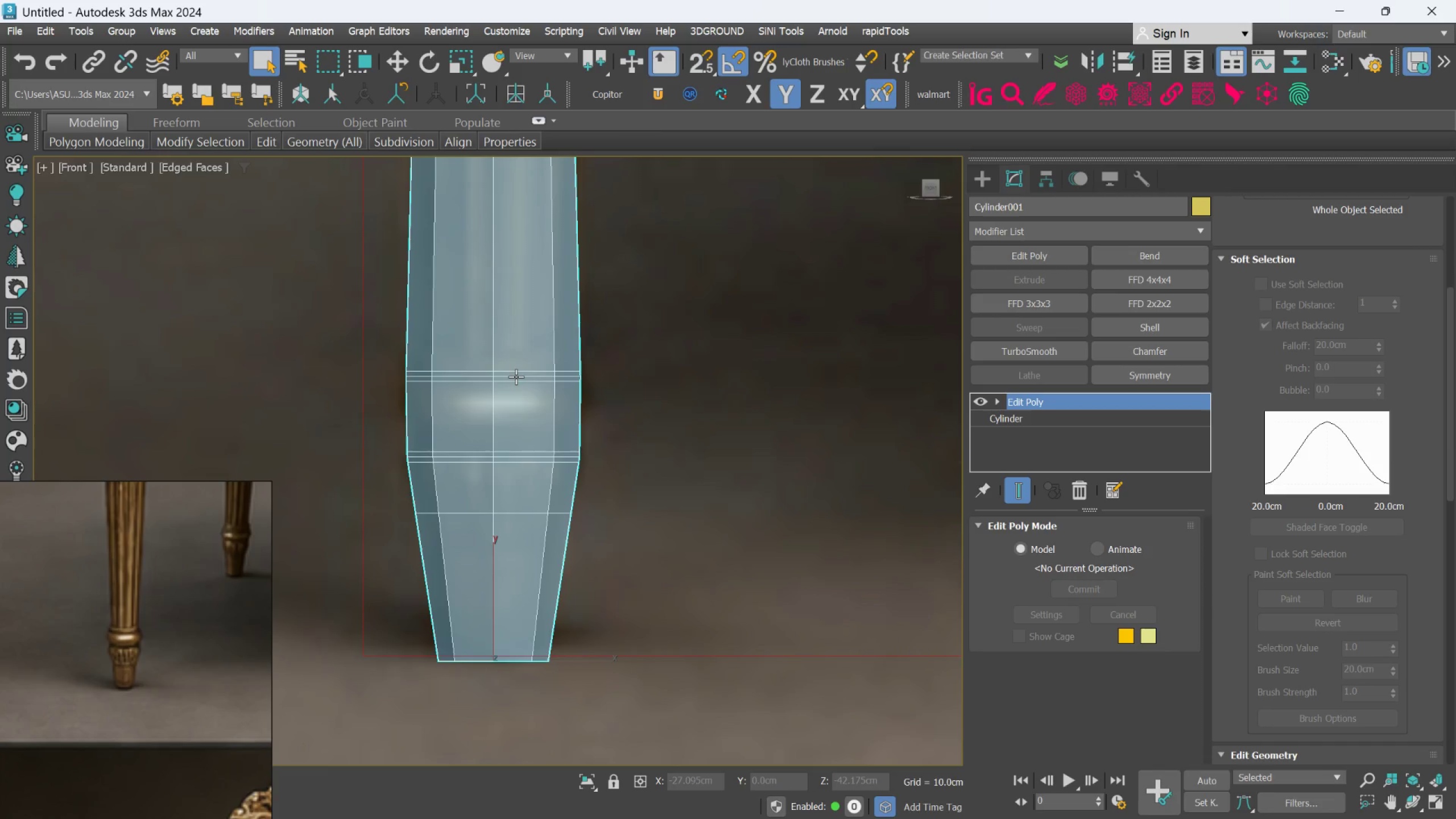 
double_click([516, 377])
 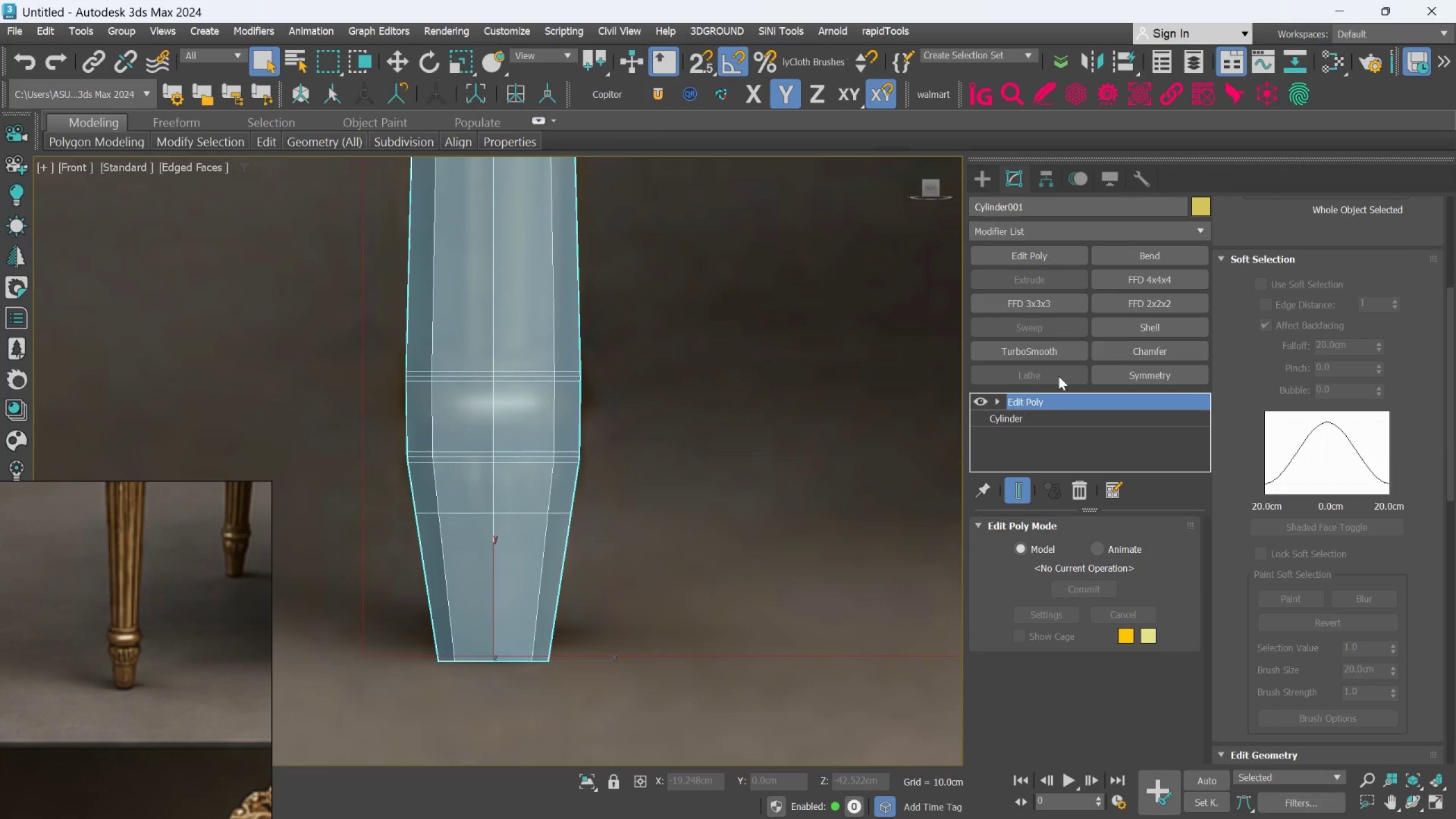 
key(2)
 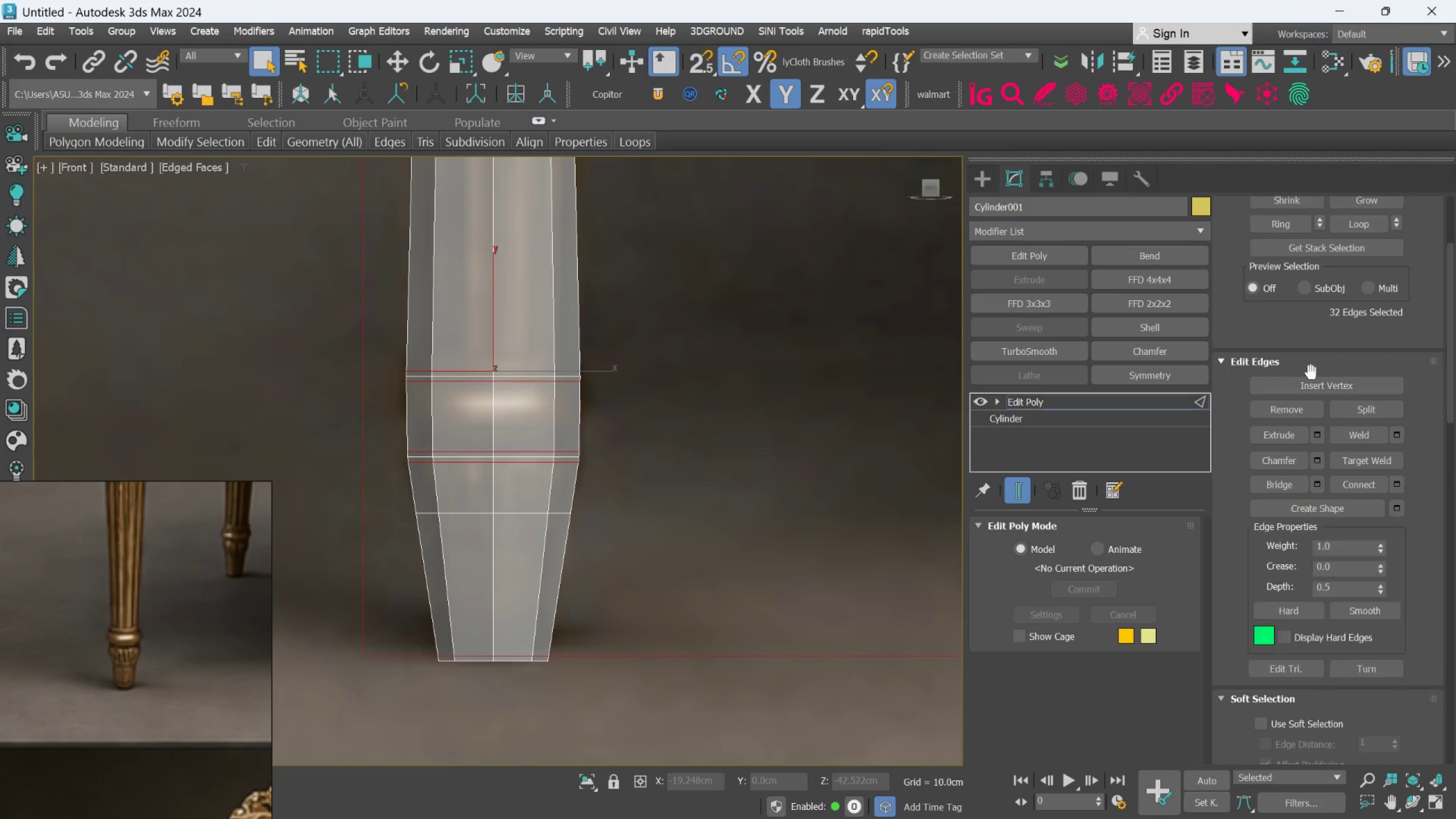 
scroll: coordinate [576, 378], scroll_direction: up, amount: 22.0
 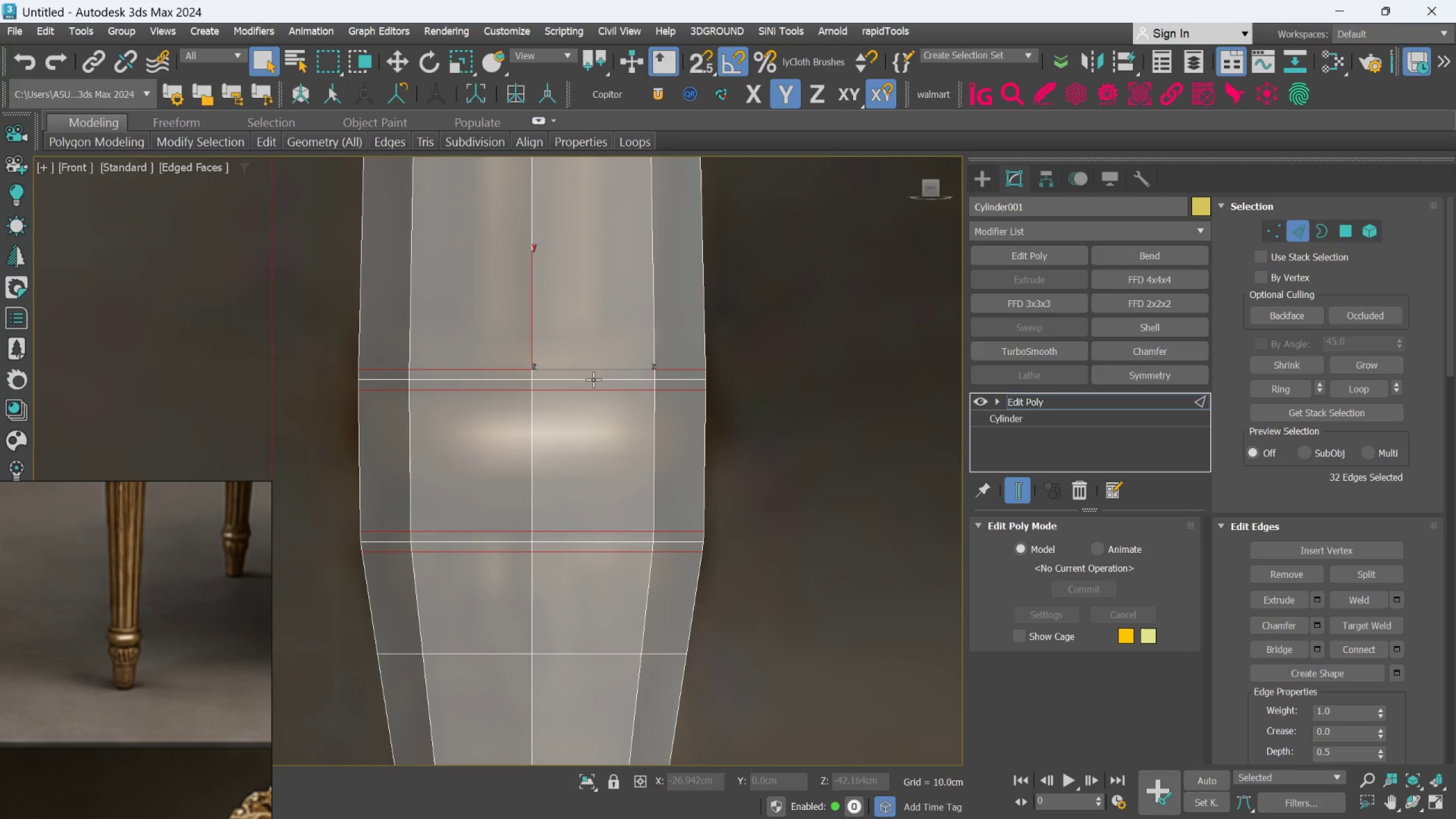 
double_click([593, 379])
 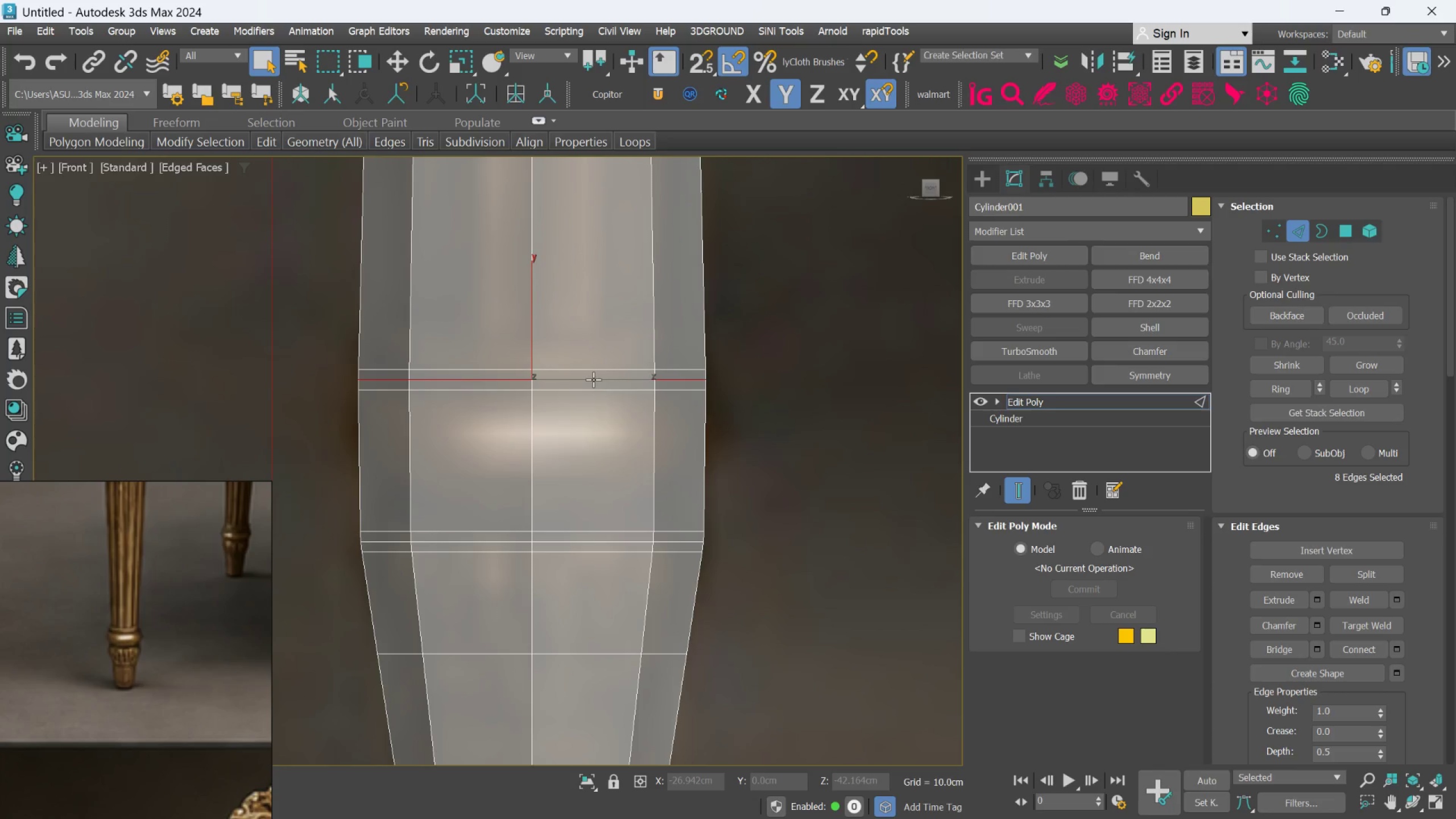 
hold_key(key=ControlLeft, duration=1.33)
left_click([584, 539])
 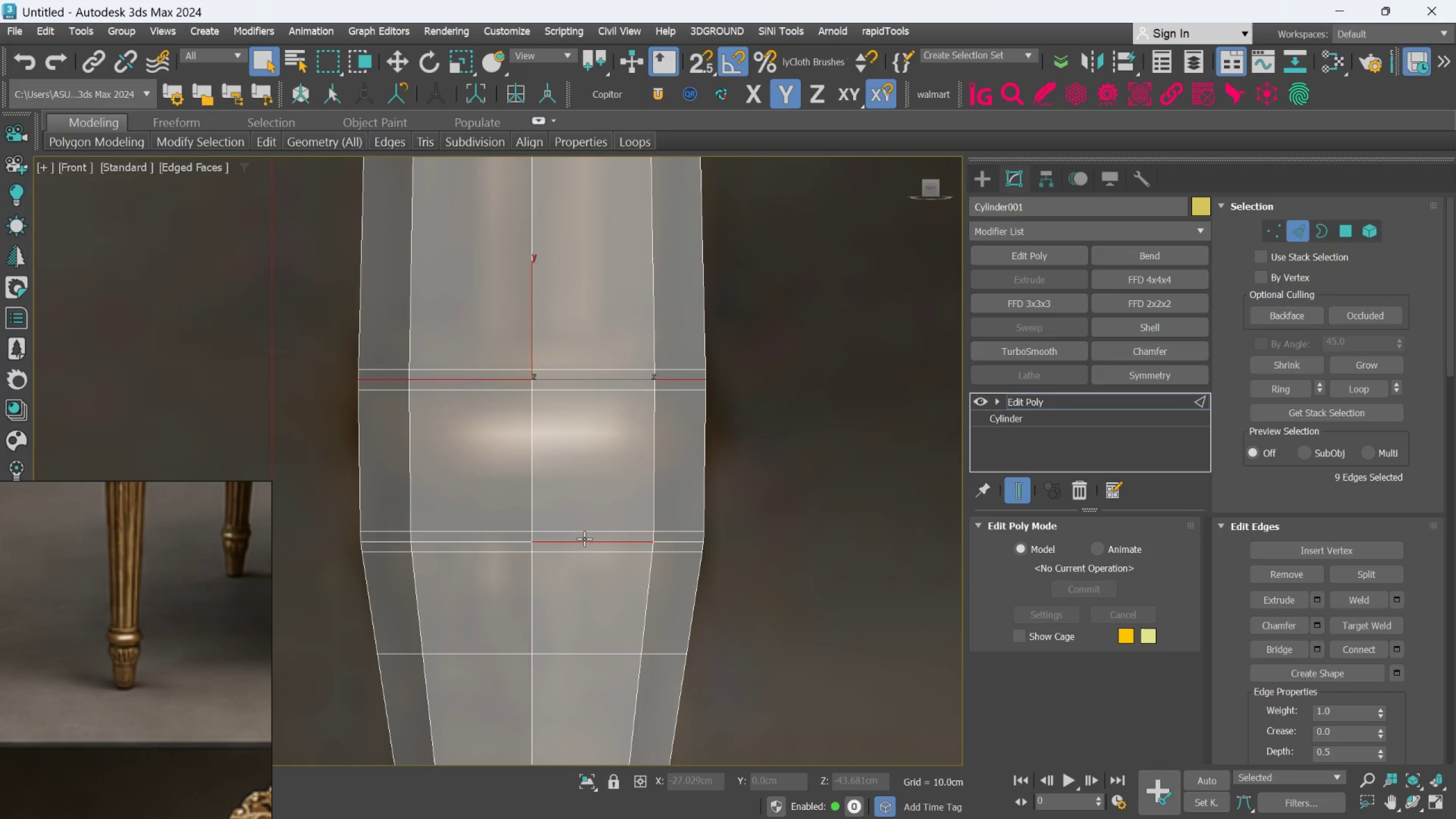 
double_click([584, 539])
 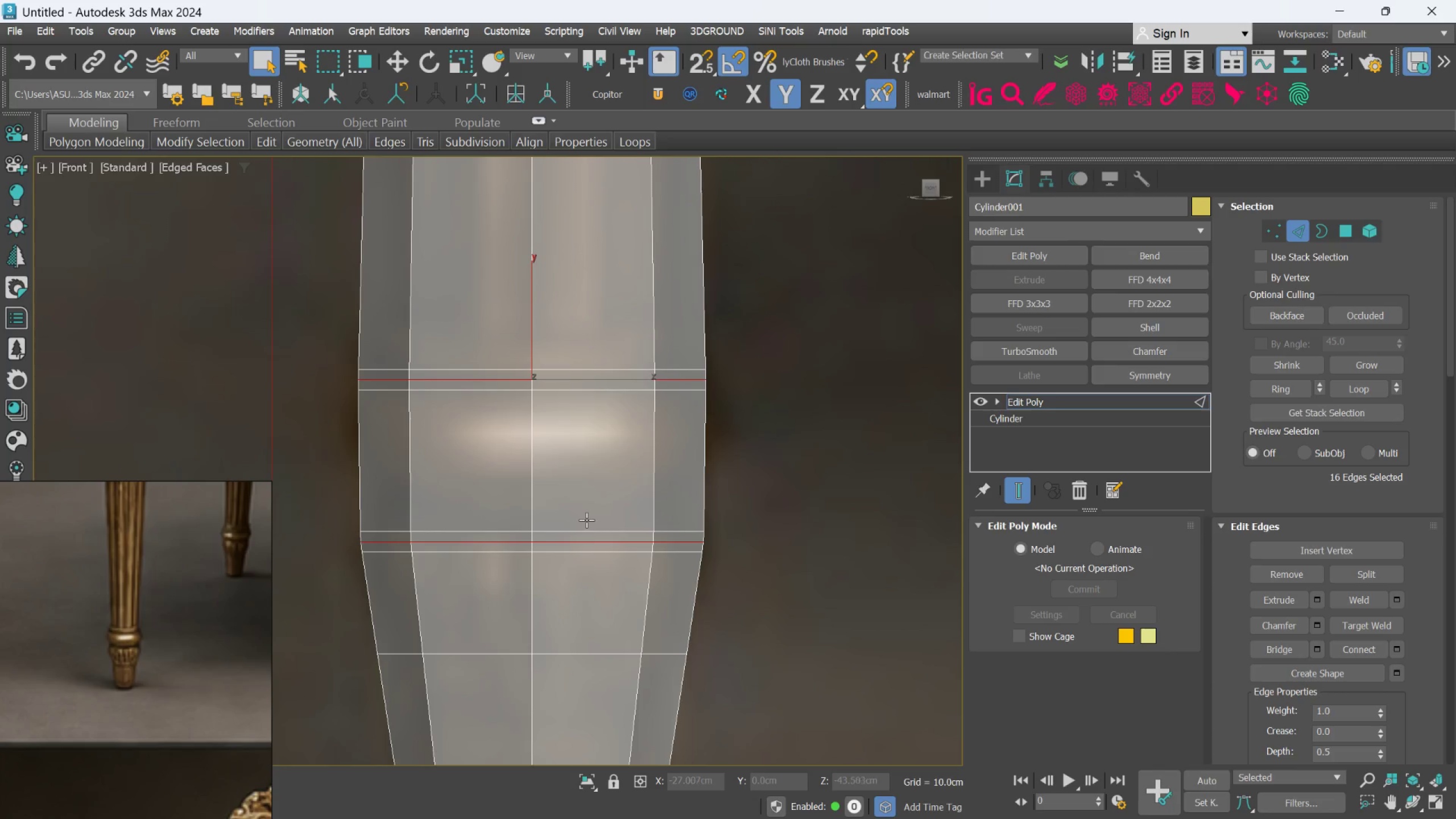 
key(E)
 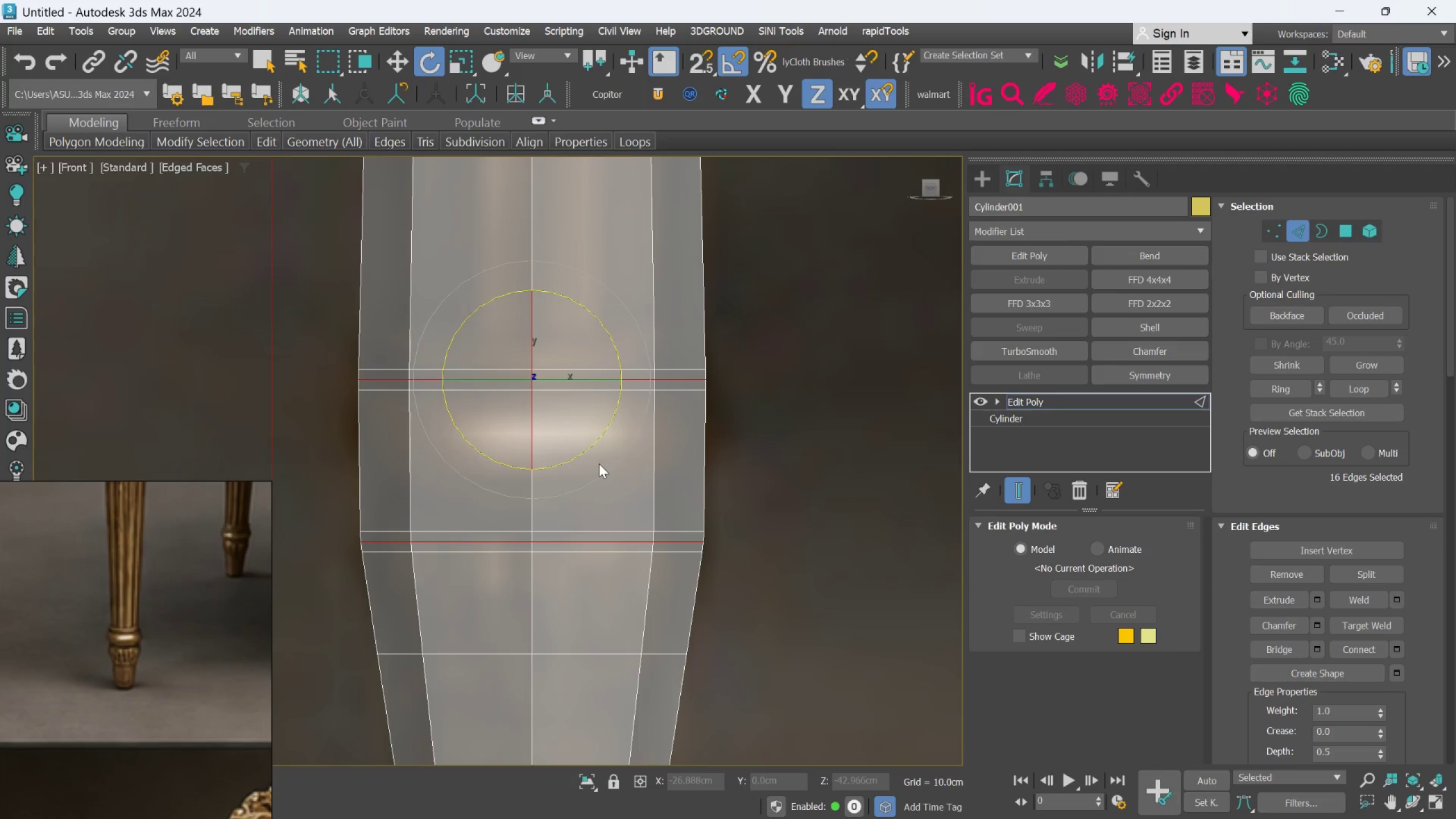 
key(R)
 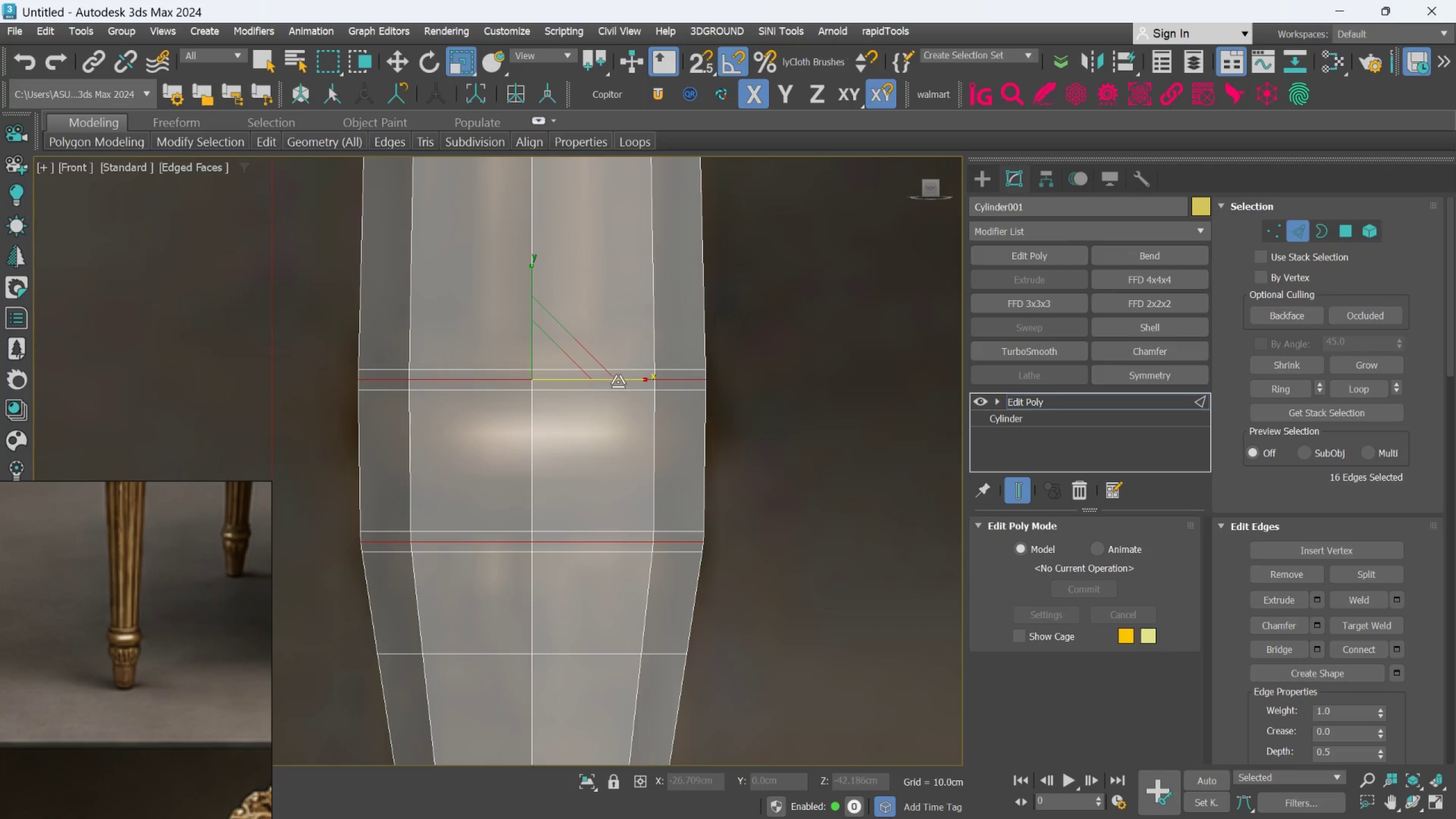 
left_click_drag(start_coordinate=[618, 380], to_coordinate=[614, 381])
 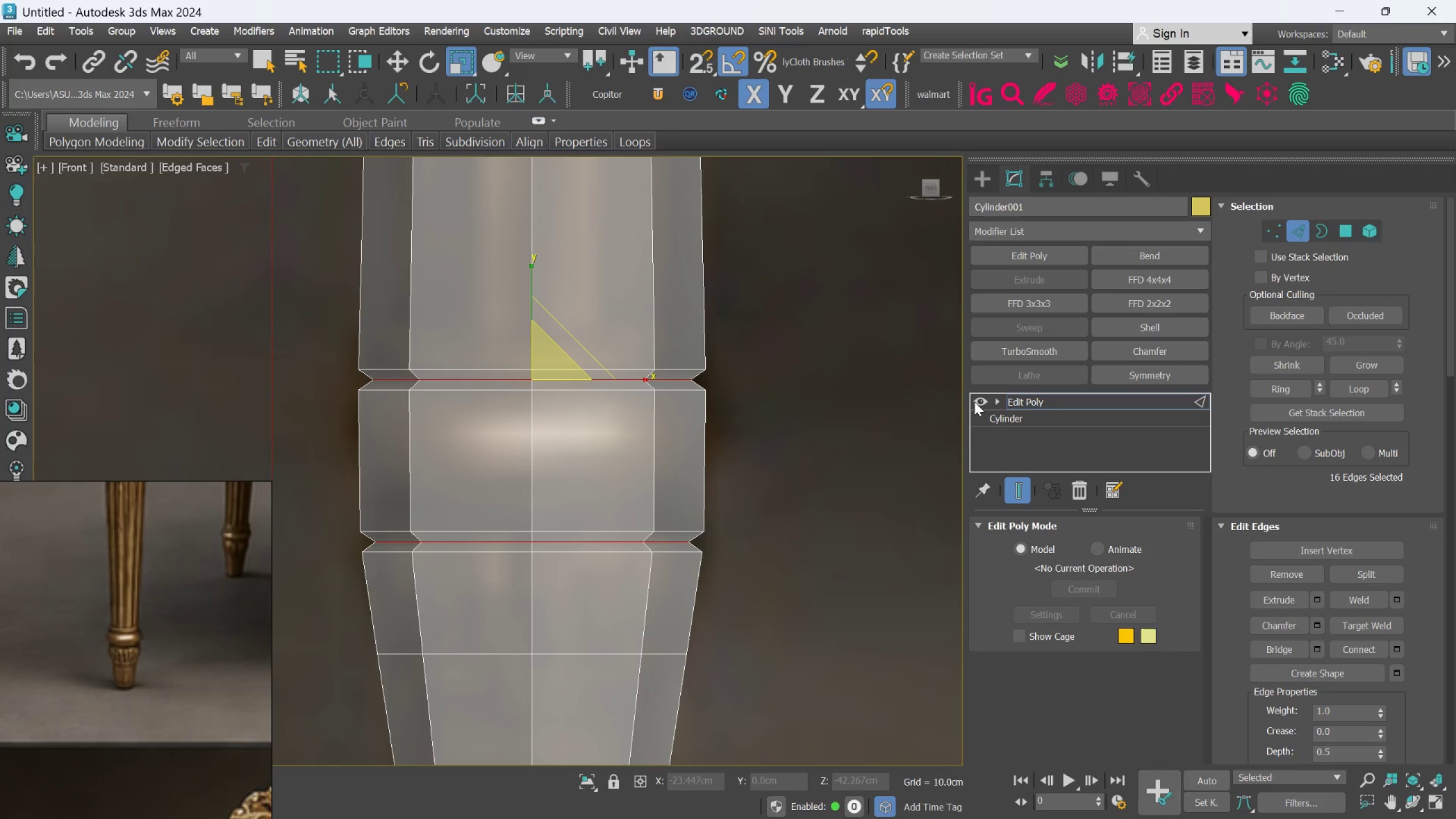 
scroll: coordinate [767, 379], scroll_direction: down, amount: 3.0
 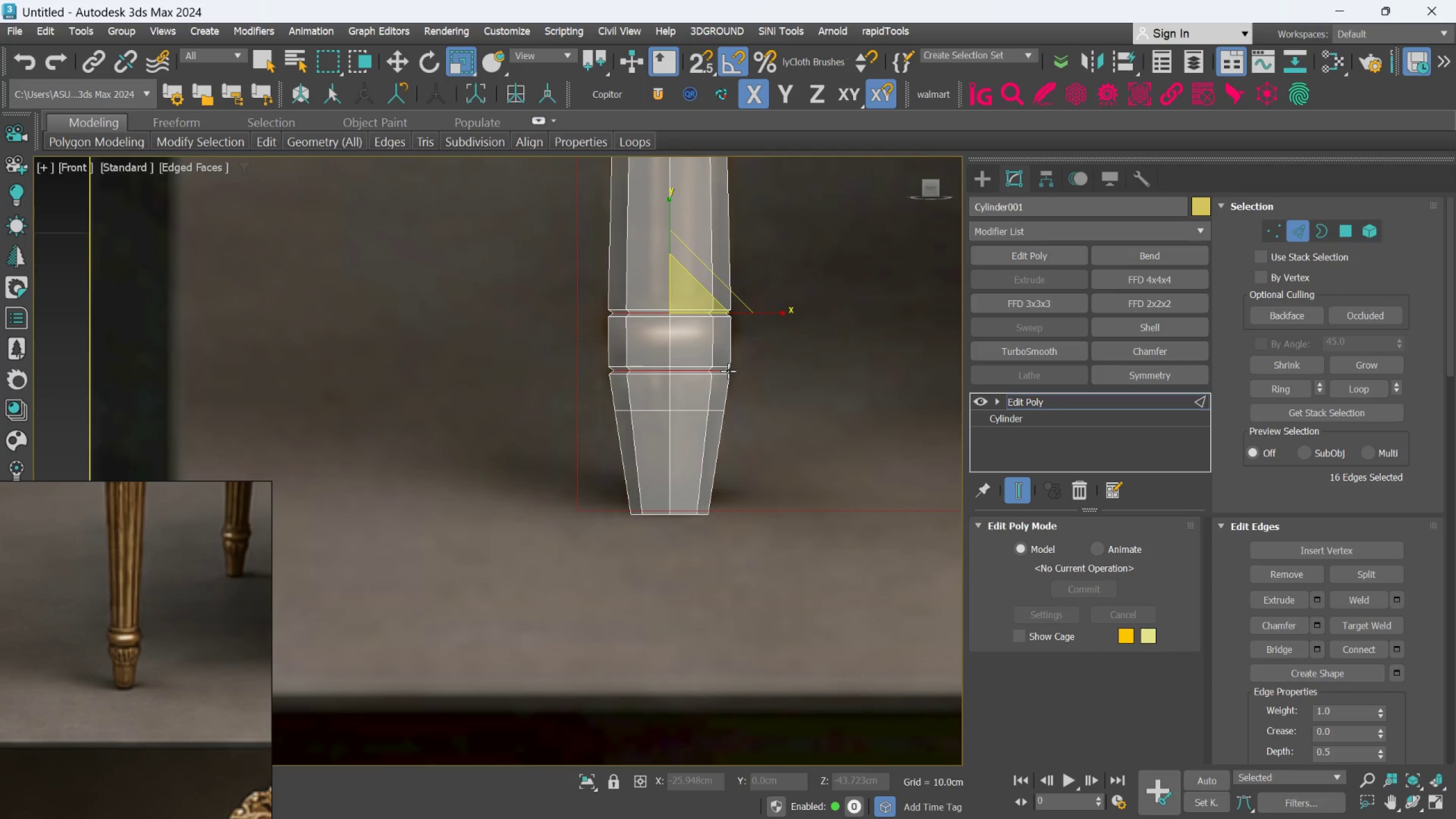 
scroll: coordinate [694, 425], scroll_direction: up, amount: 2.0
 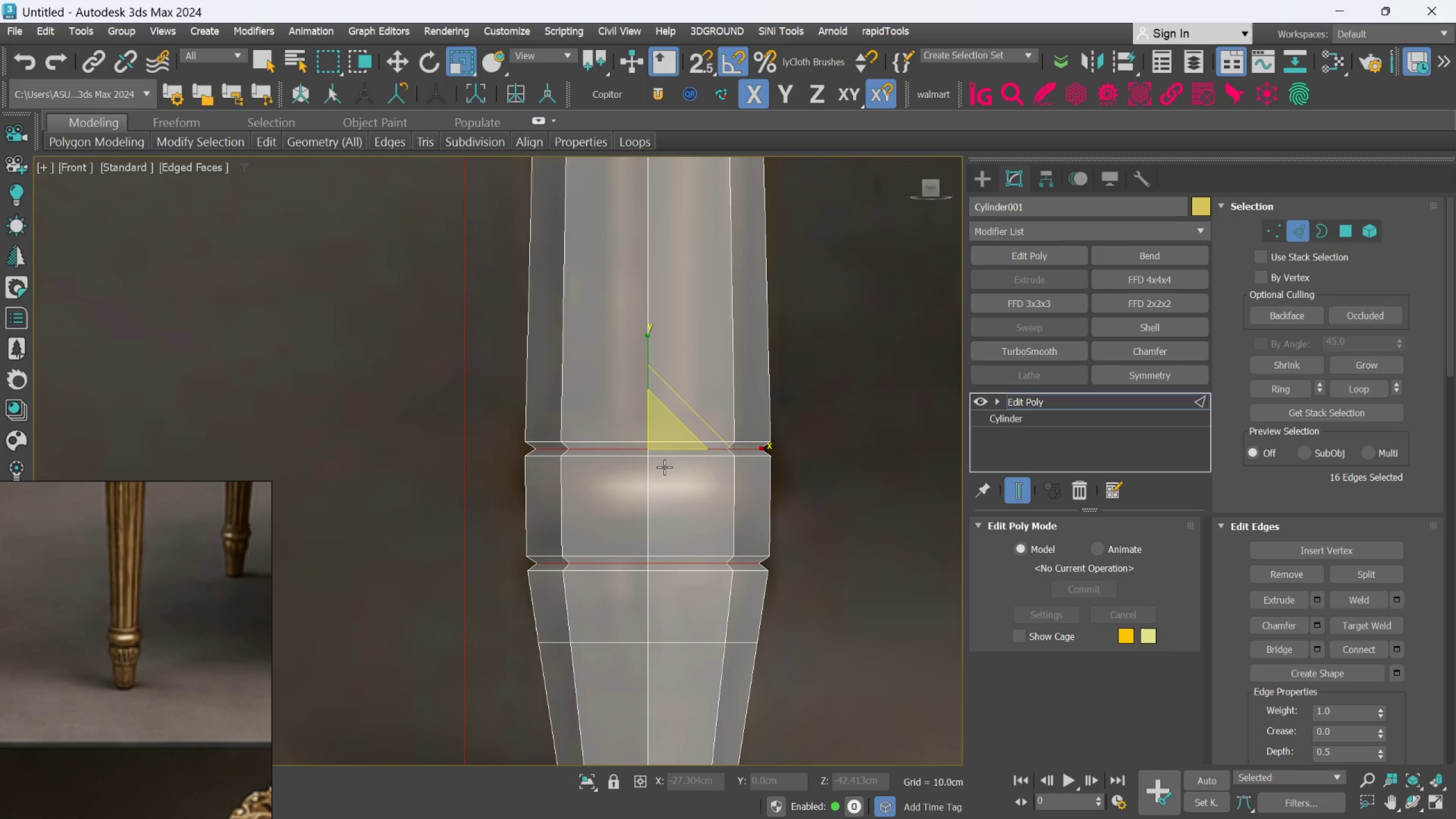 
scroll: coordinate [663, 466], scroll_direction: none, amount: 0.0
 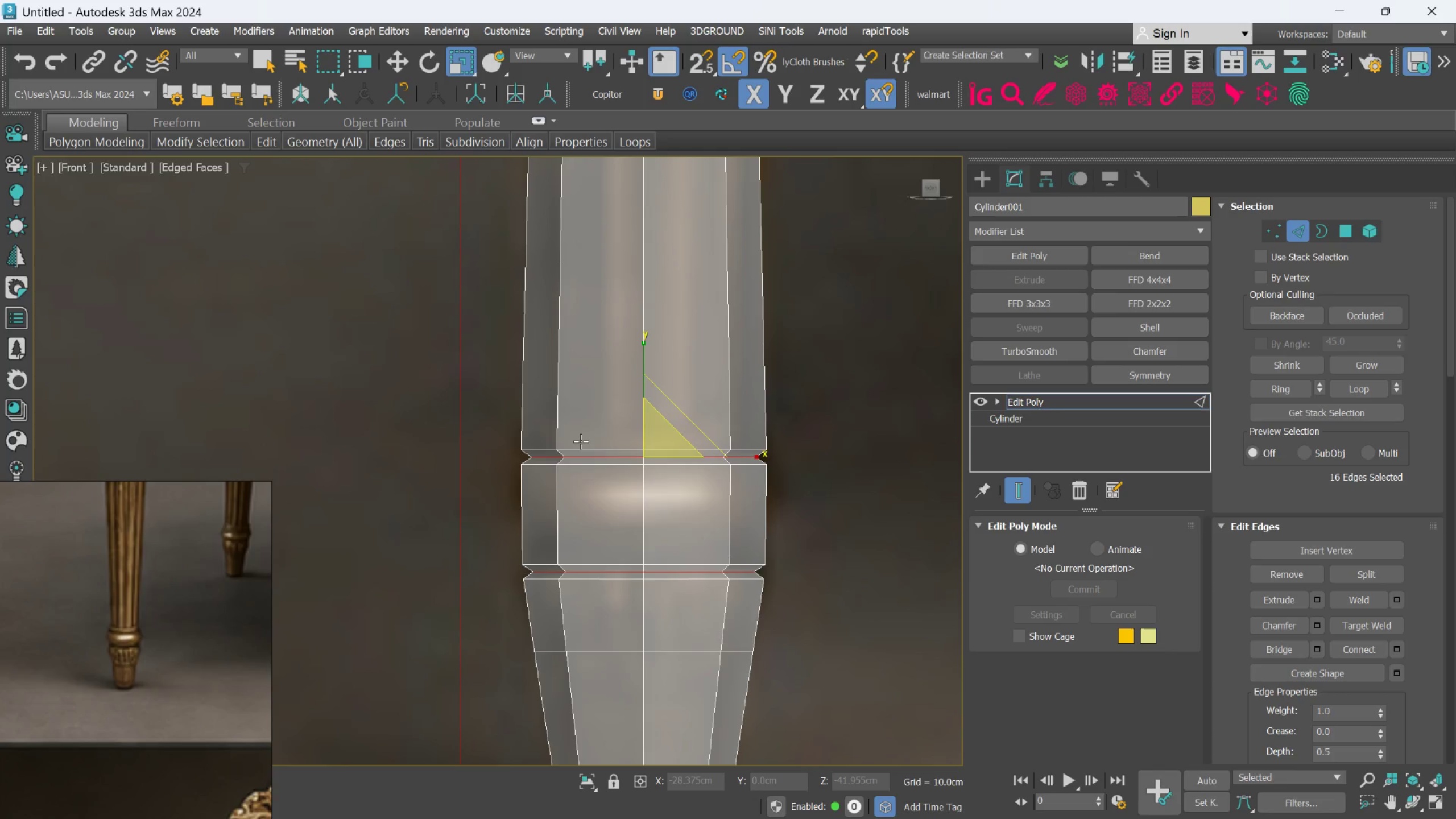 
scroll: coordinate [581, 441], scroll_direction: up, amount: 1.0
 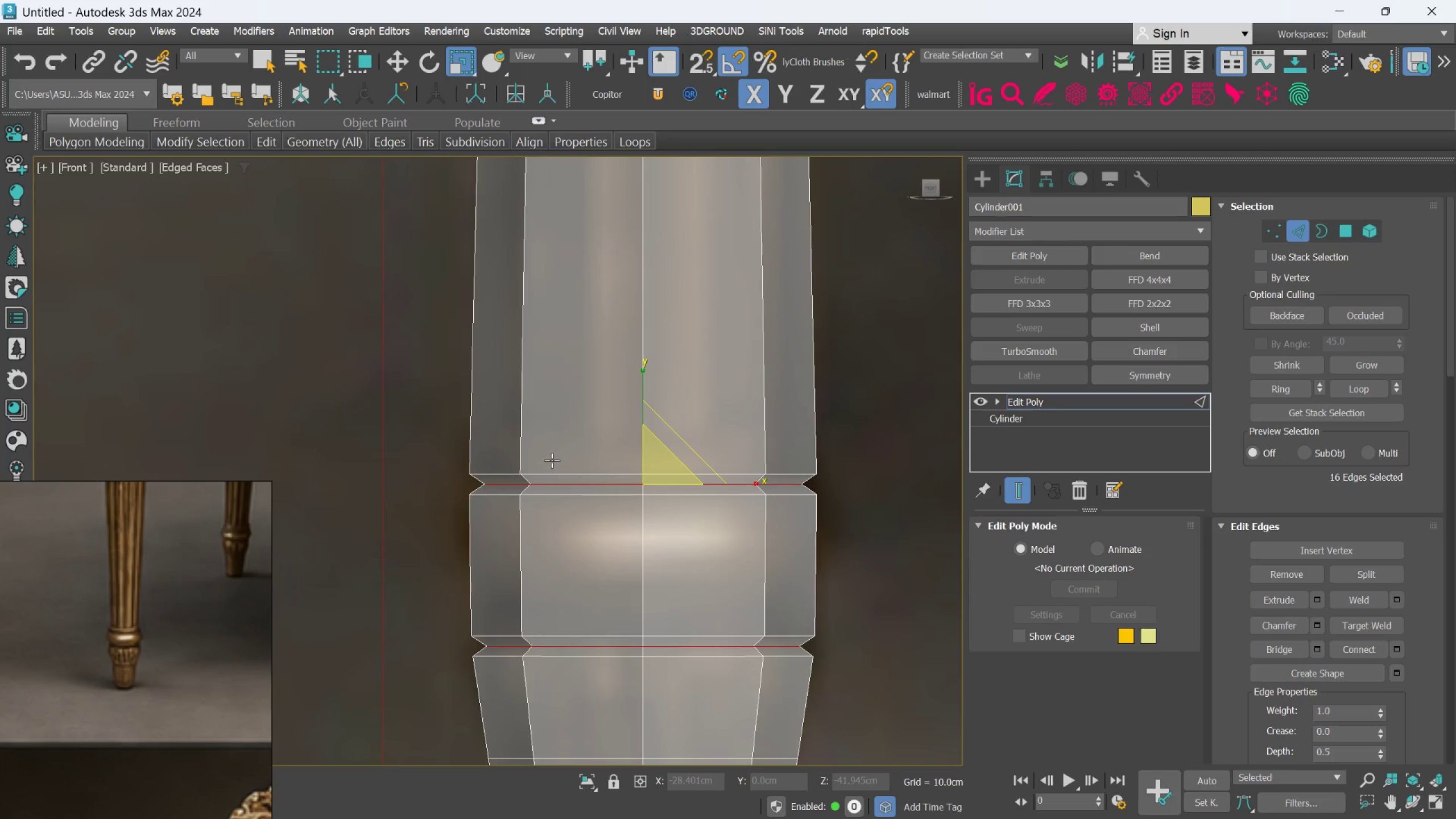 
scroll: coordinate [620, 453], scroll_direction: down, amount: 3.0
 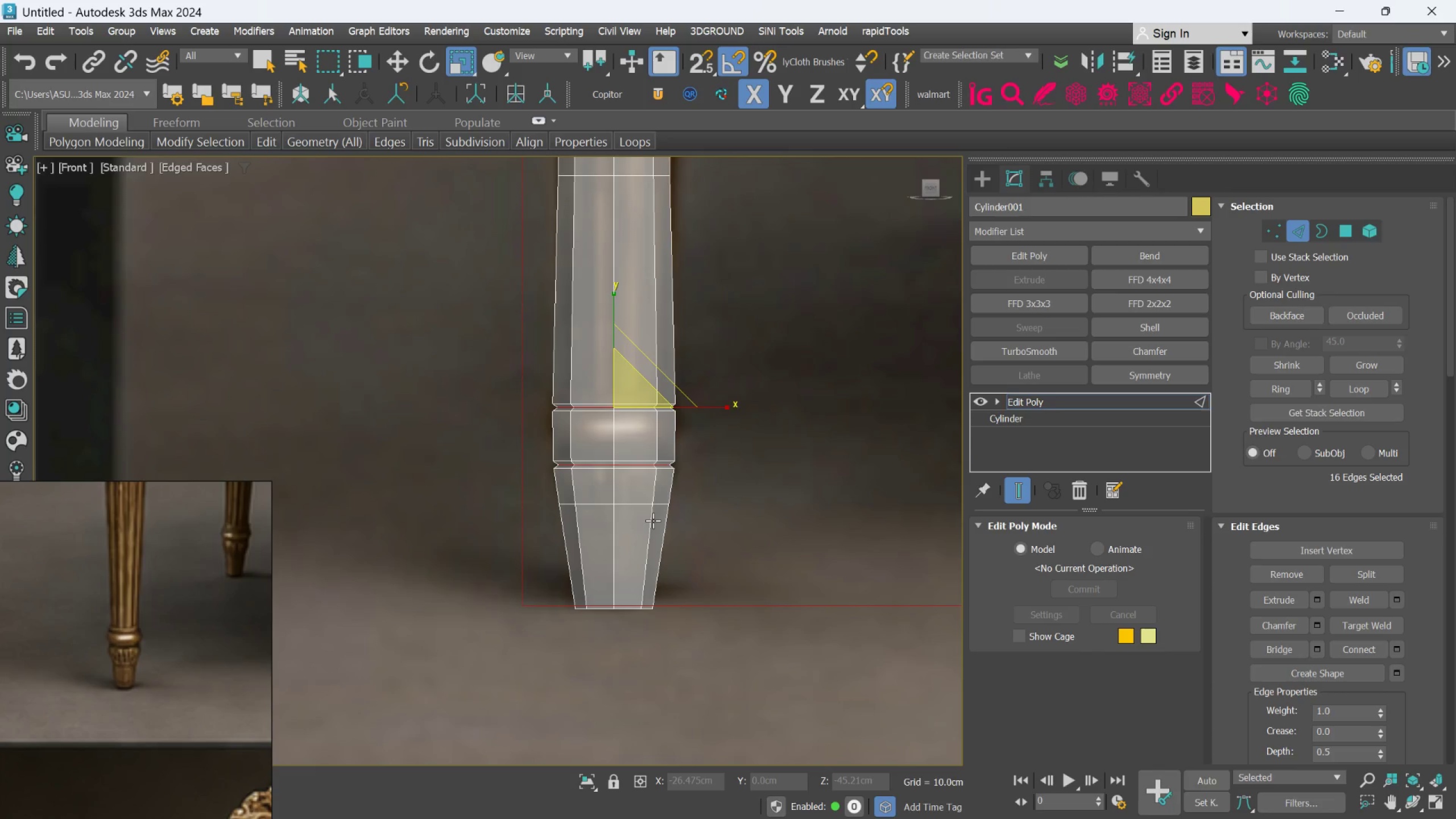 
scroll: coordinate [611, 502], scroll_direction: up, amount: 3.0
 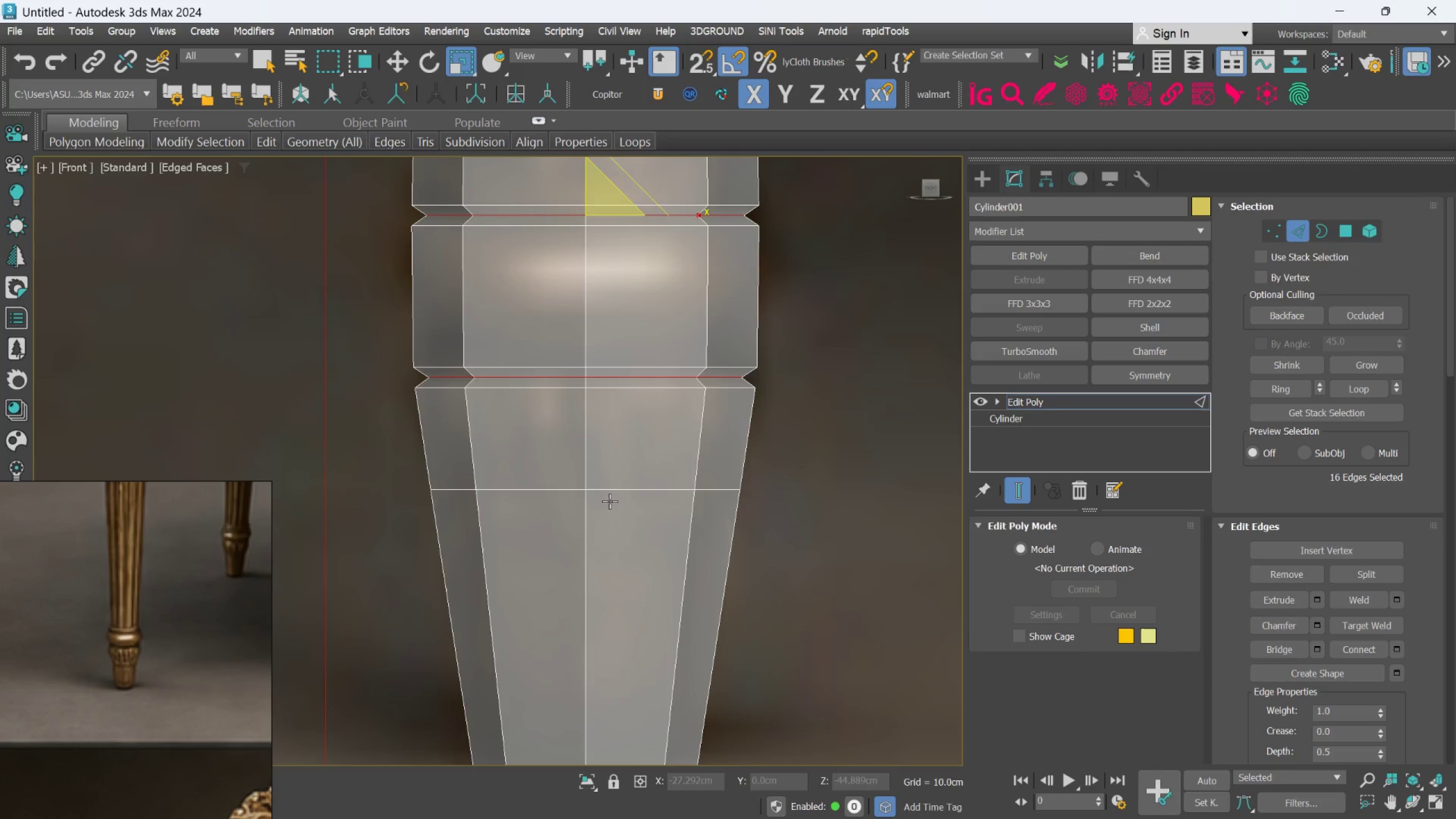 
scroll: coordinate [609, 500], scroll_direction: down, amount: 1.0
 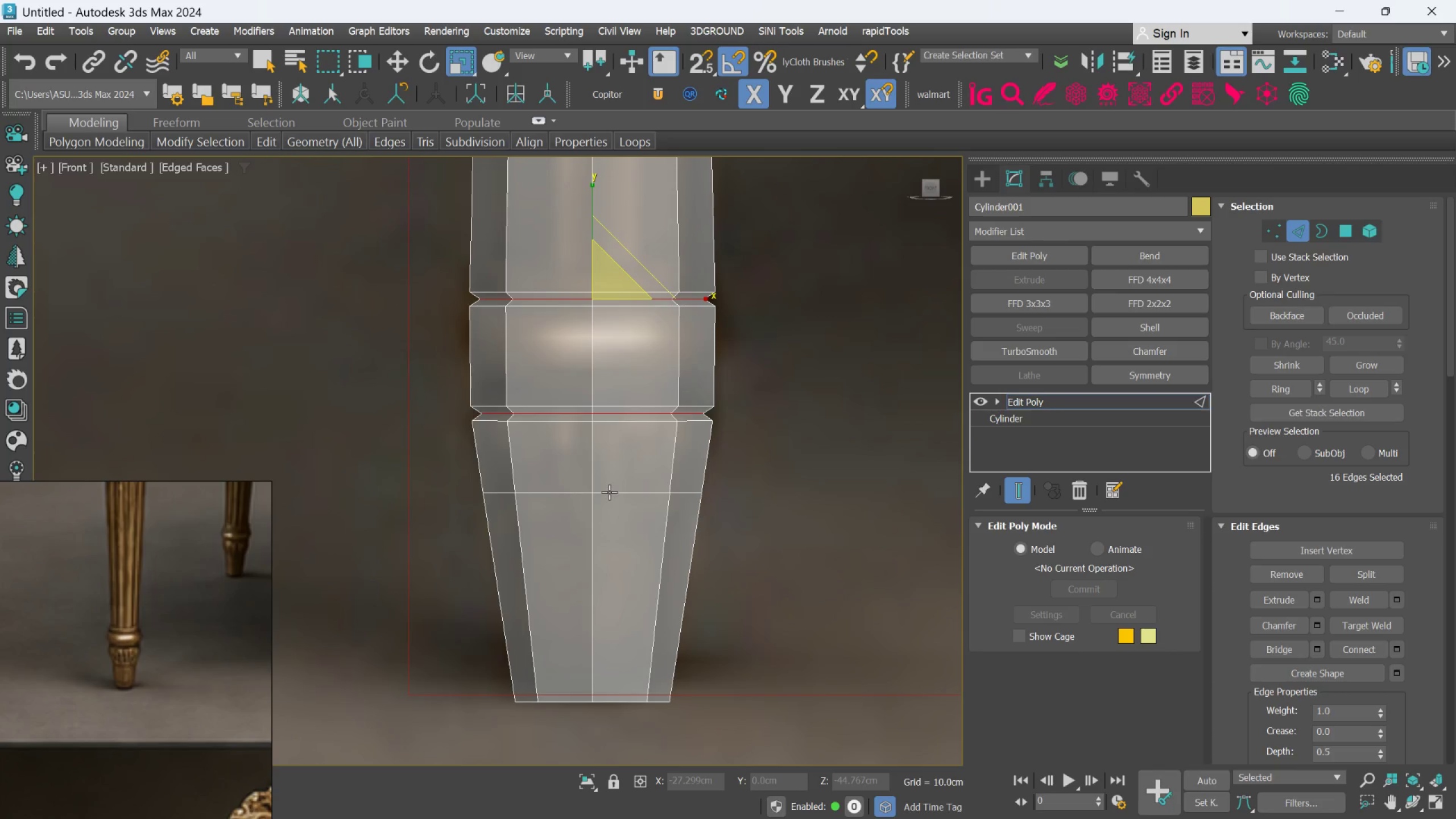 
double_click([609, 492])
 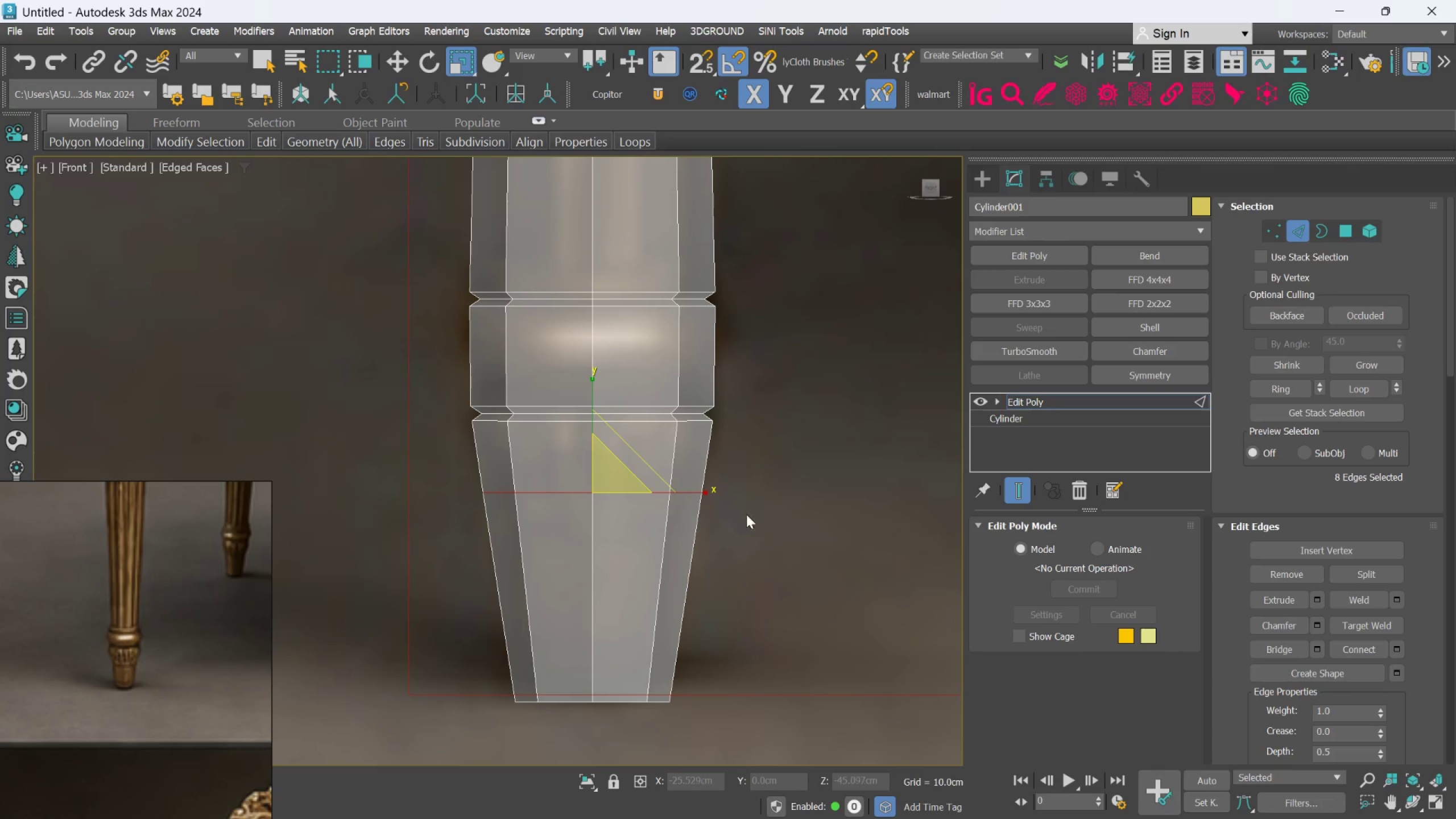 
left_click([765, 506])
 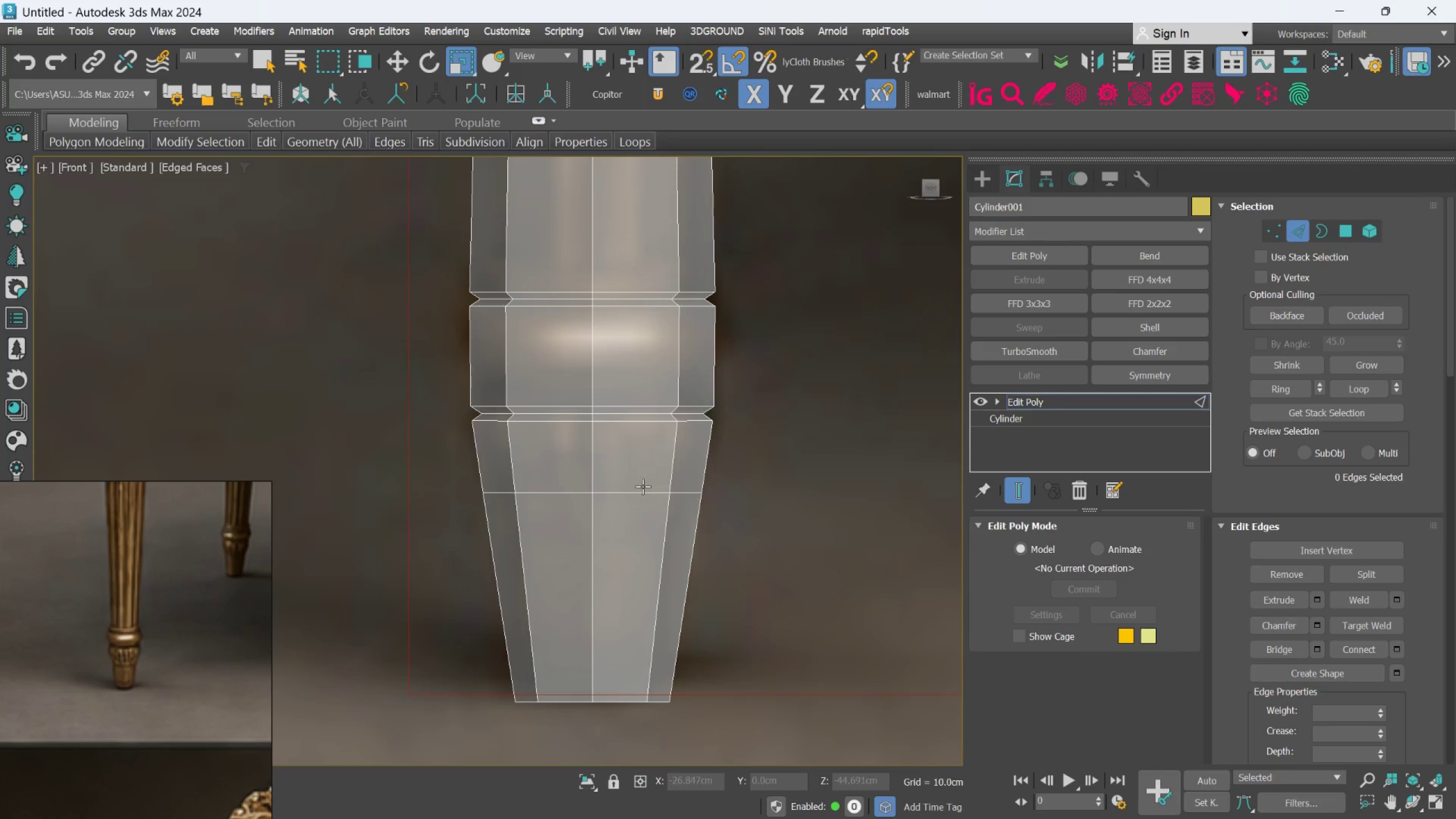 
double_click([641, 490])
 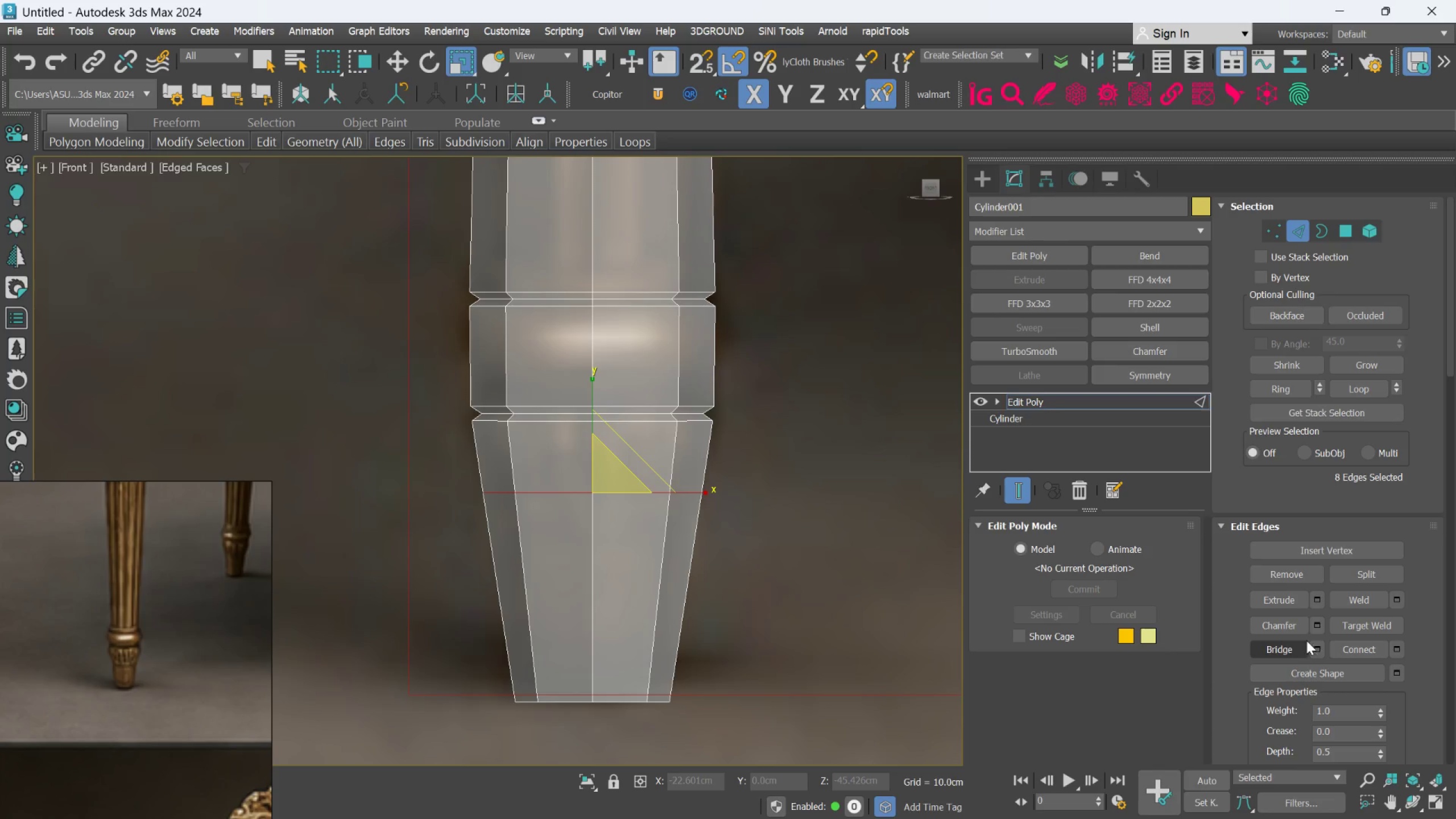 
left_click([1300, 624])
 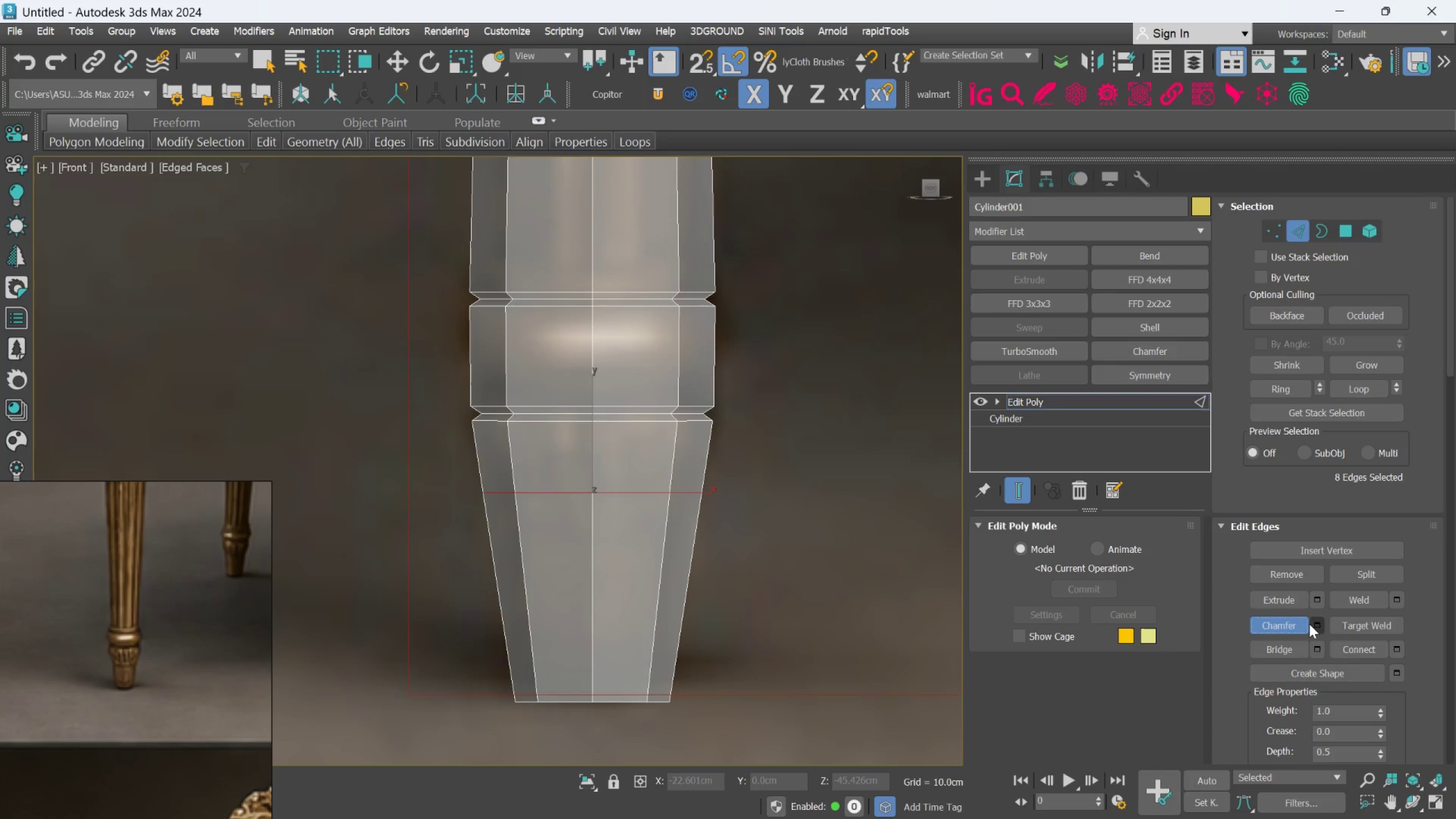 
left_click([1314, 624])
 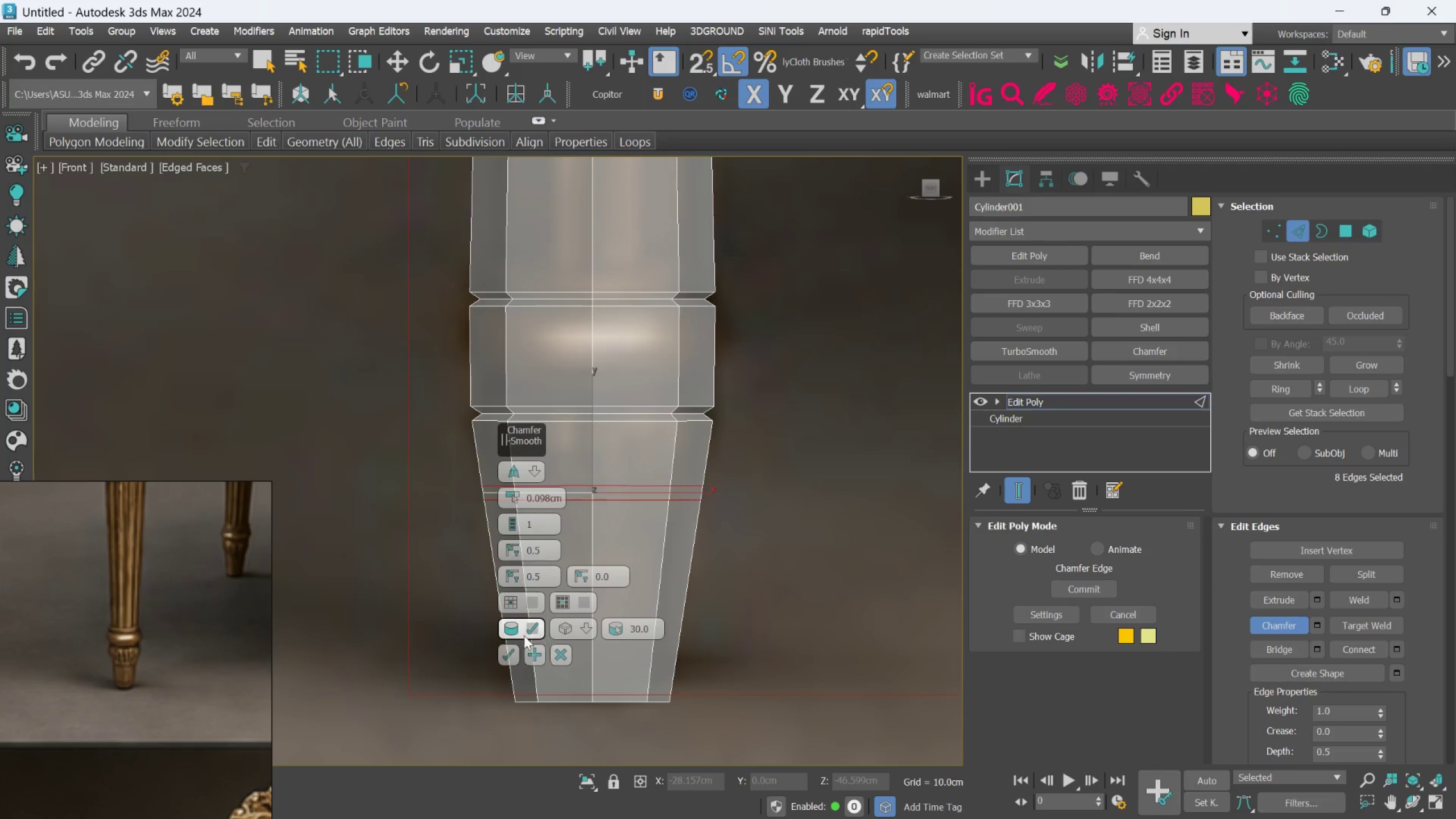 
left_click([506, 655])
 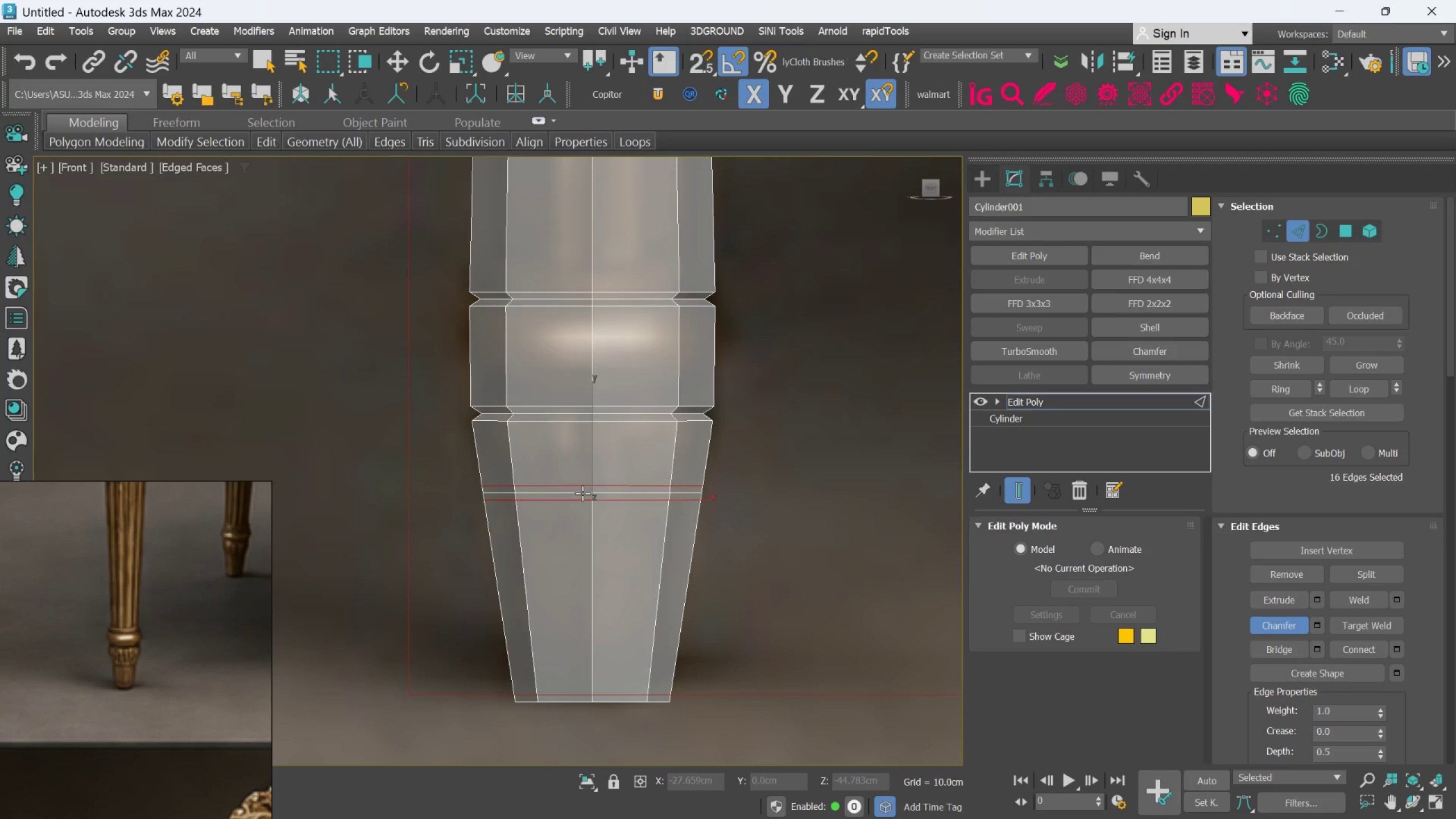 
double_click([582, 493])
 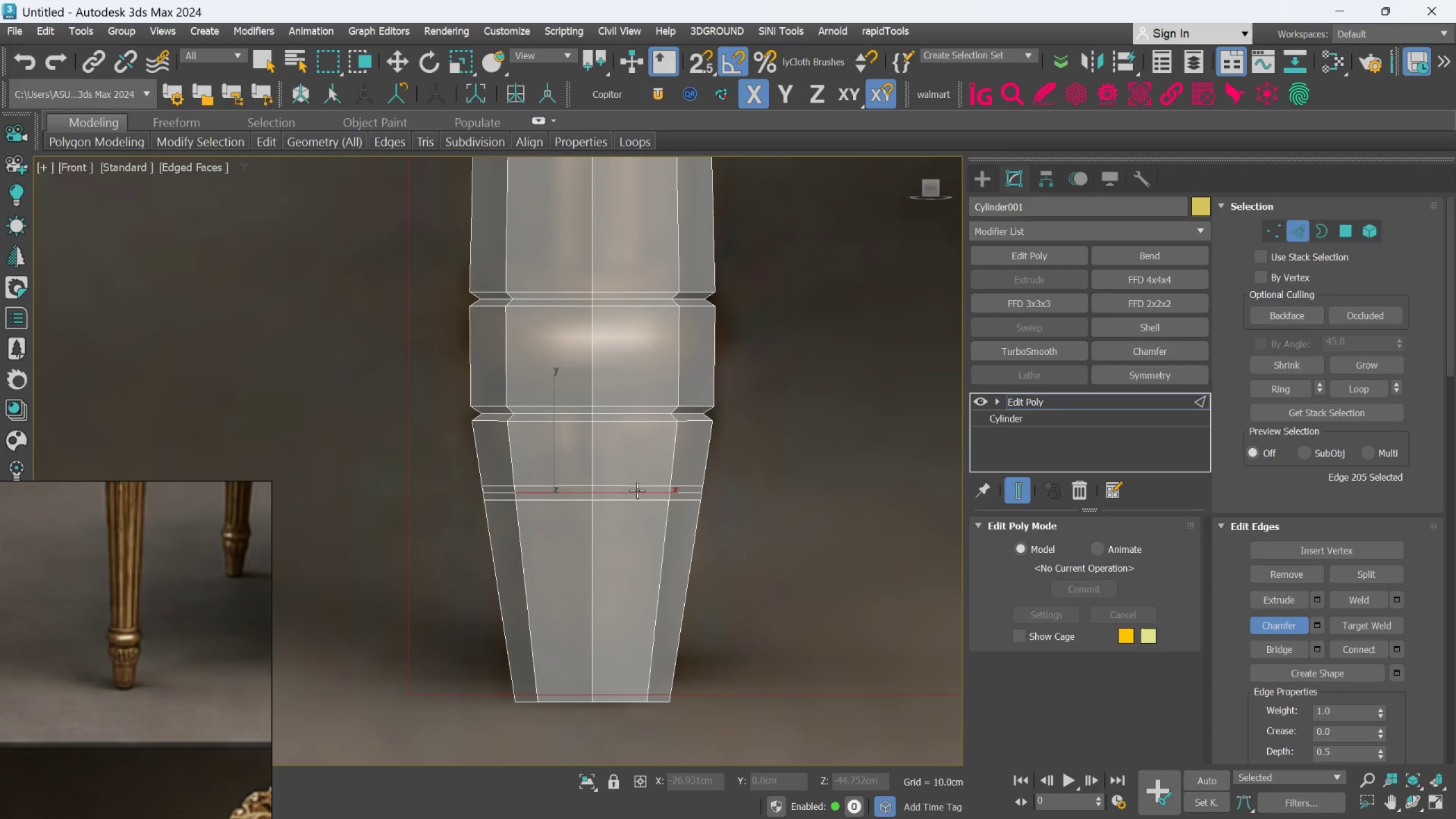 
double_click([637, 490])
 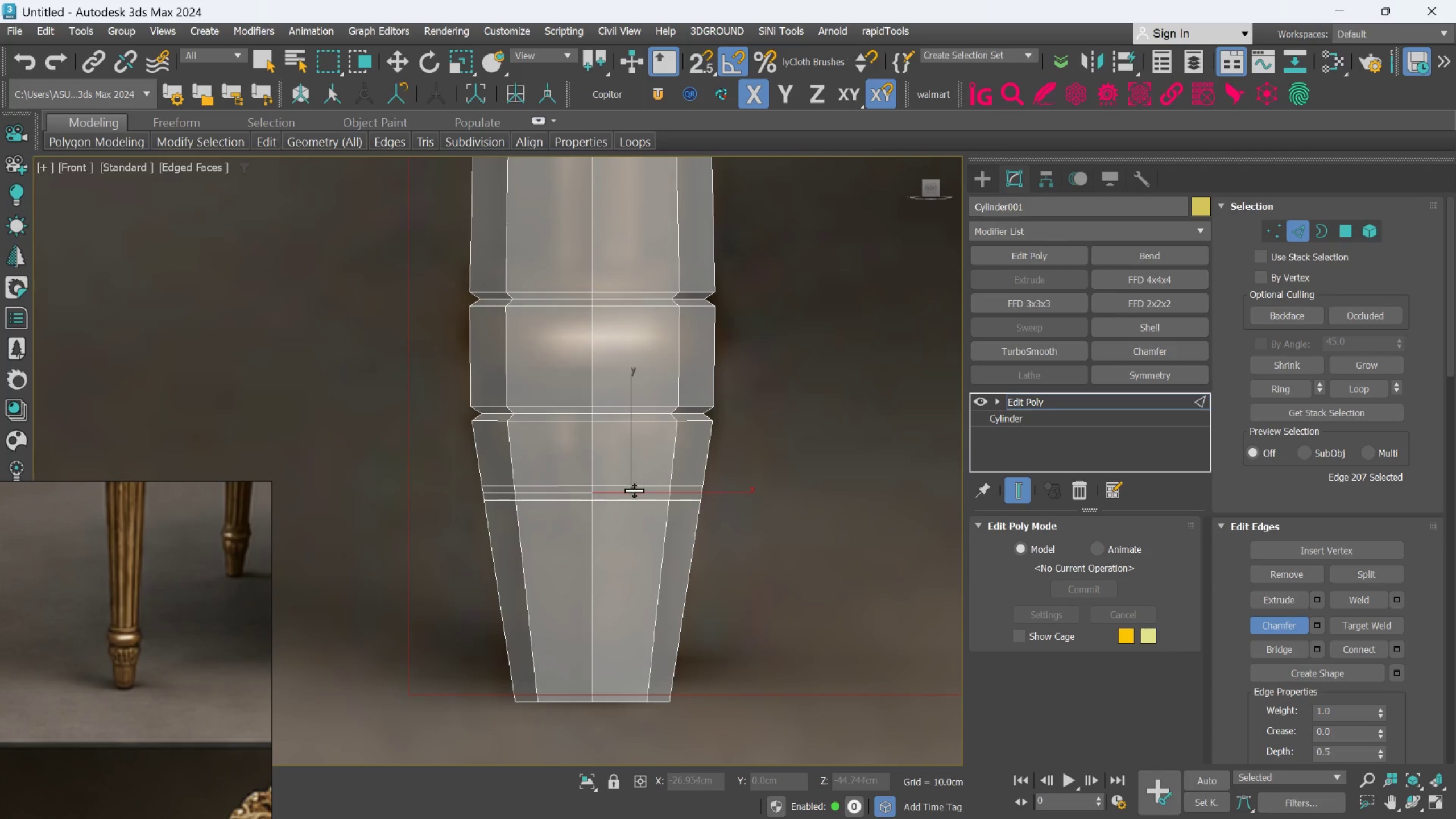 
left_click([634, 491])
 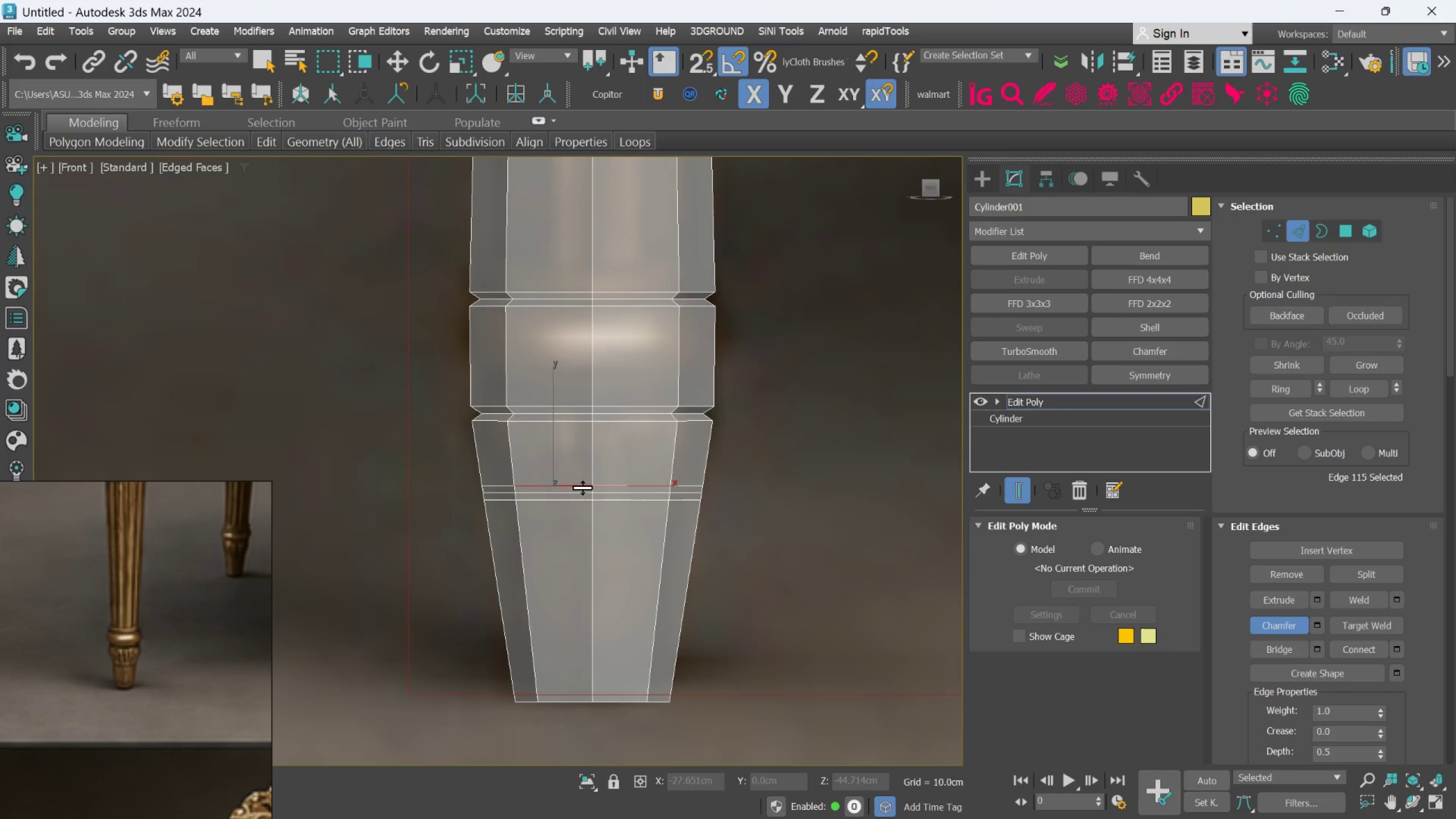 
double_click([577, 491])
 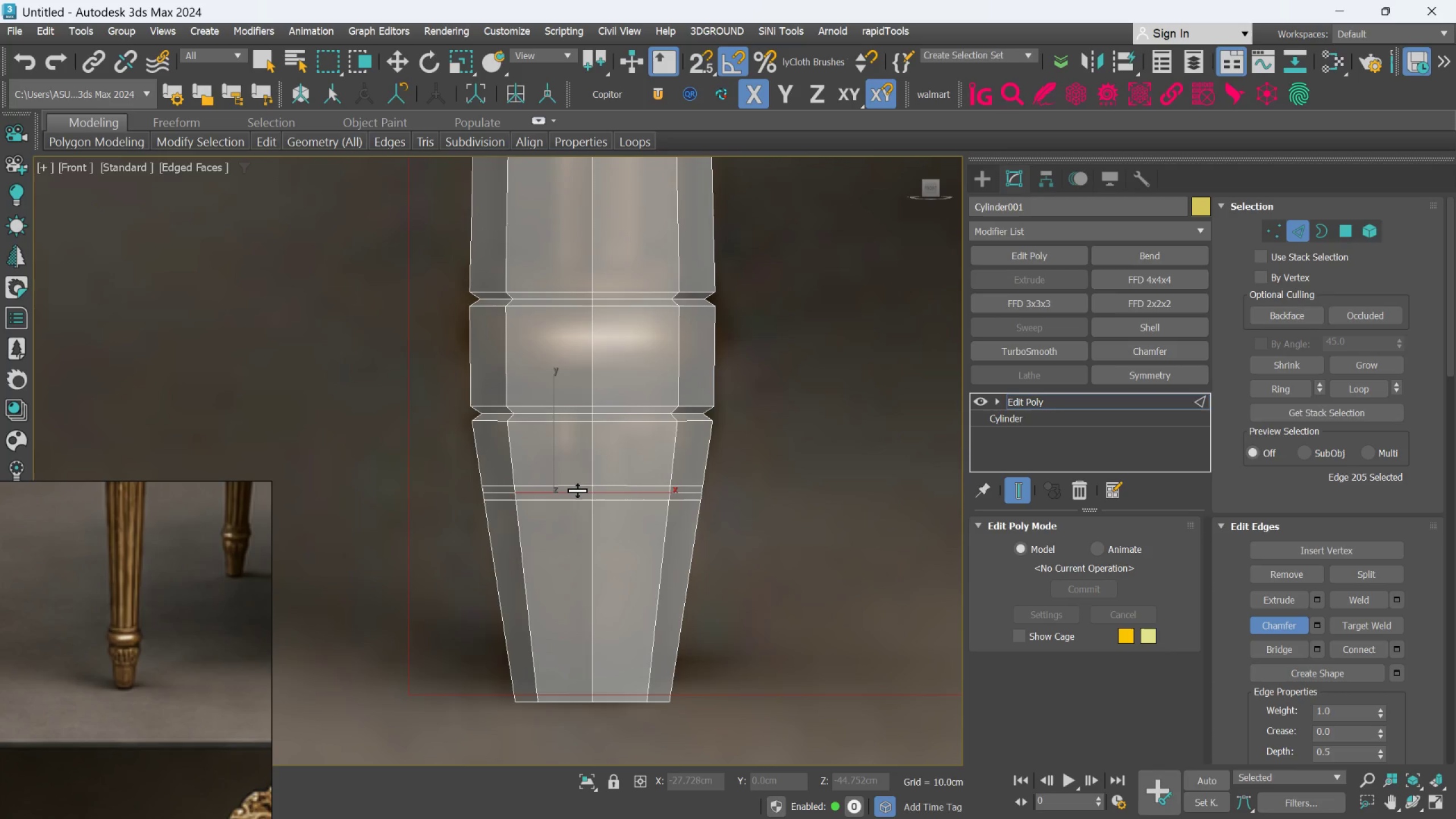 
triple_click([577, 491])
 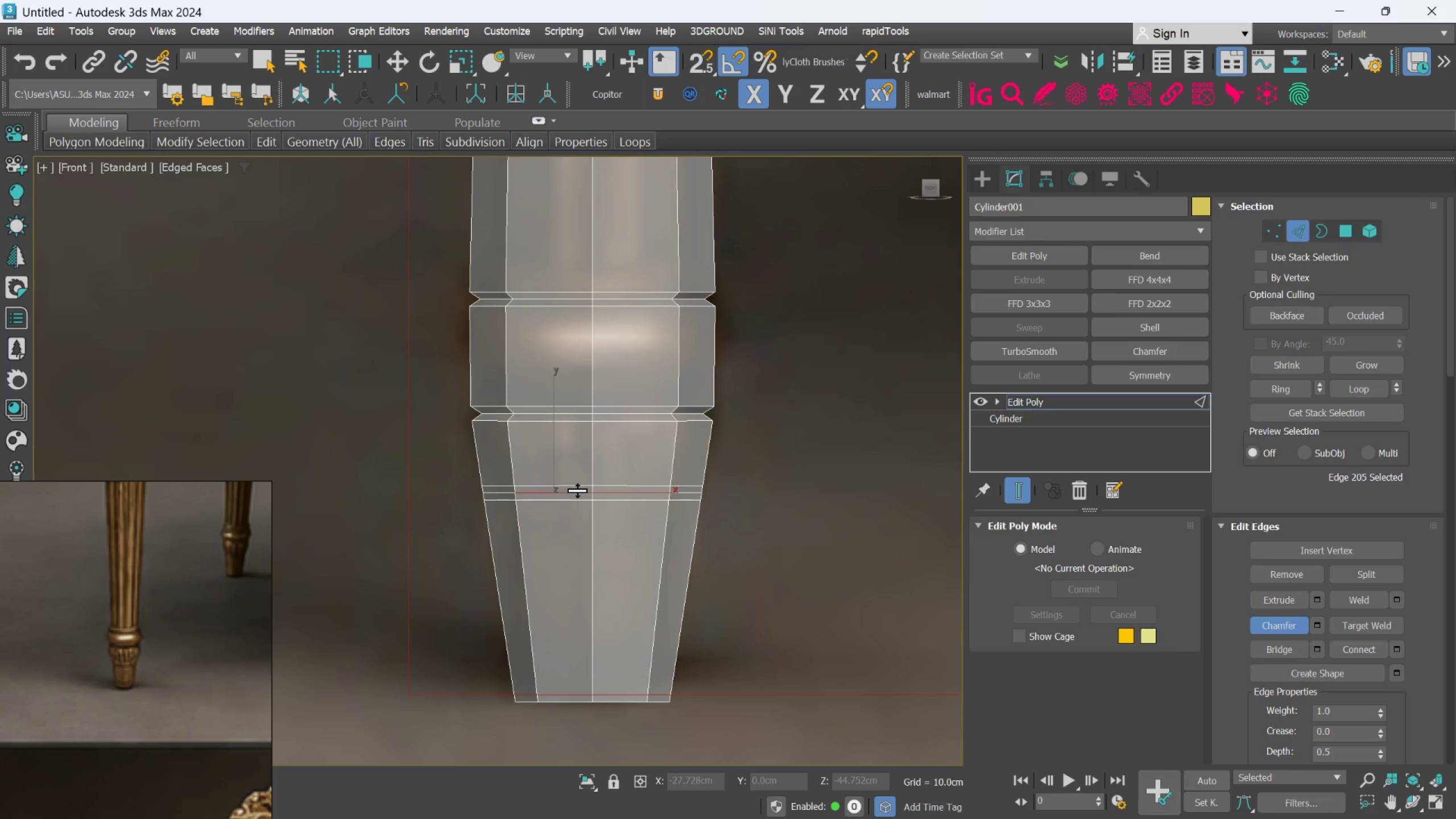 
triple_click([577, 491])
 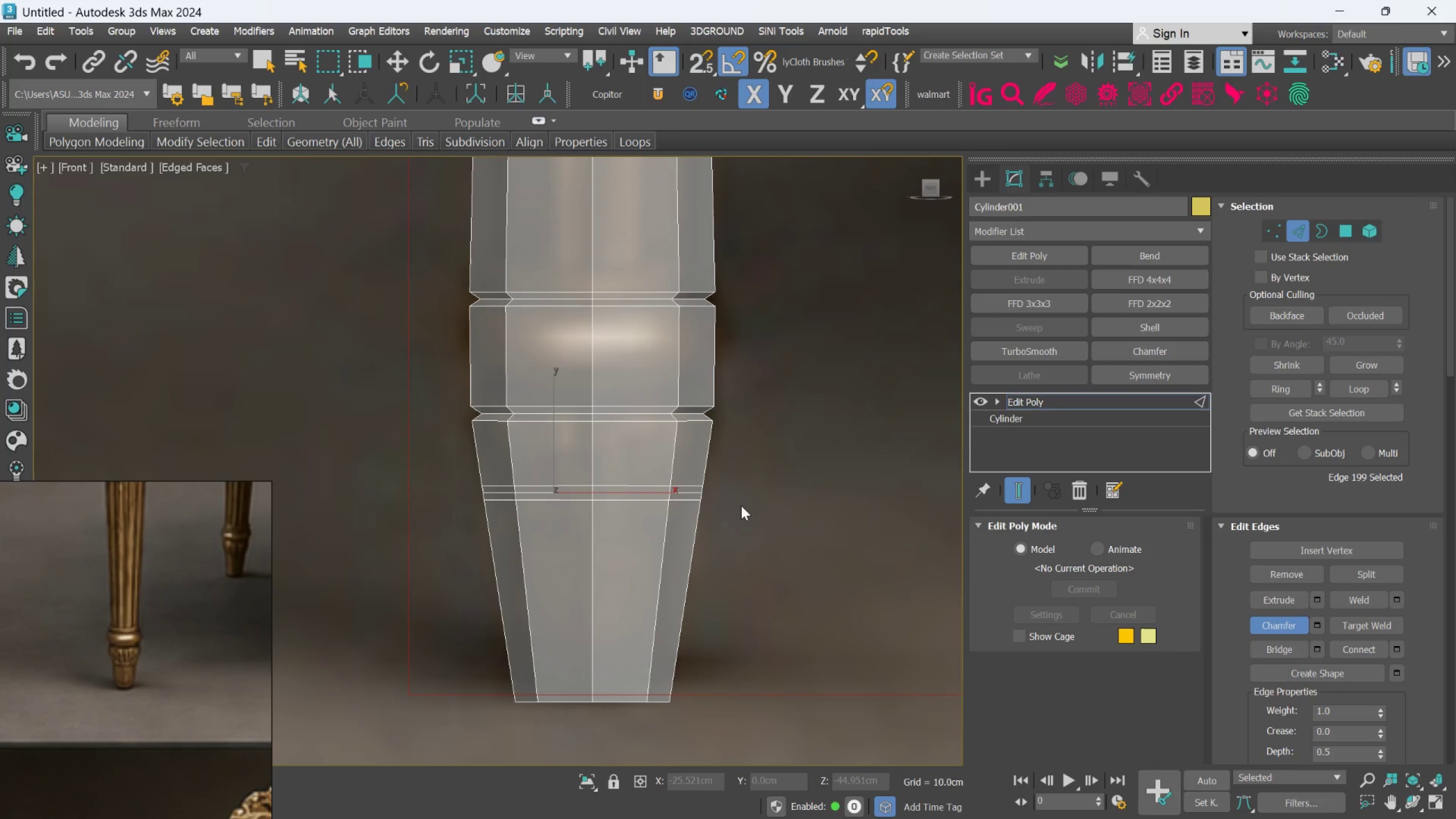 
key(Q)
 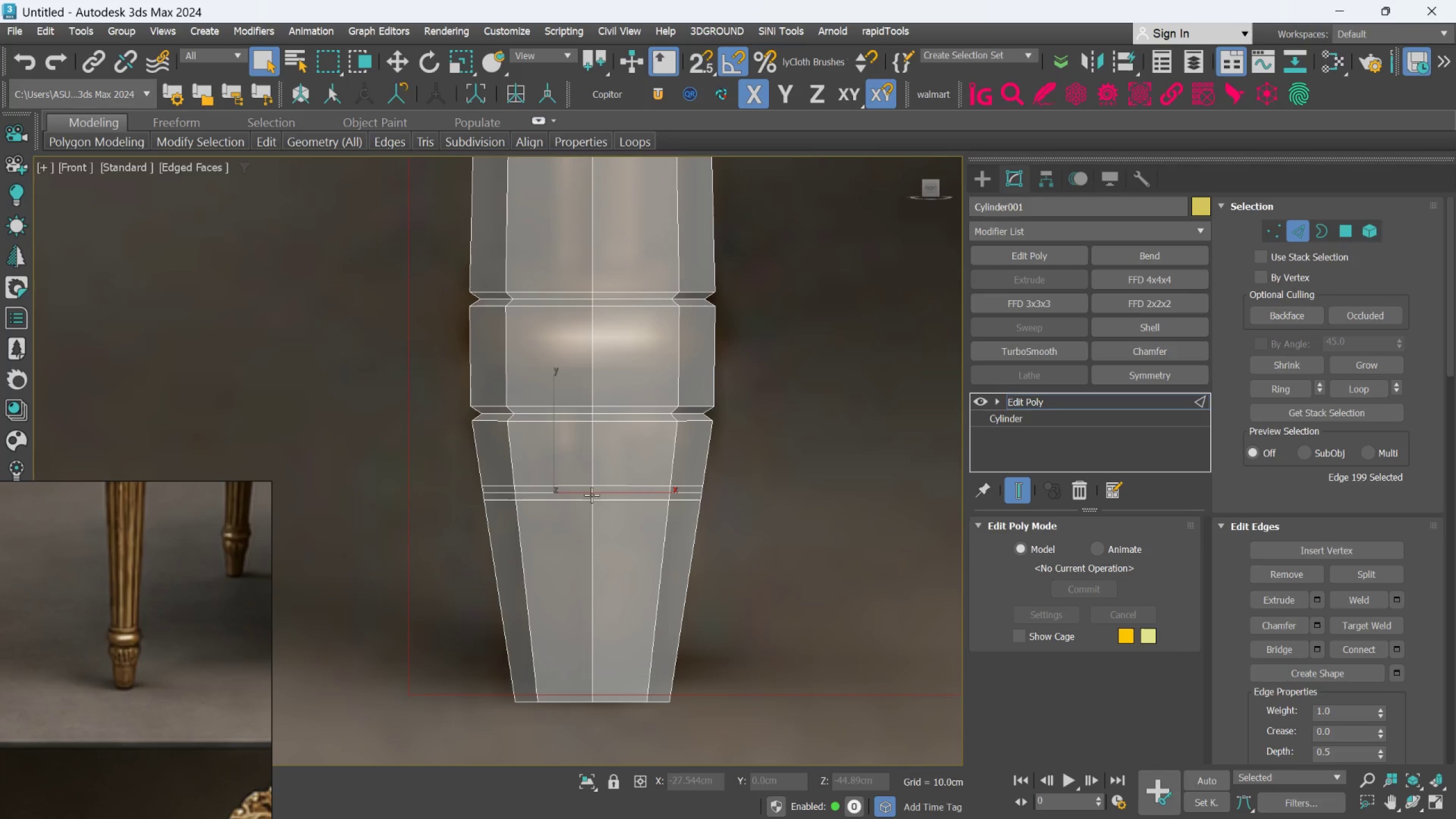 
left_click([775, 532])
 